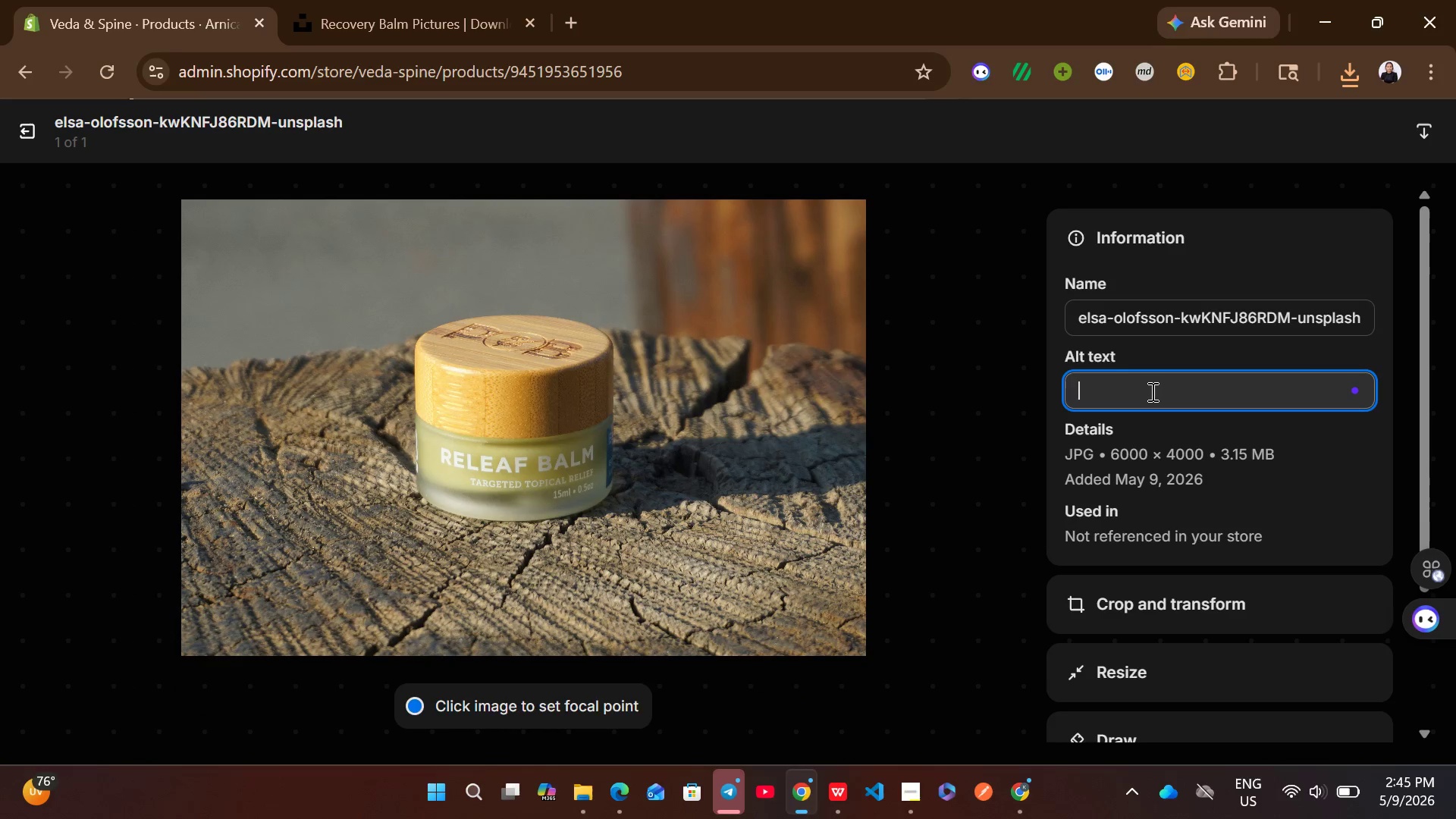 
key(Control+V)
 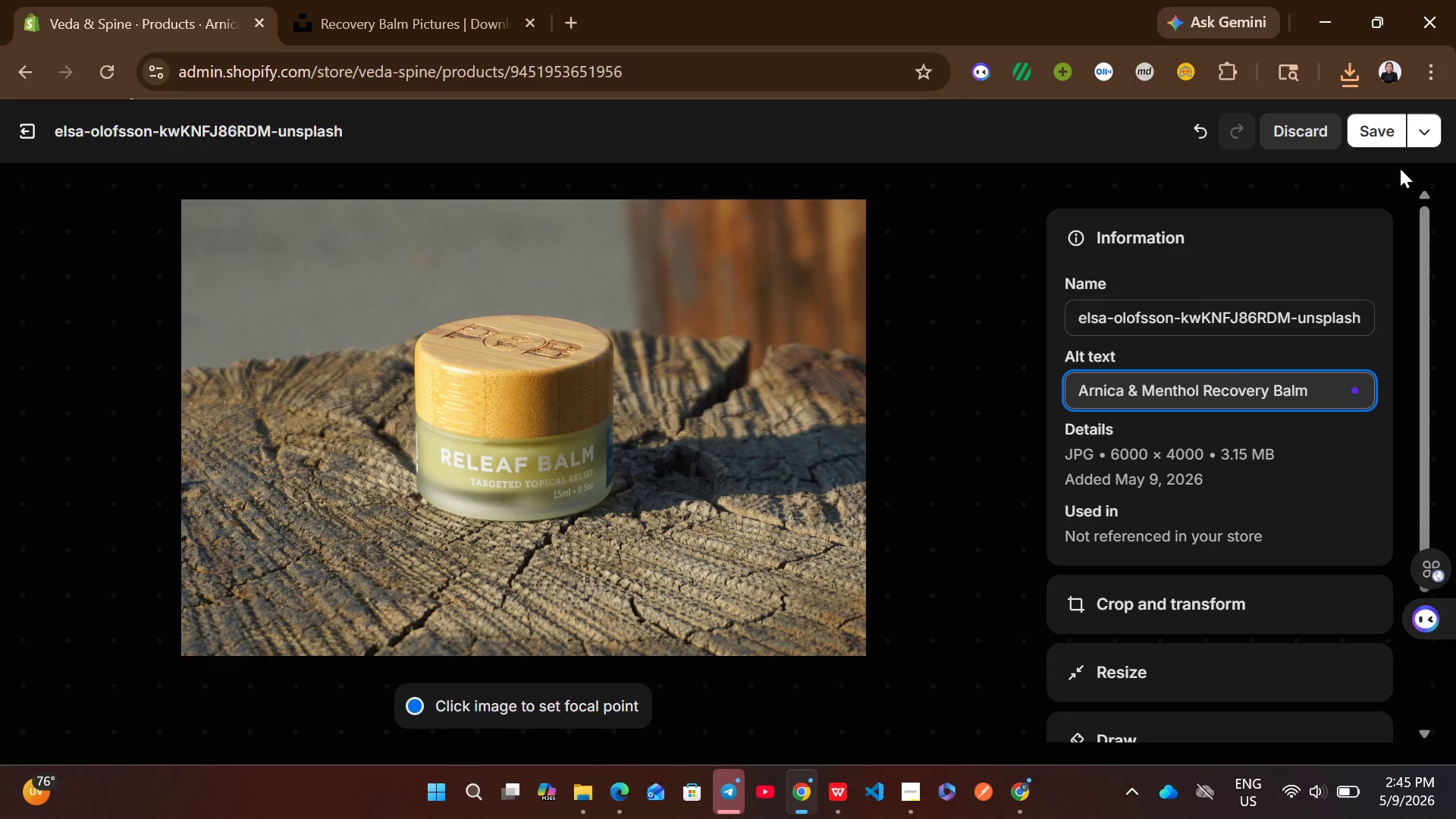 
left_click([1373, 118])
 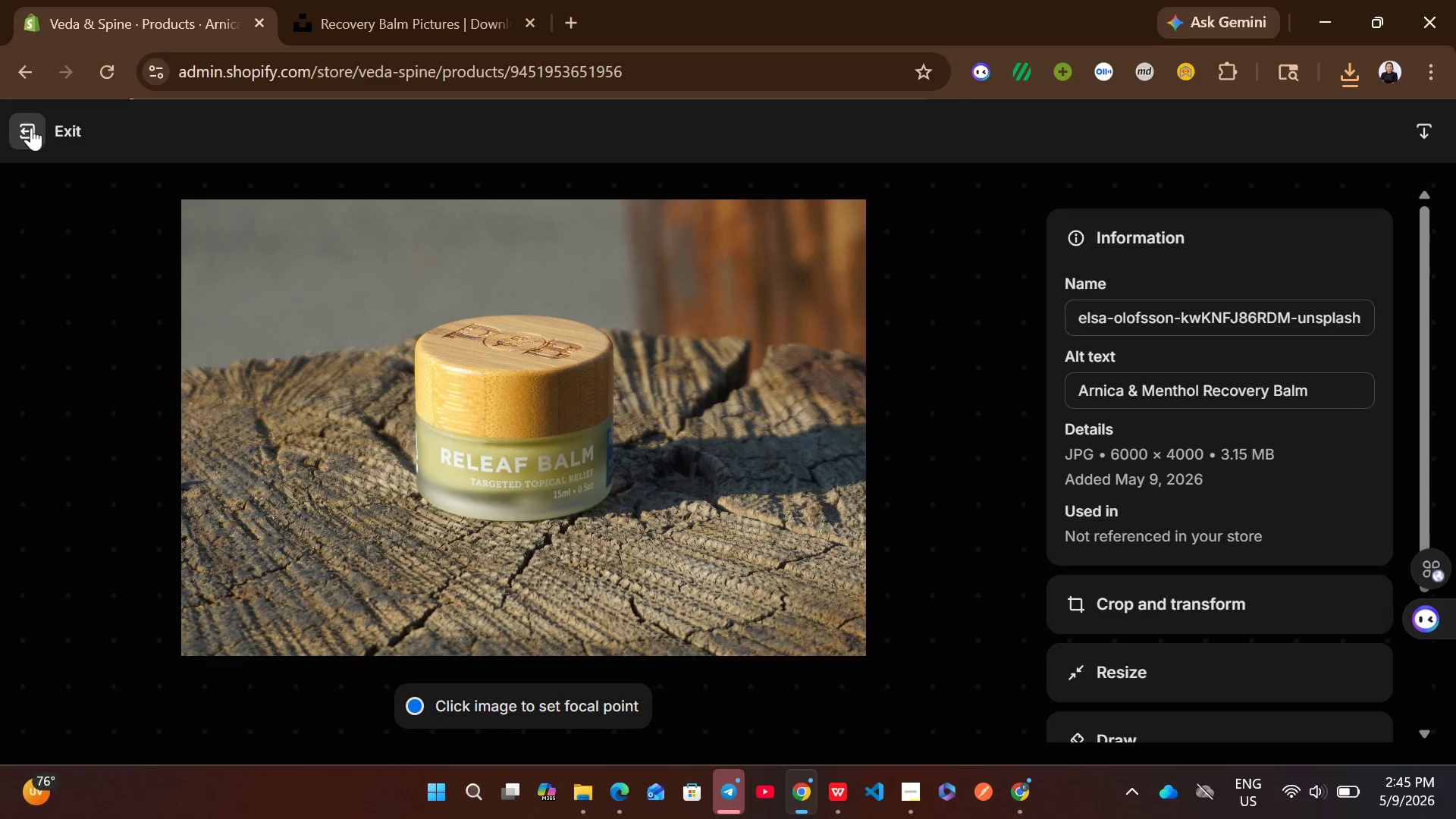 
left_click([31, 127])
 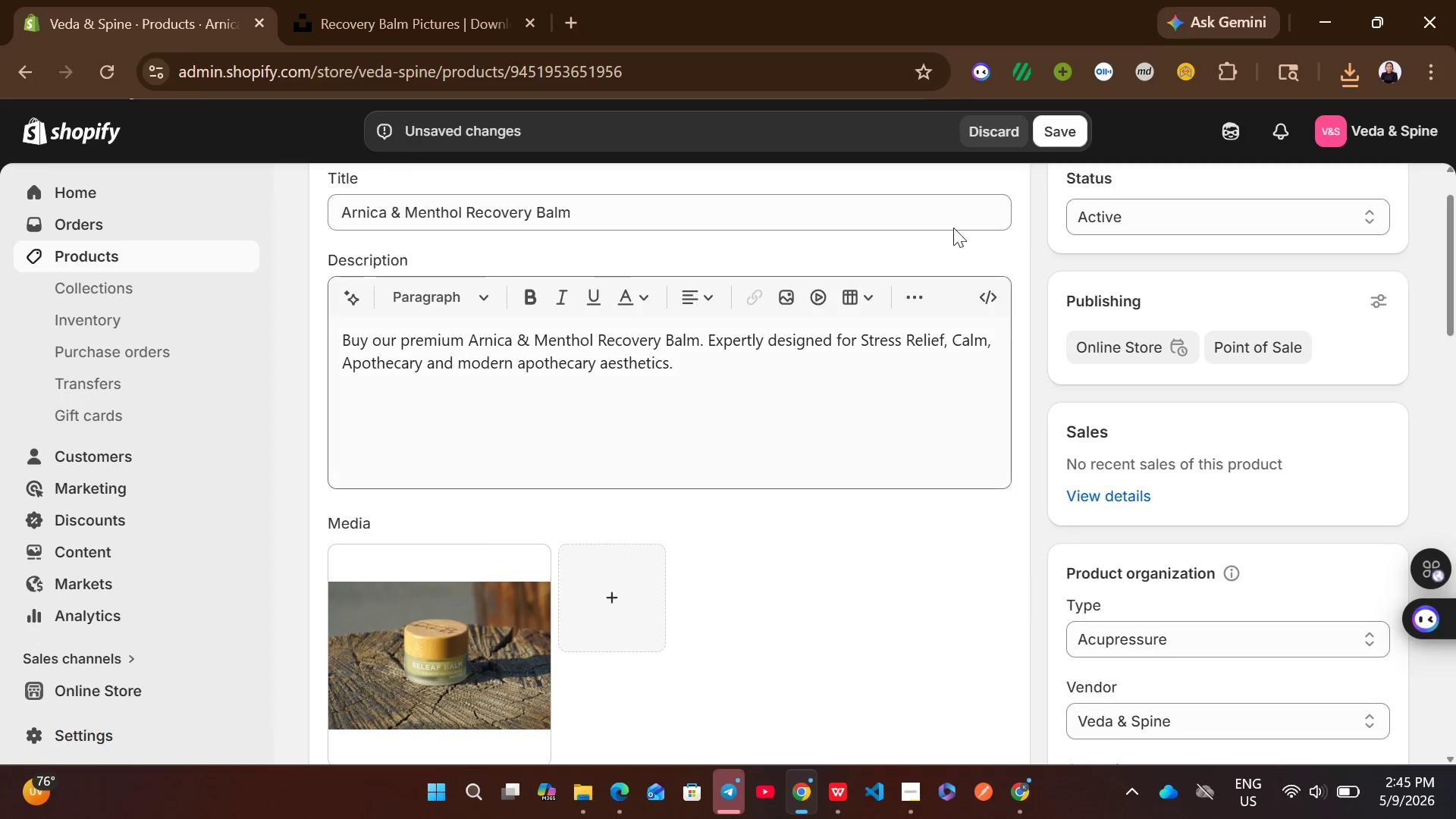 
left_click([1069, 122])
 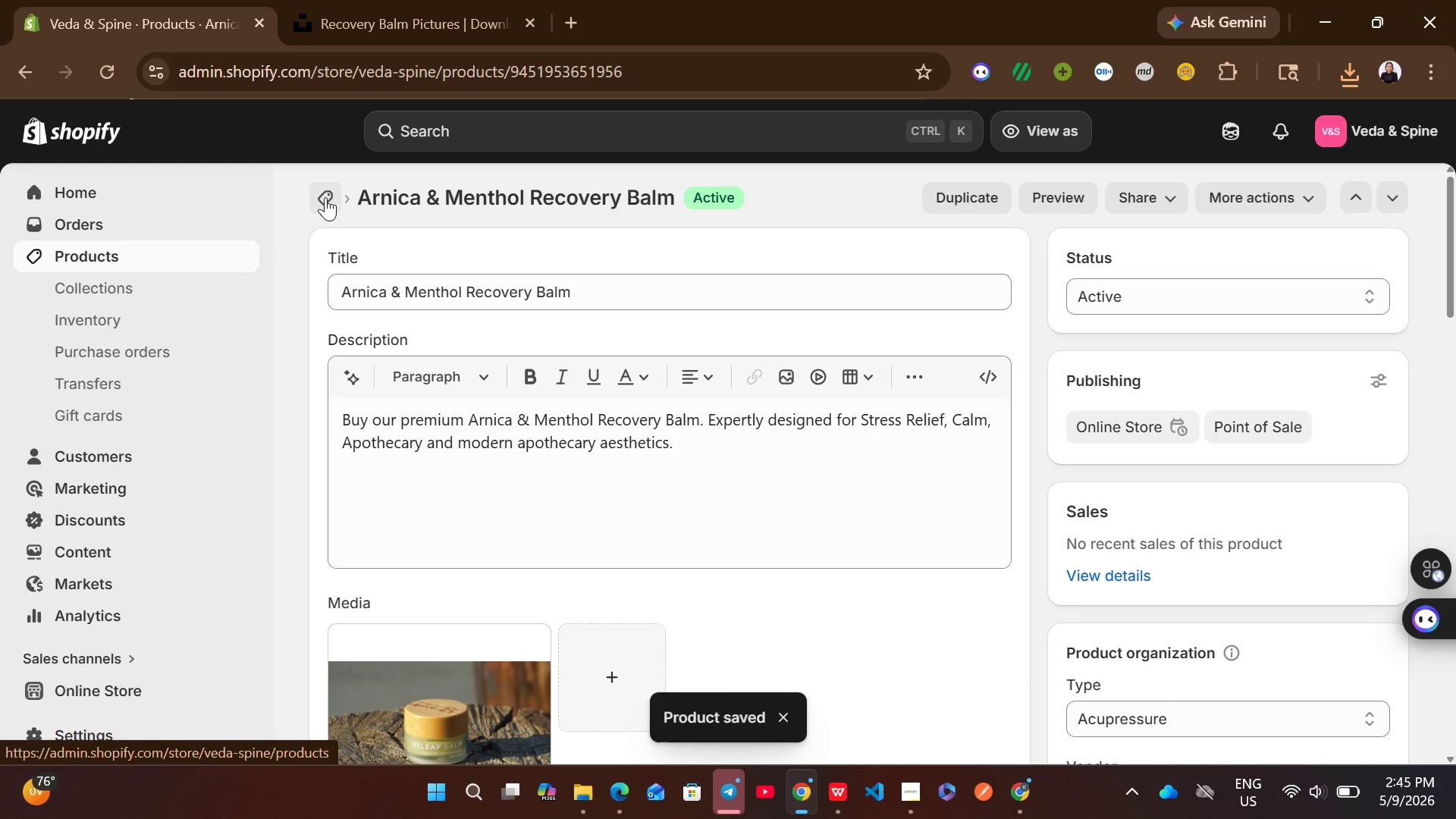 
wait(14.38)
 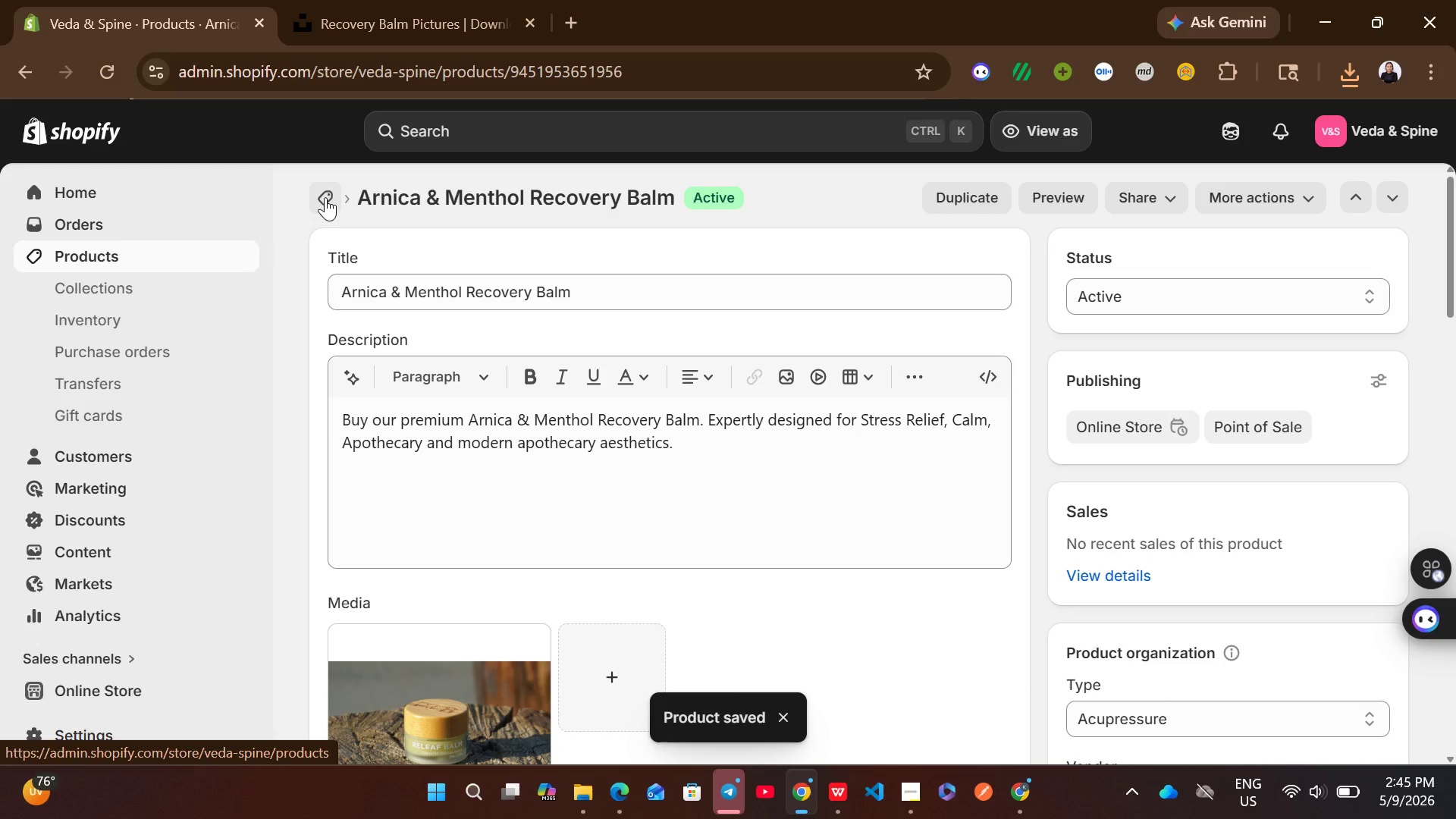 
left_click([325, 197])
 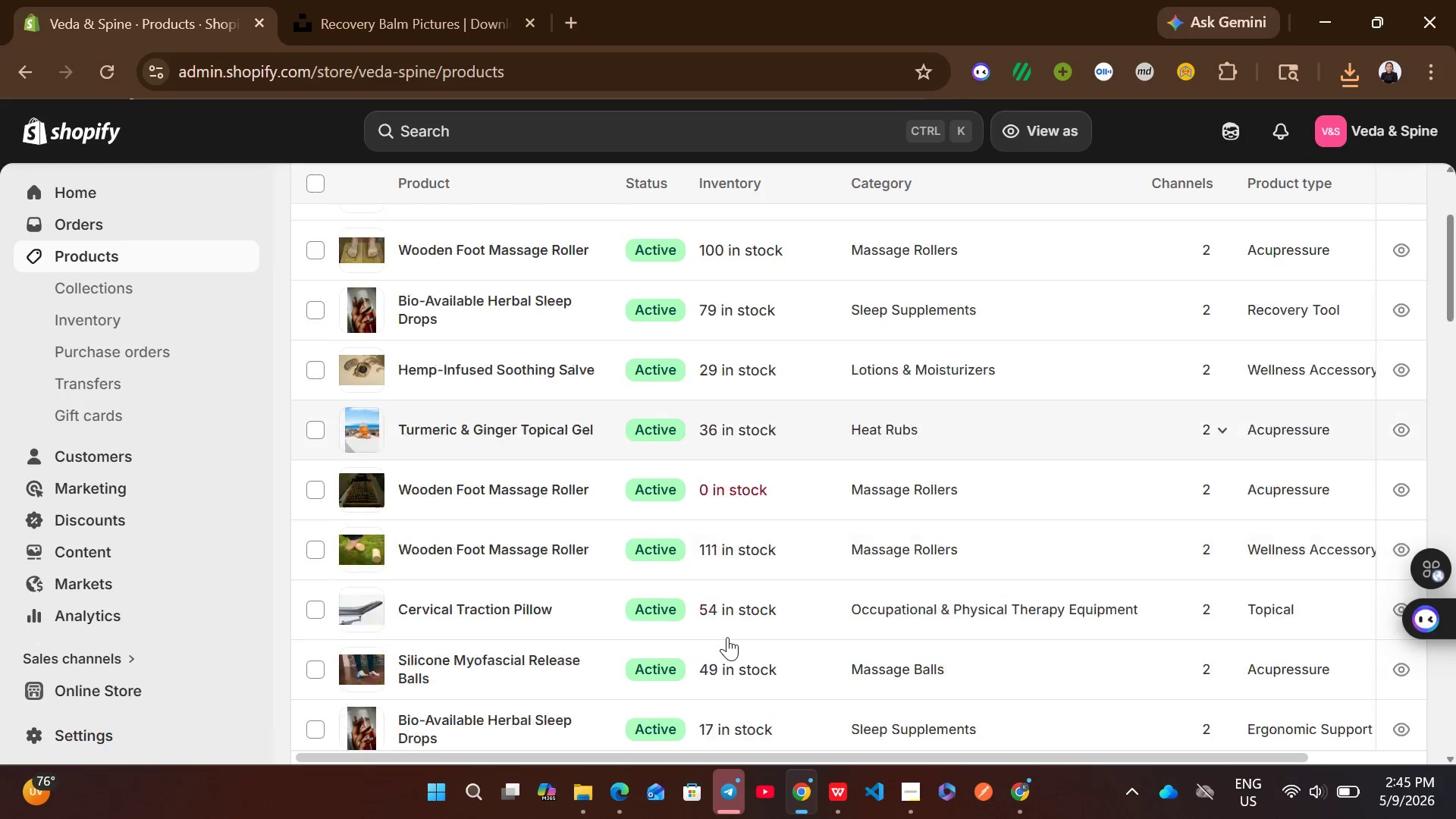 
wait(7.25)
 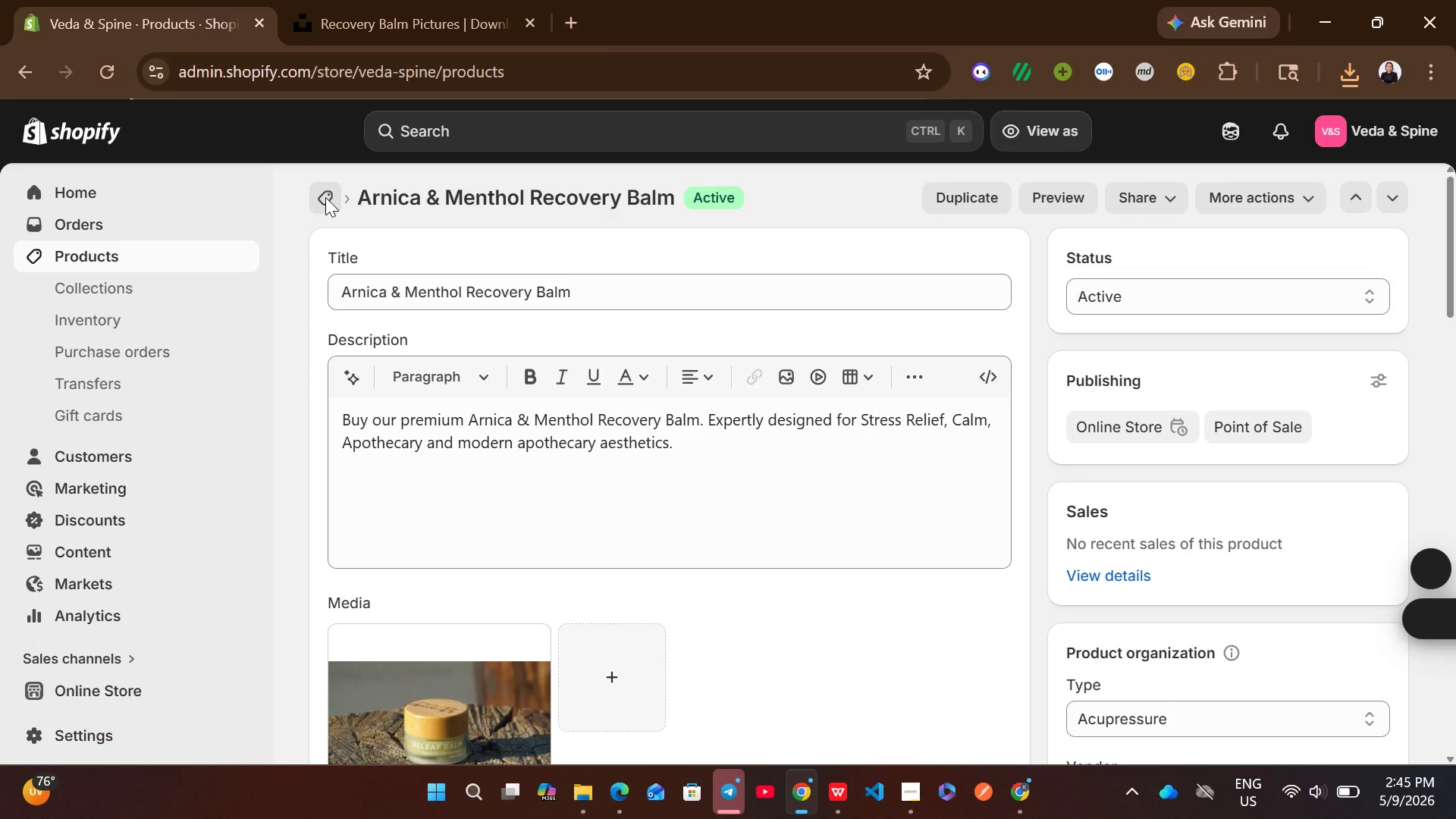 
left_click([852, 446])
 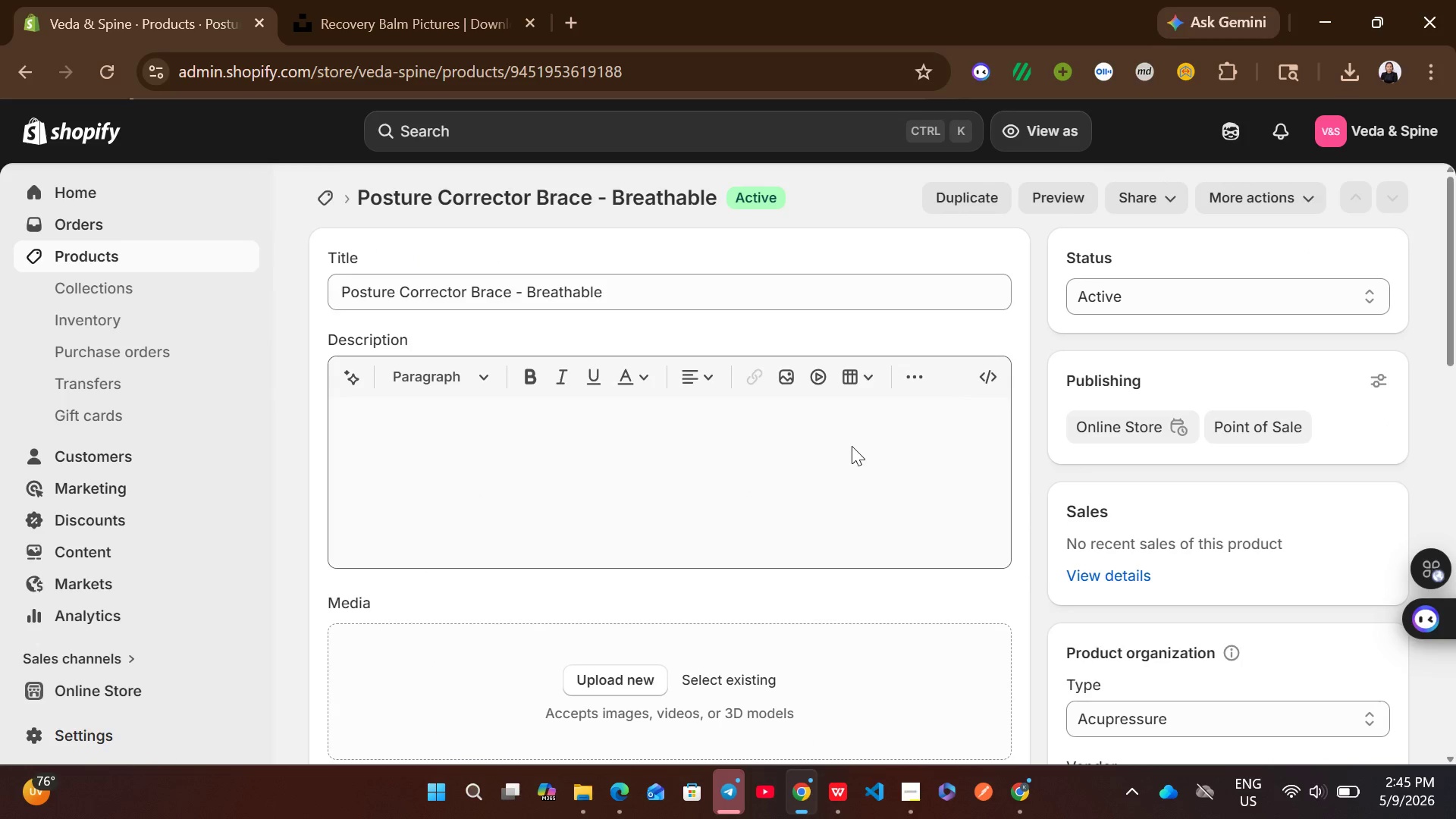 
left_click([852, 446])
 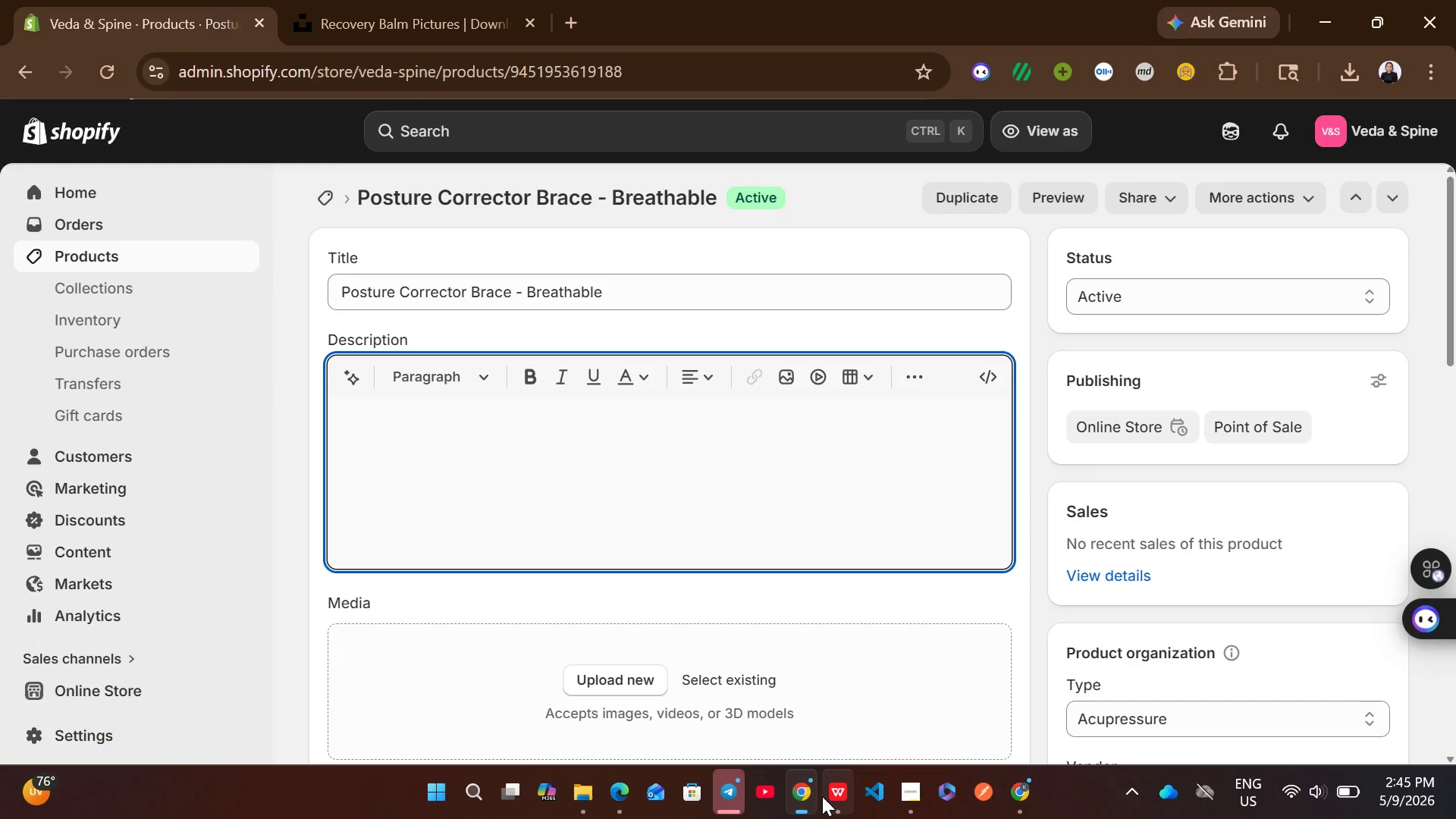 
left_click([834, 798])
 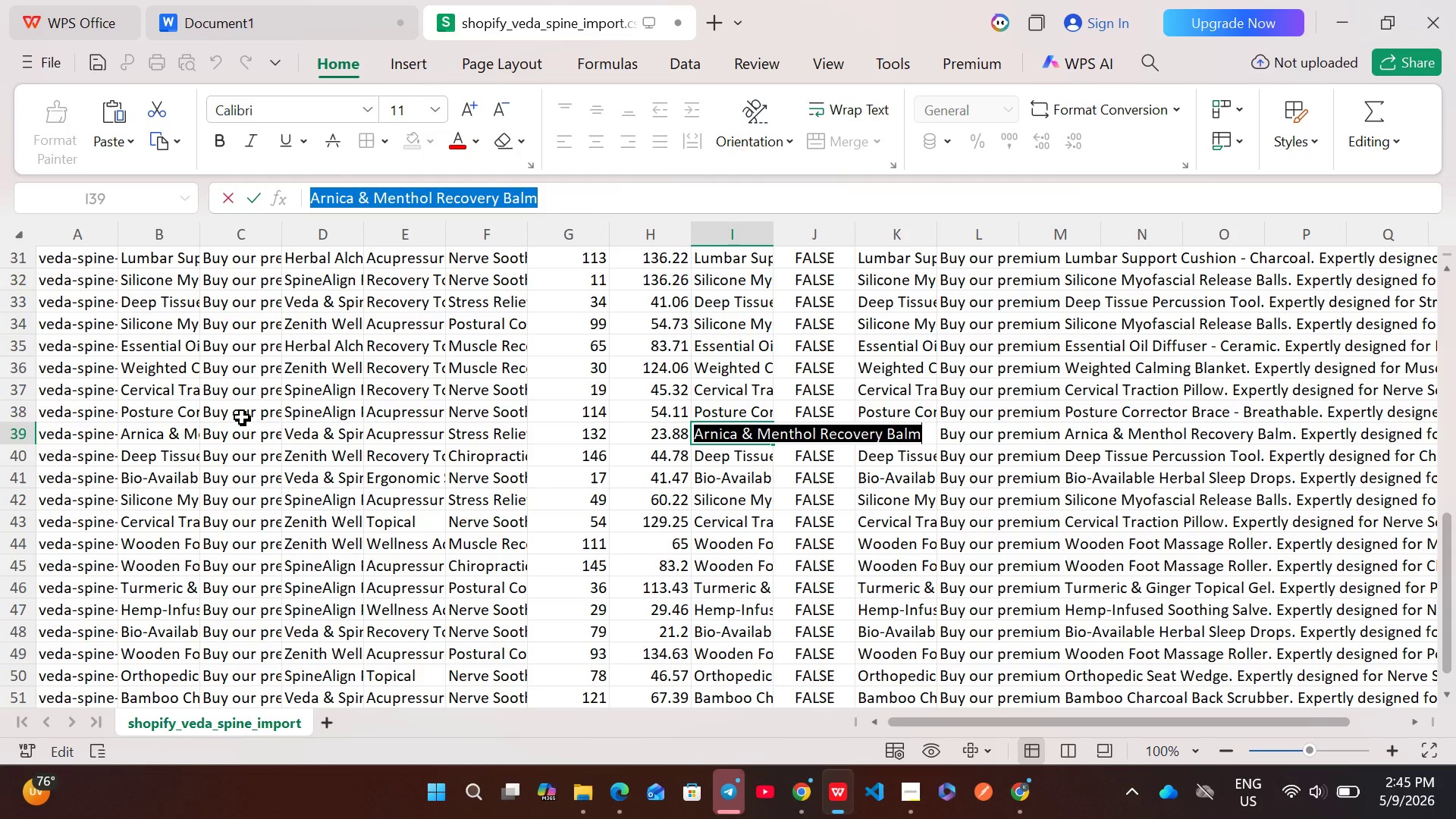 
double_click([241, 416])
 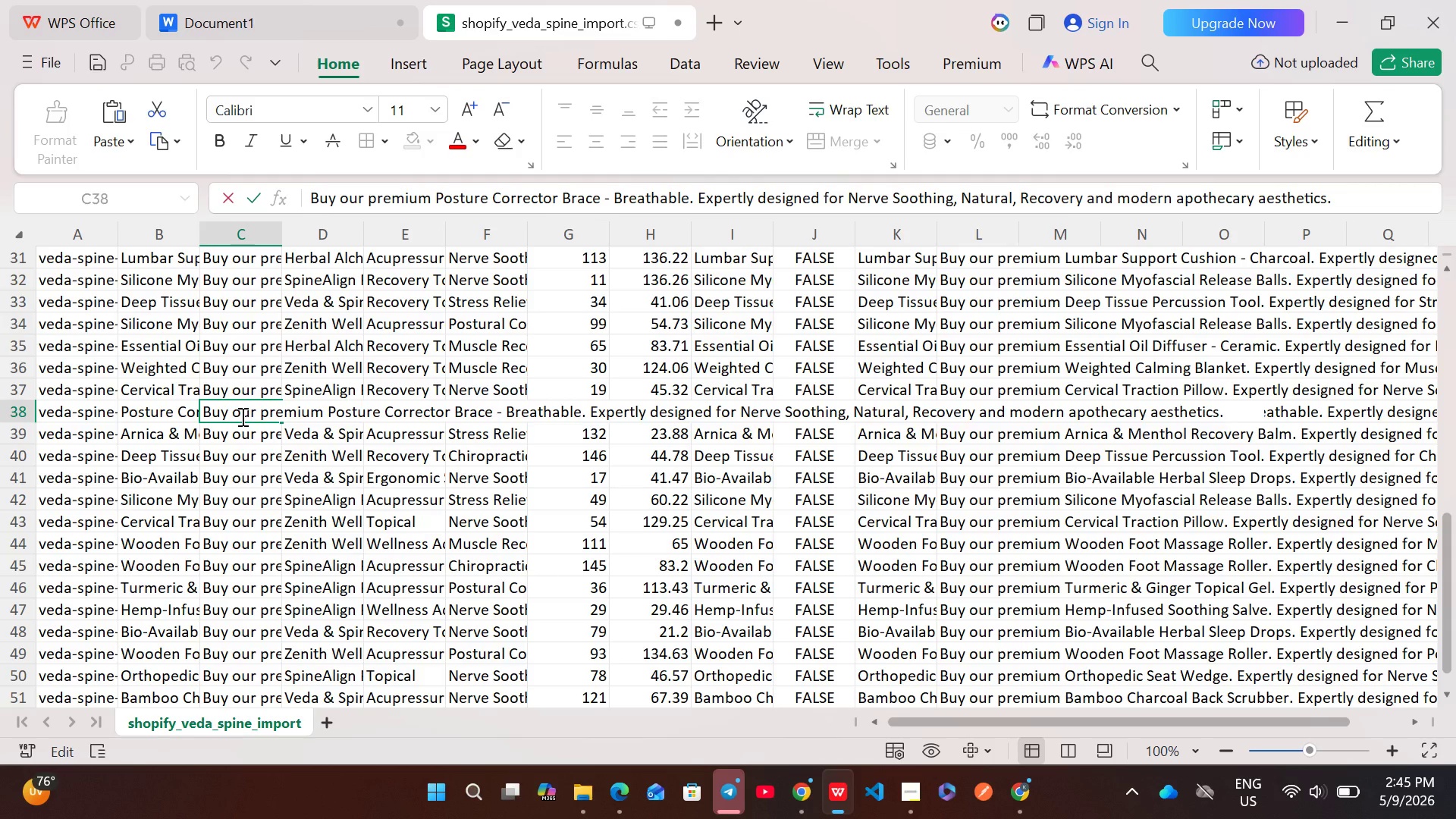 
key(Control+A)
 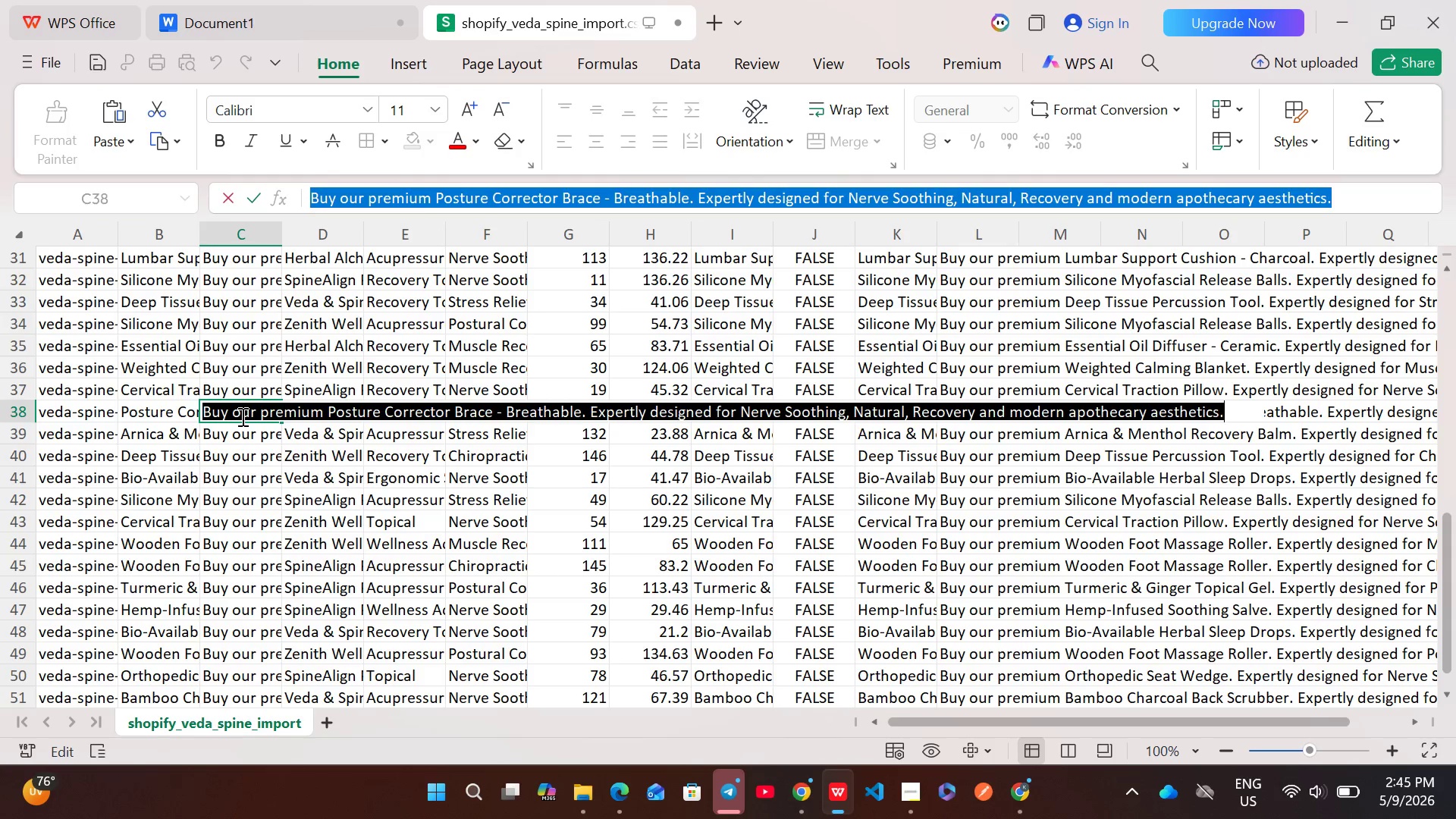 
key(Control+C)
 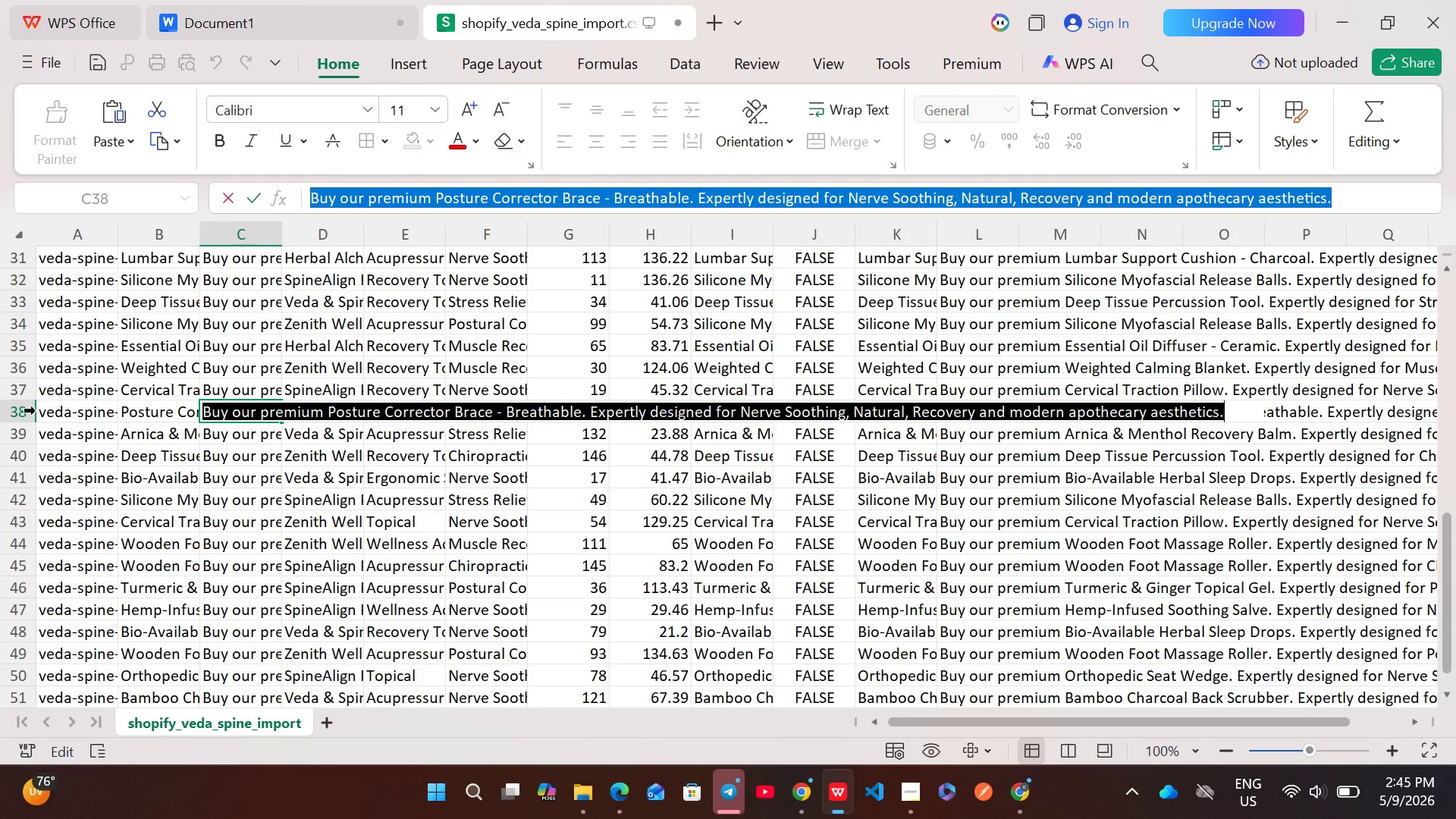 
left_click([11, 416])
 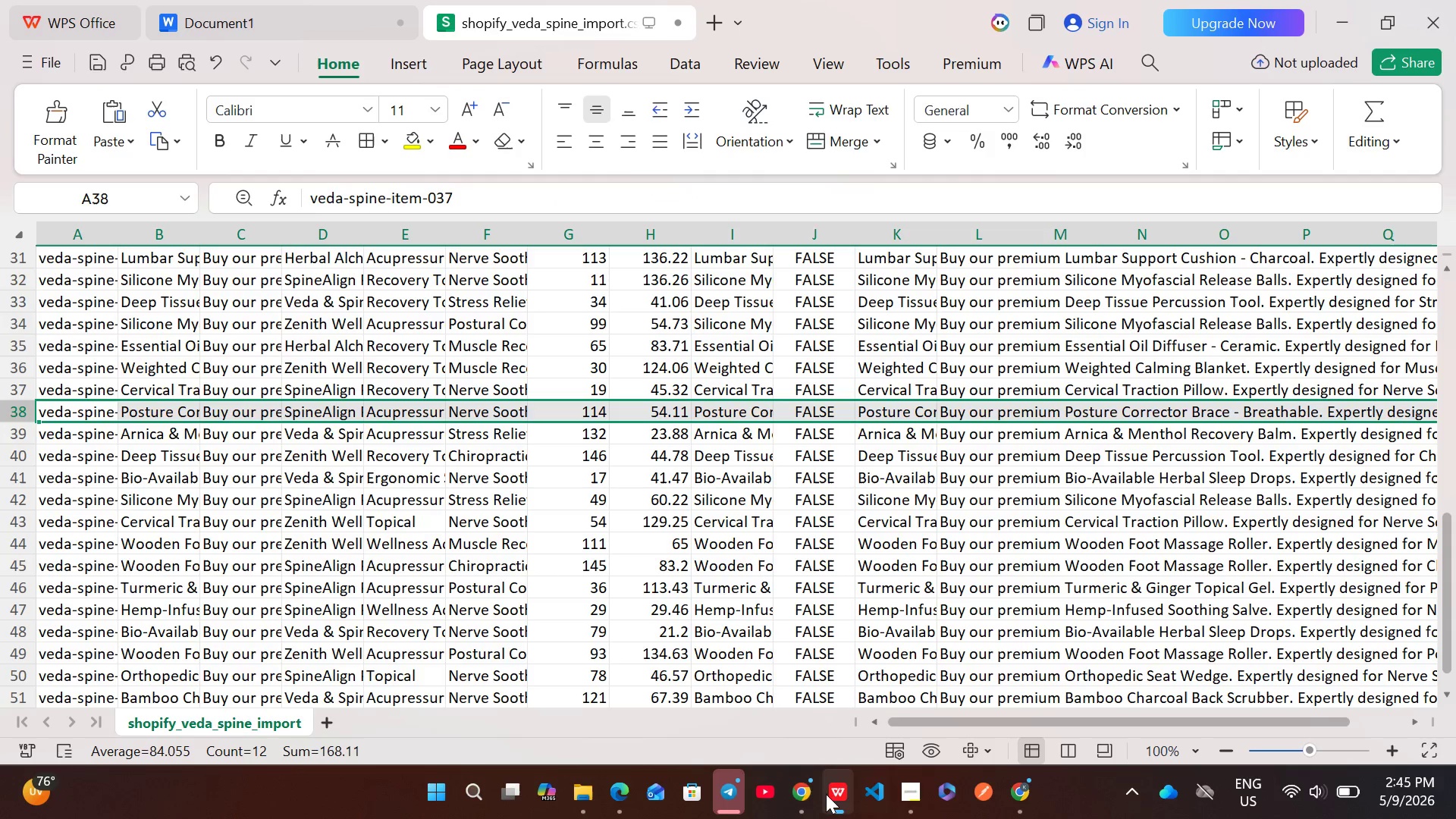 
left_click([802, 794])
 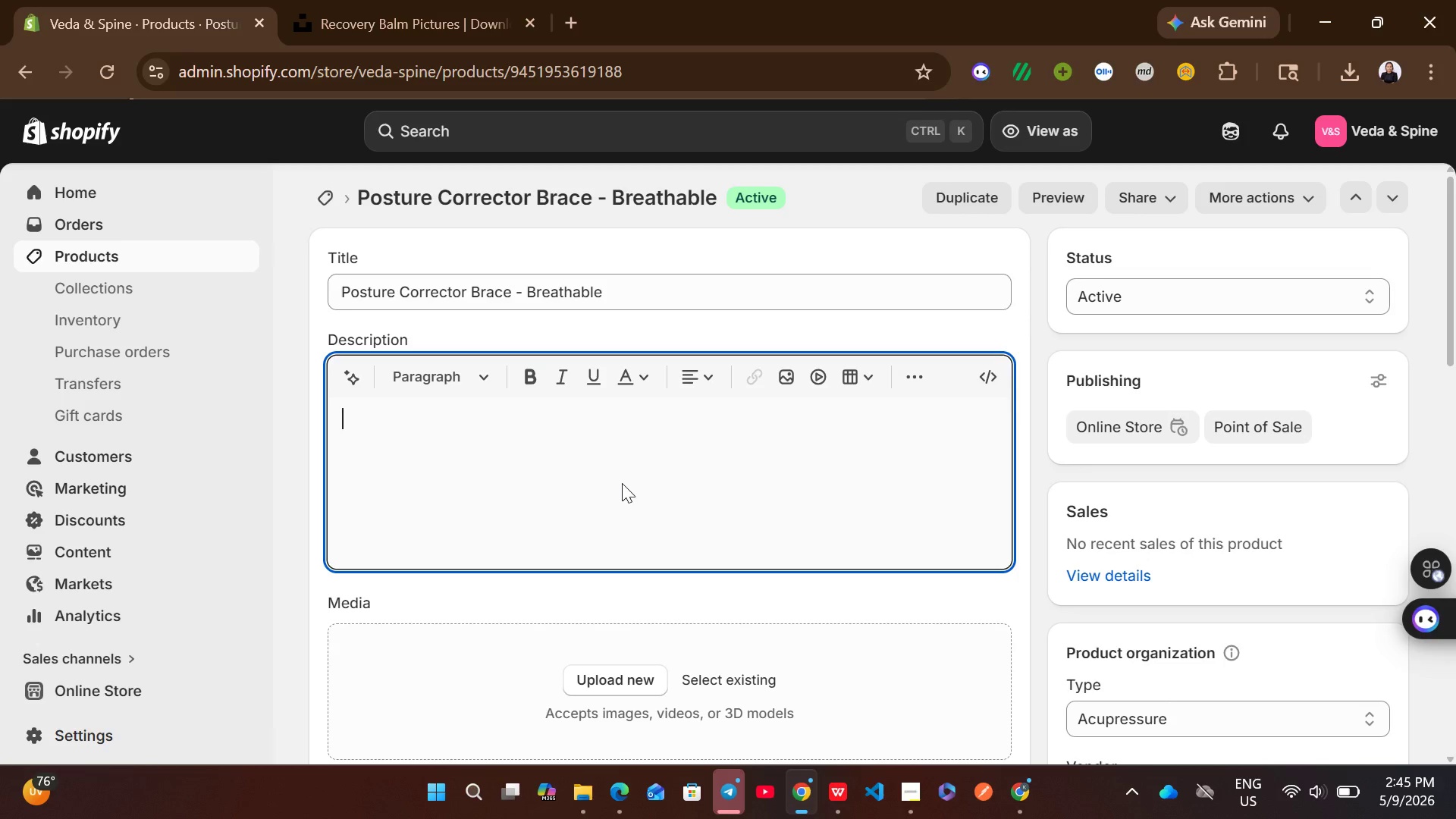 
left_click([622, 483])
 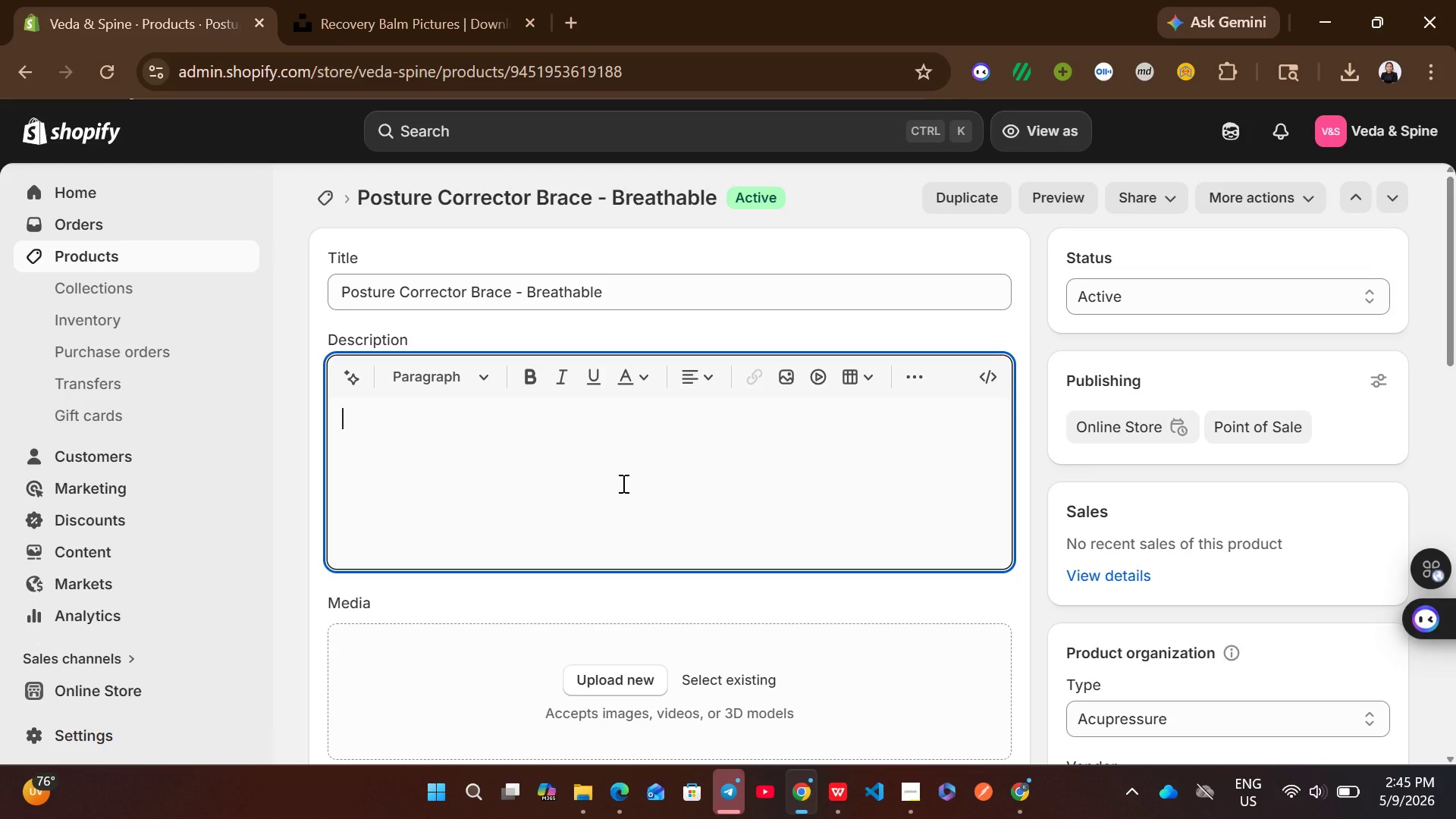 
key(Control+V)
 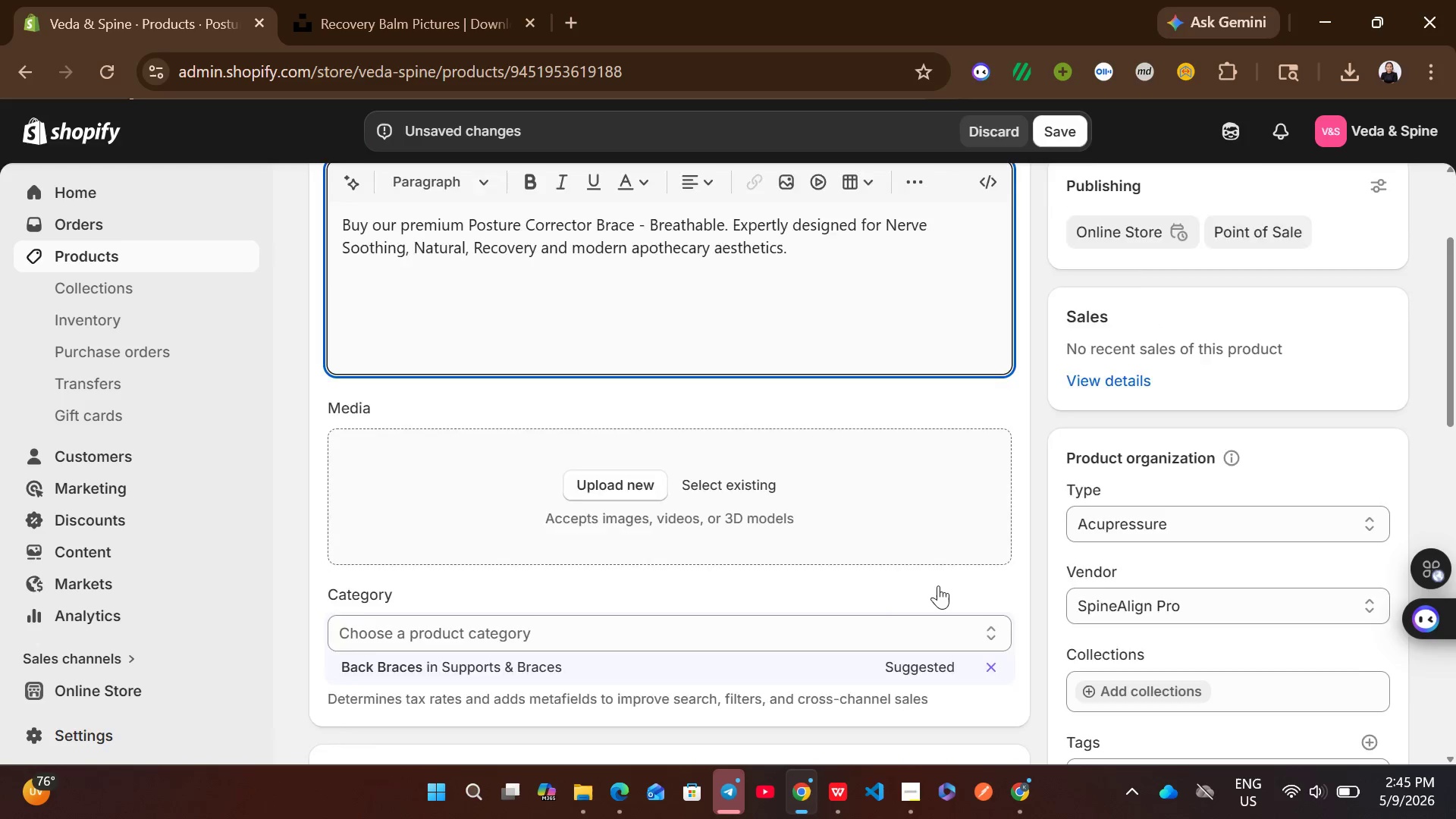 
left_click([708, 573])
 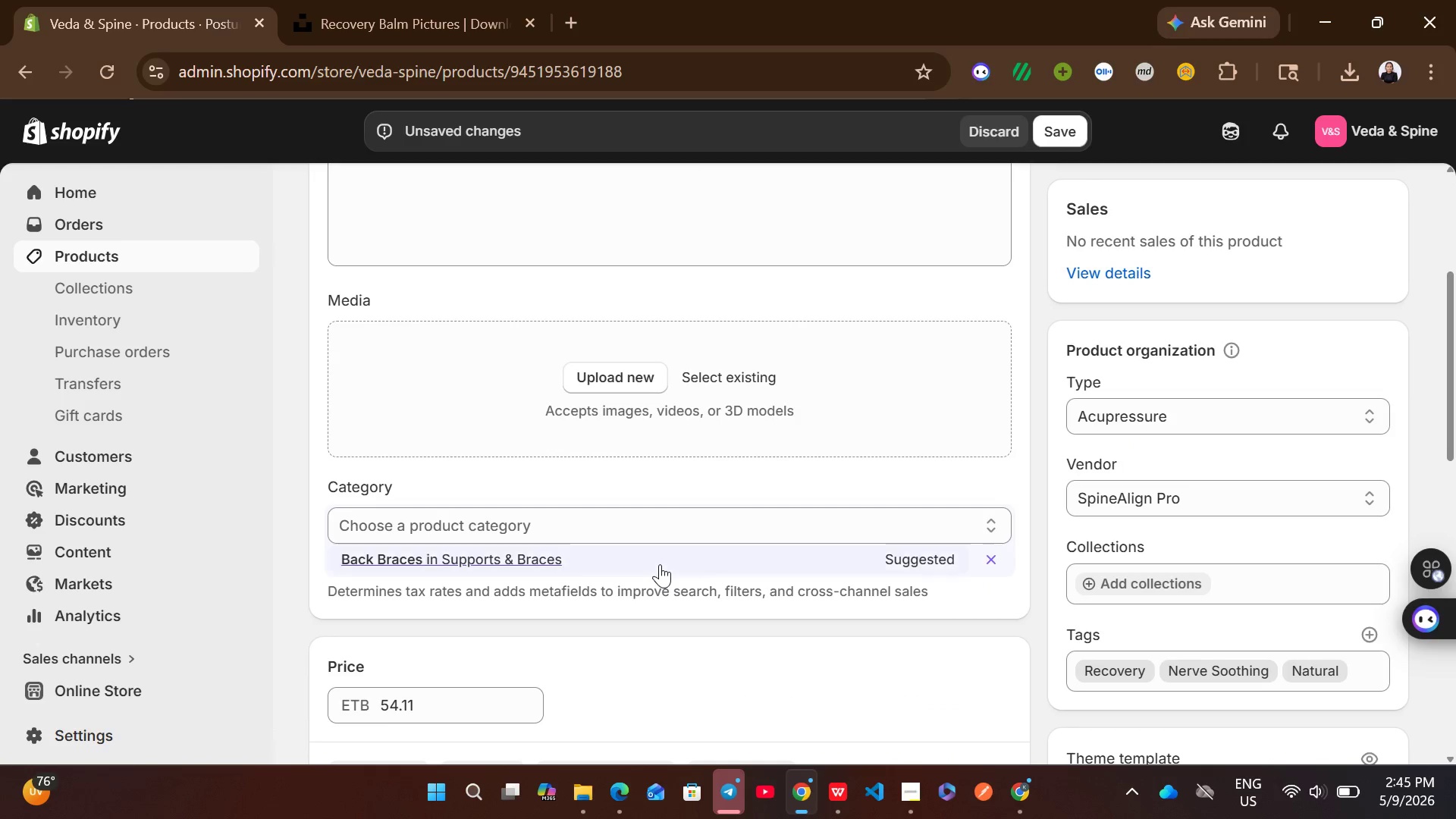 
left_click([660, 564])
 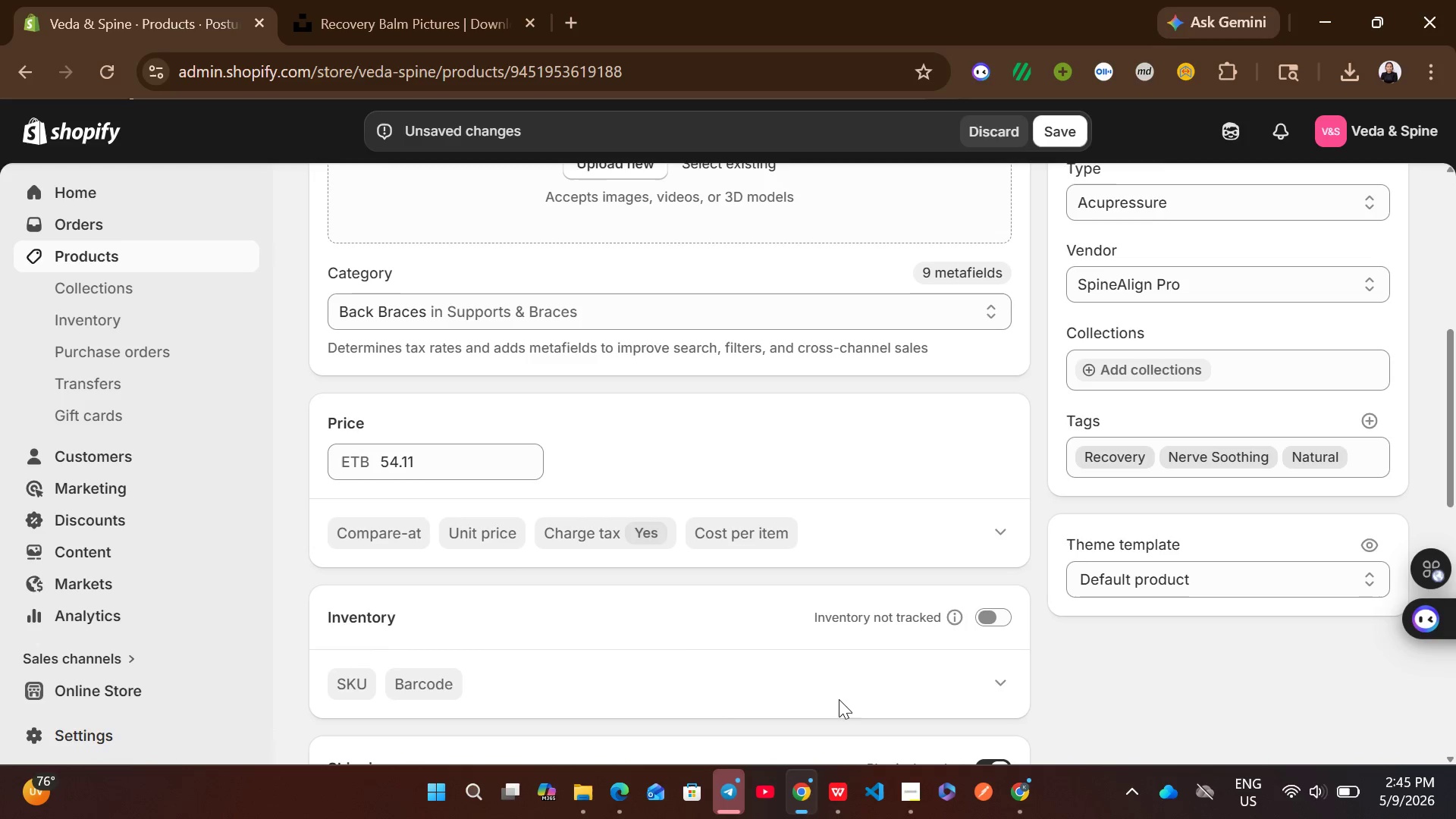 
left_click([836, 780])
 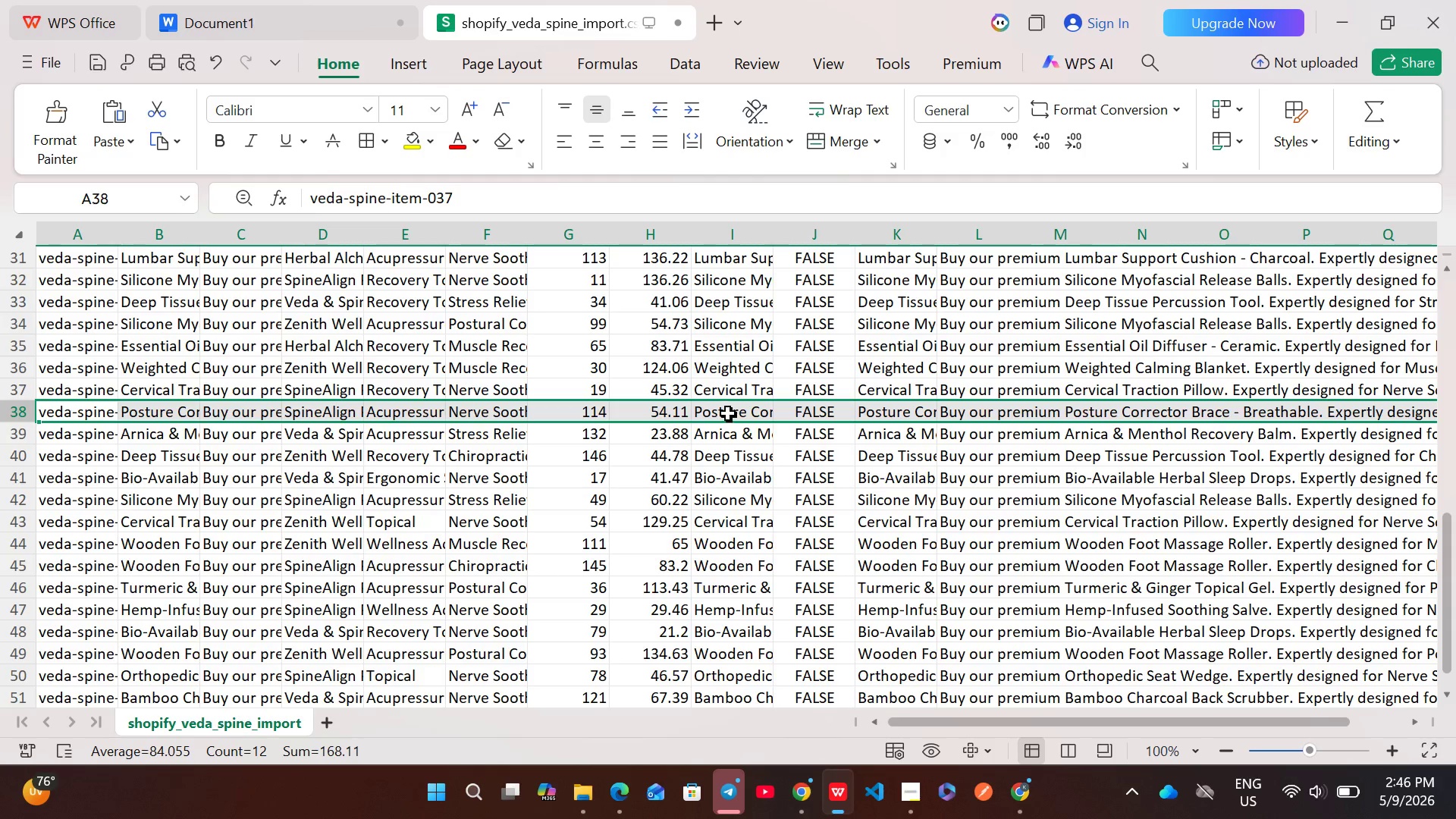 
double_click([727, 411])
 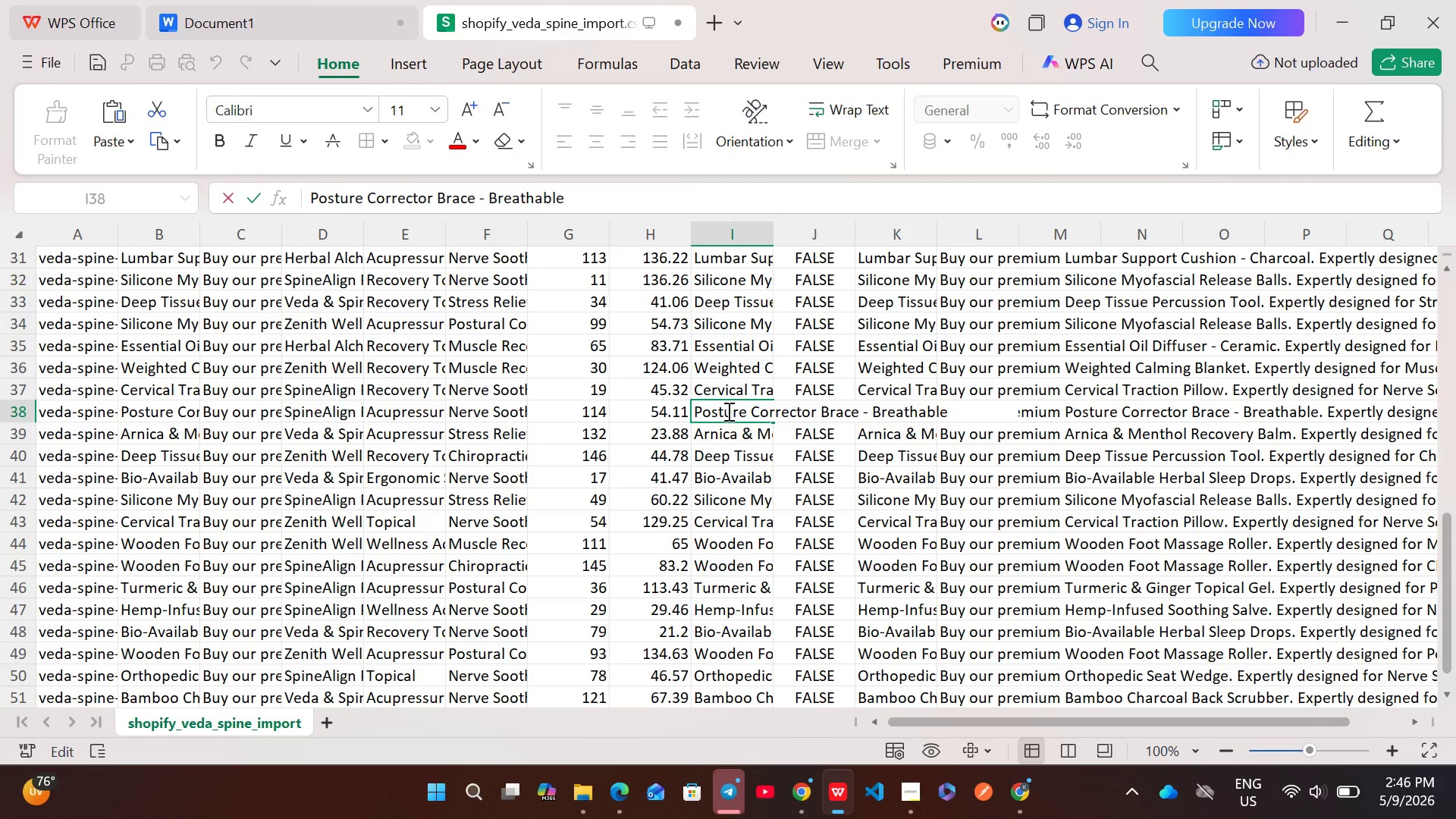 
key(Control+A)
 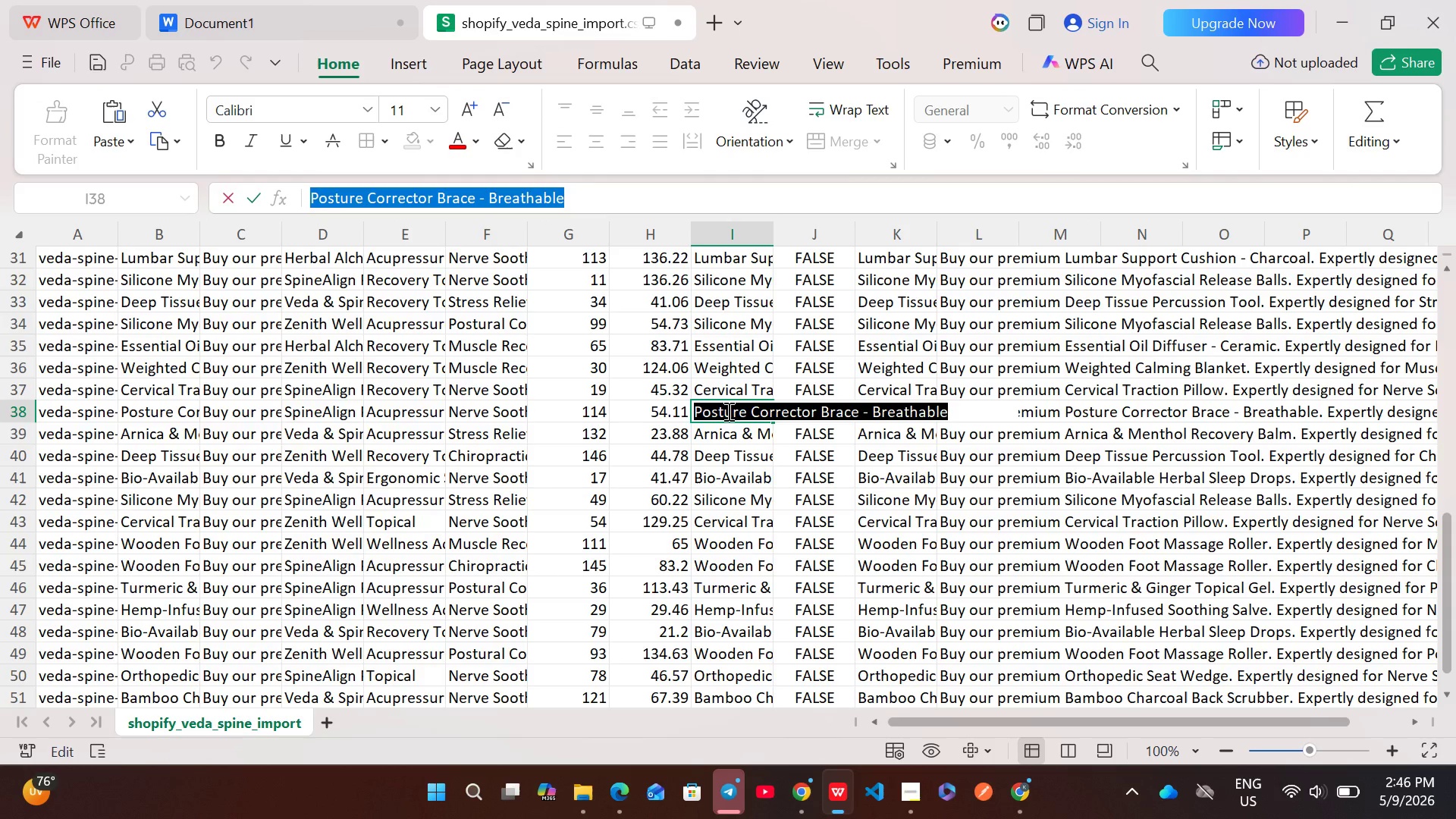 
key(Control+C)
 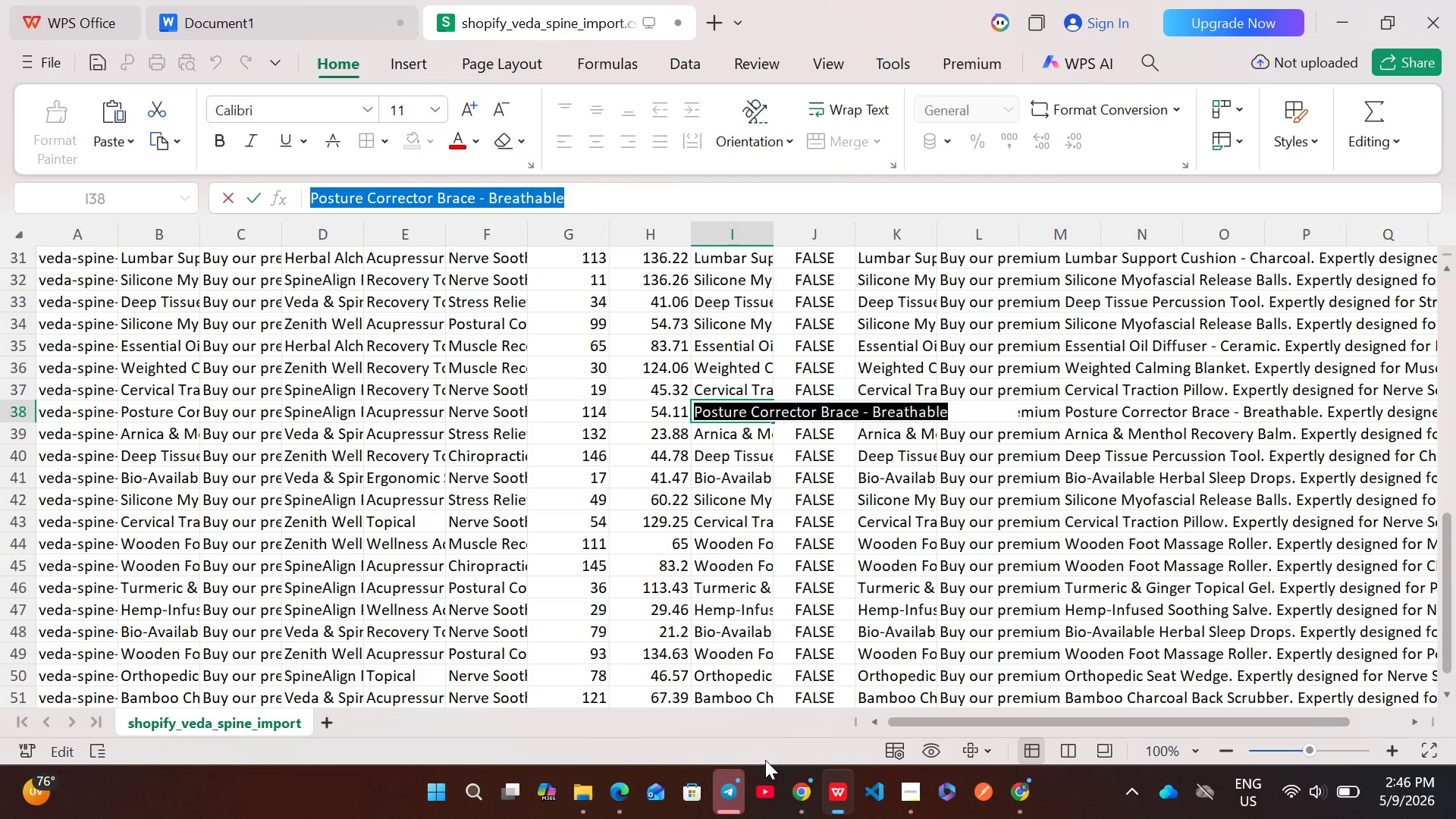 
left_click([792, 788])
 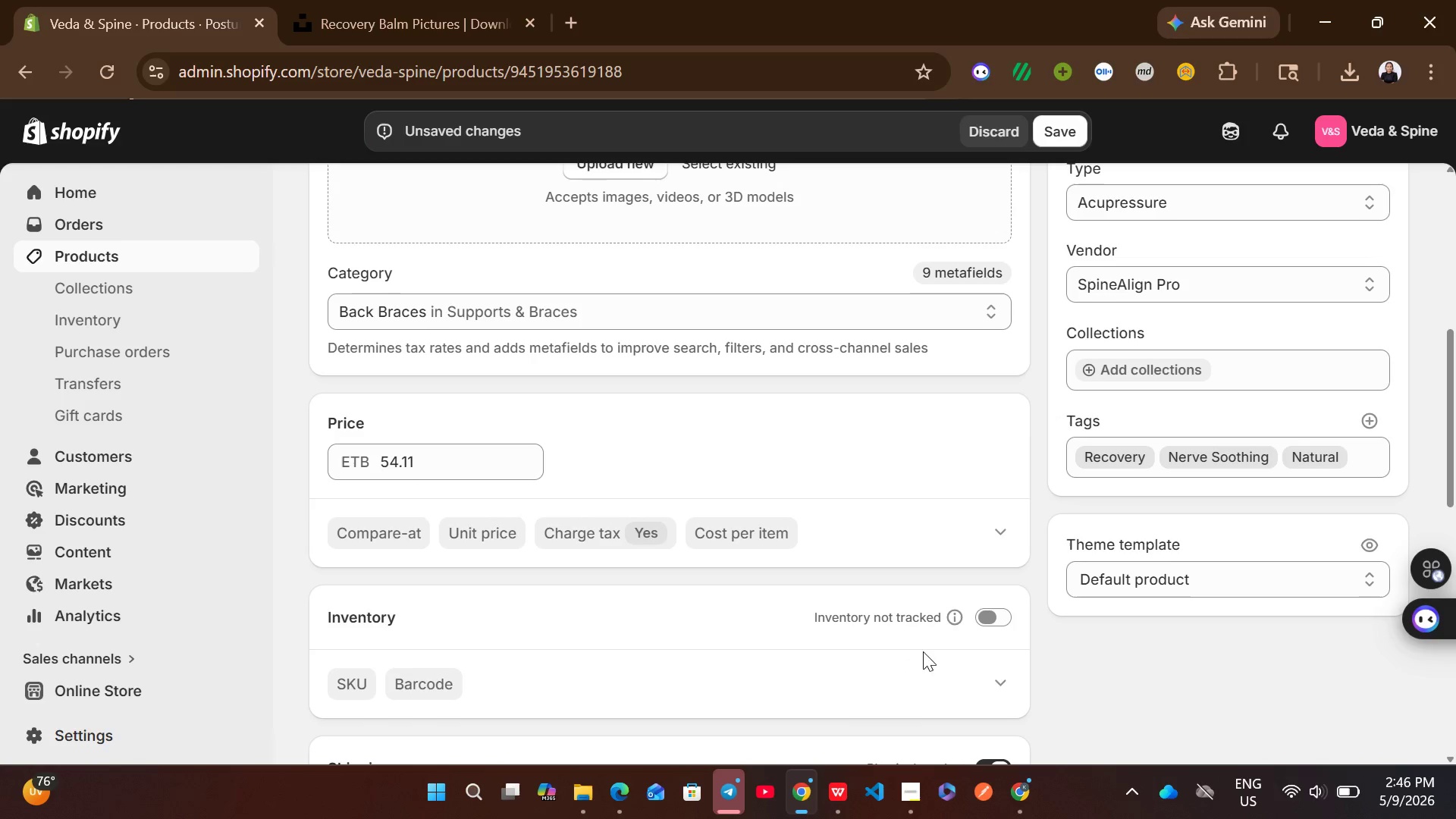 
left_click([990, 618])
 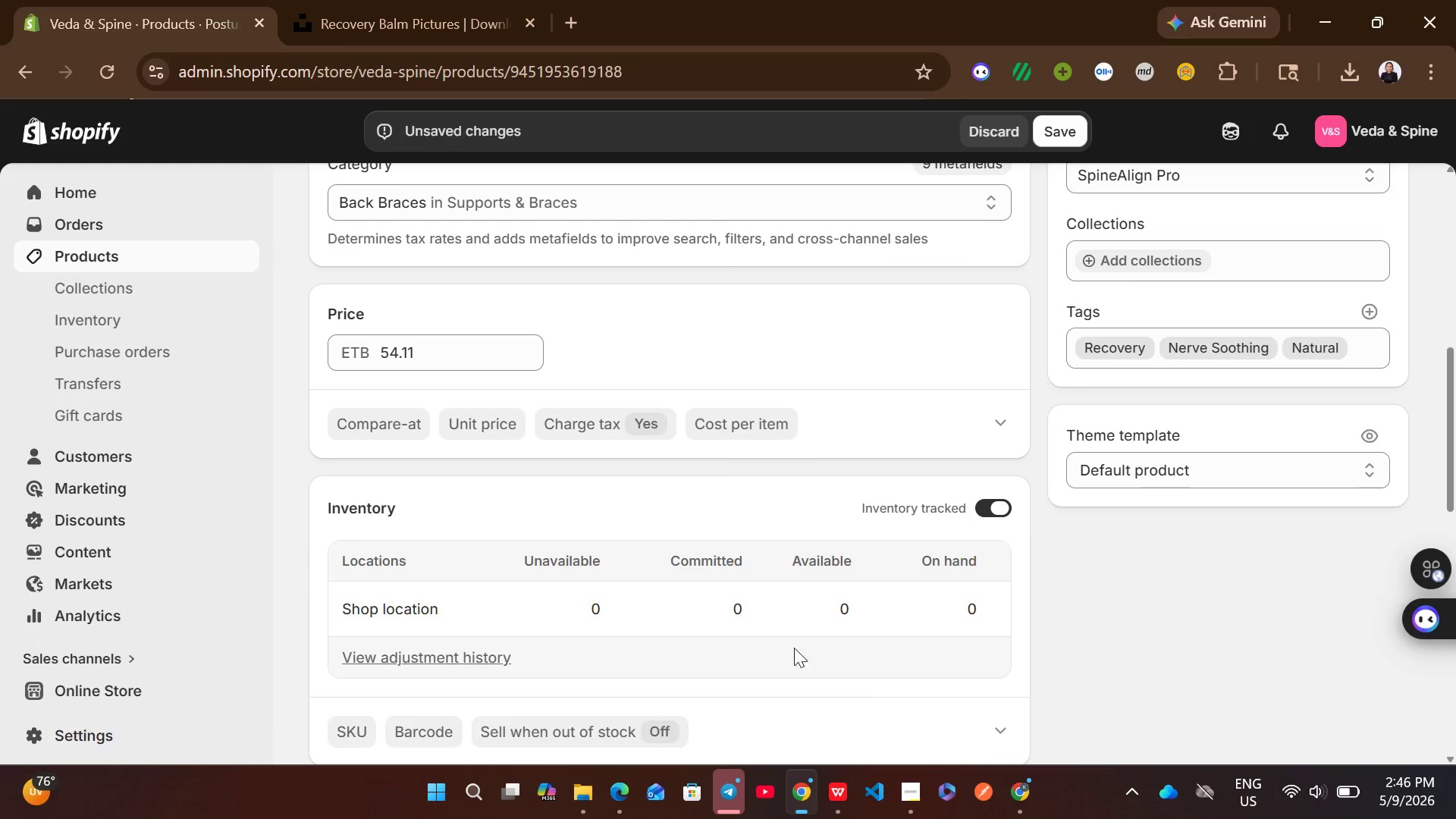 
left_click([821, 605])
 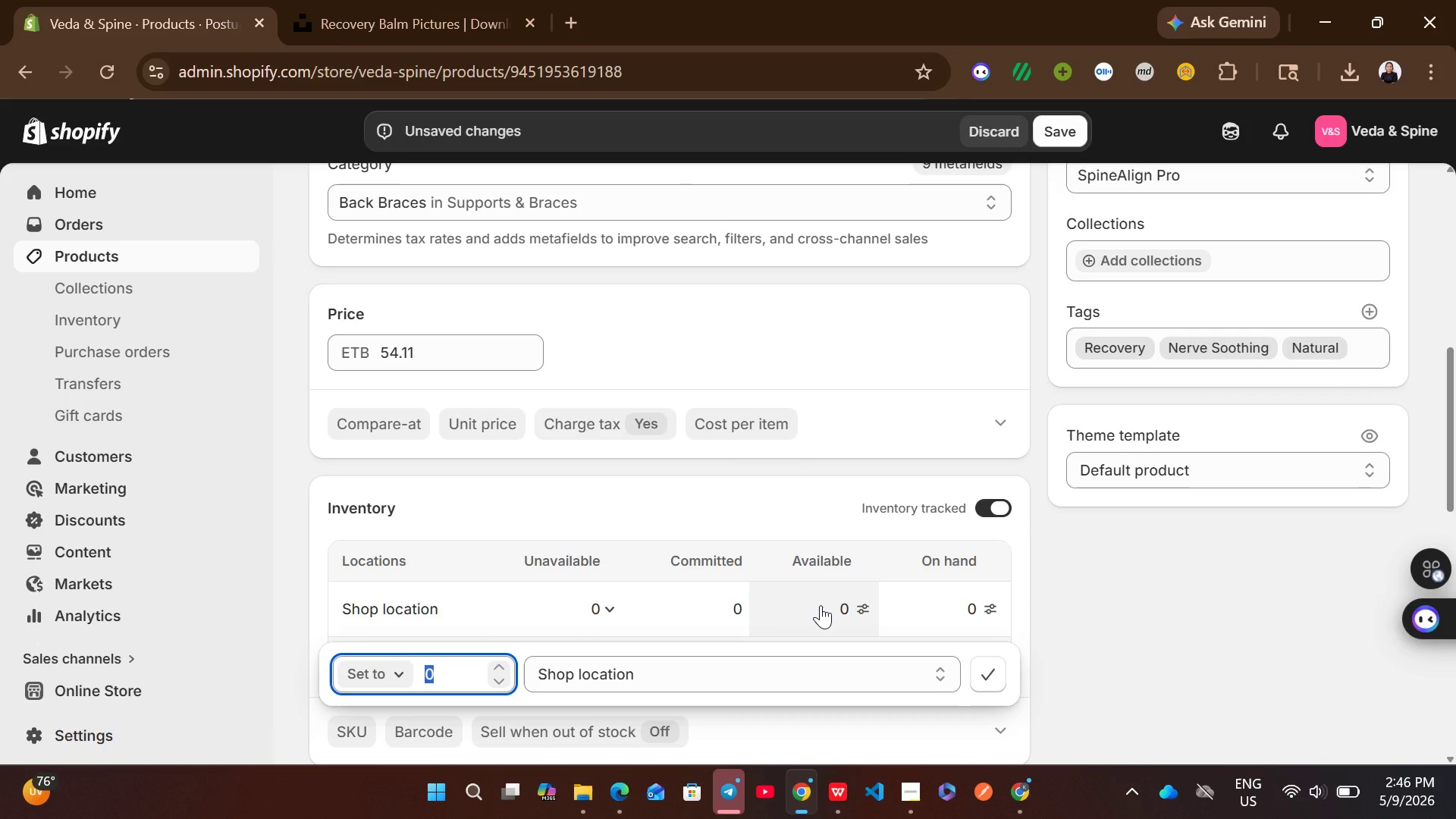 
type(111)
 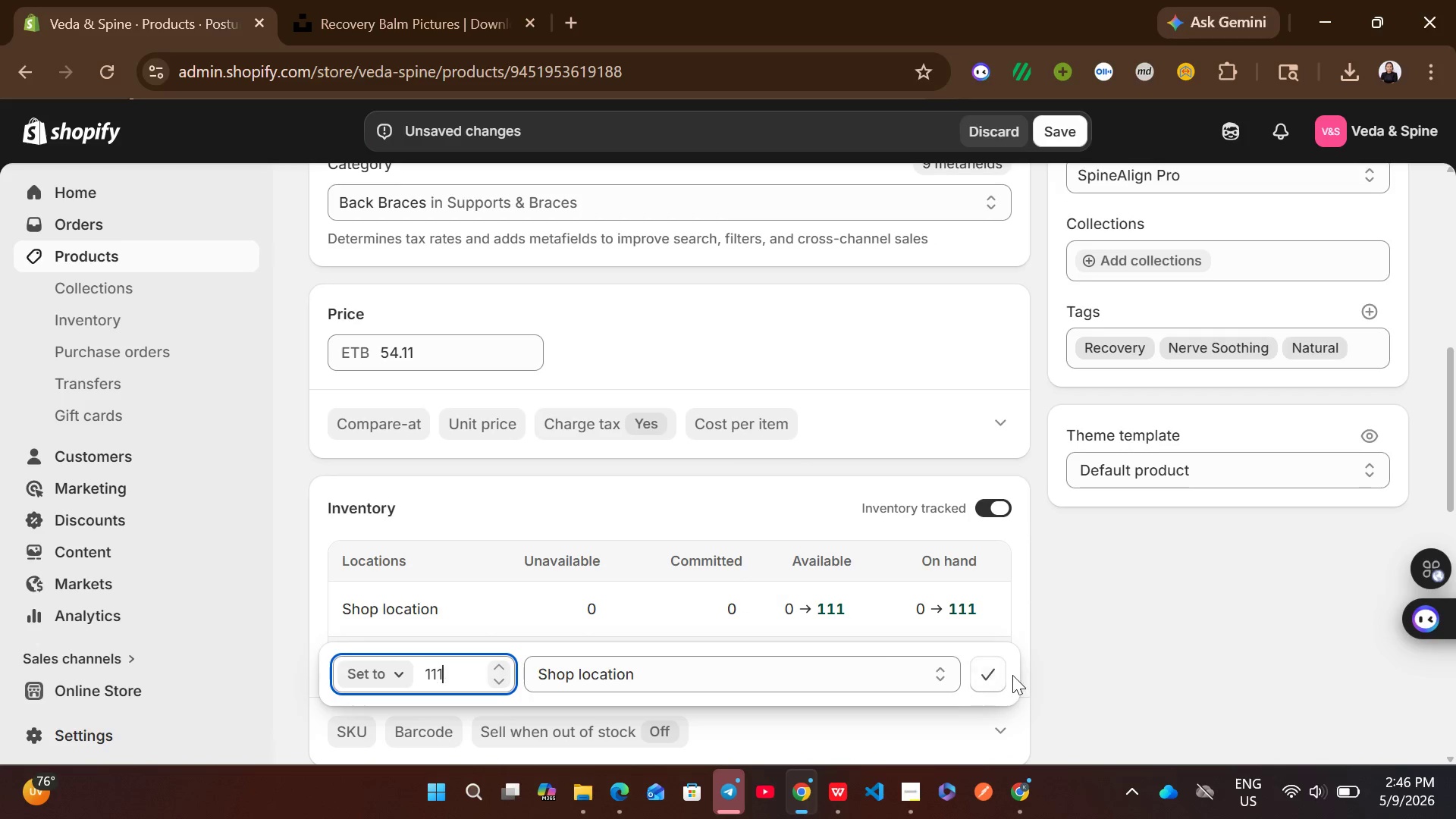 
left_click([993, 676])
 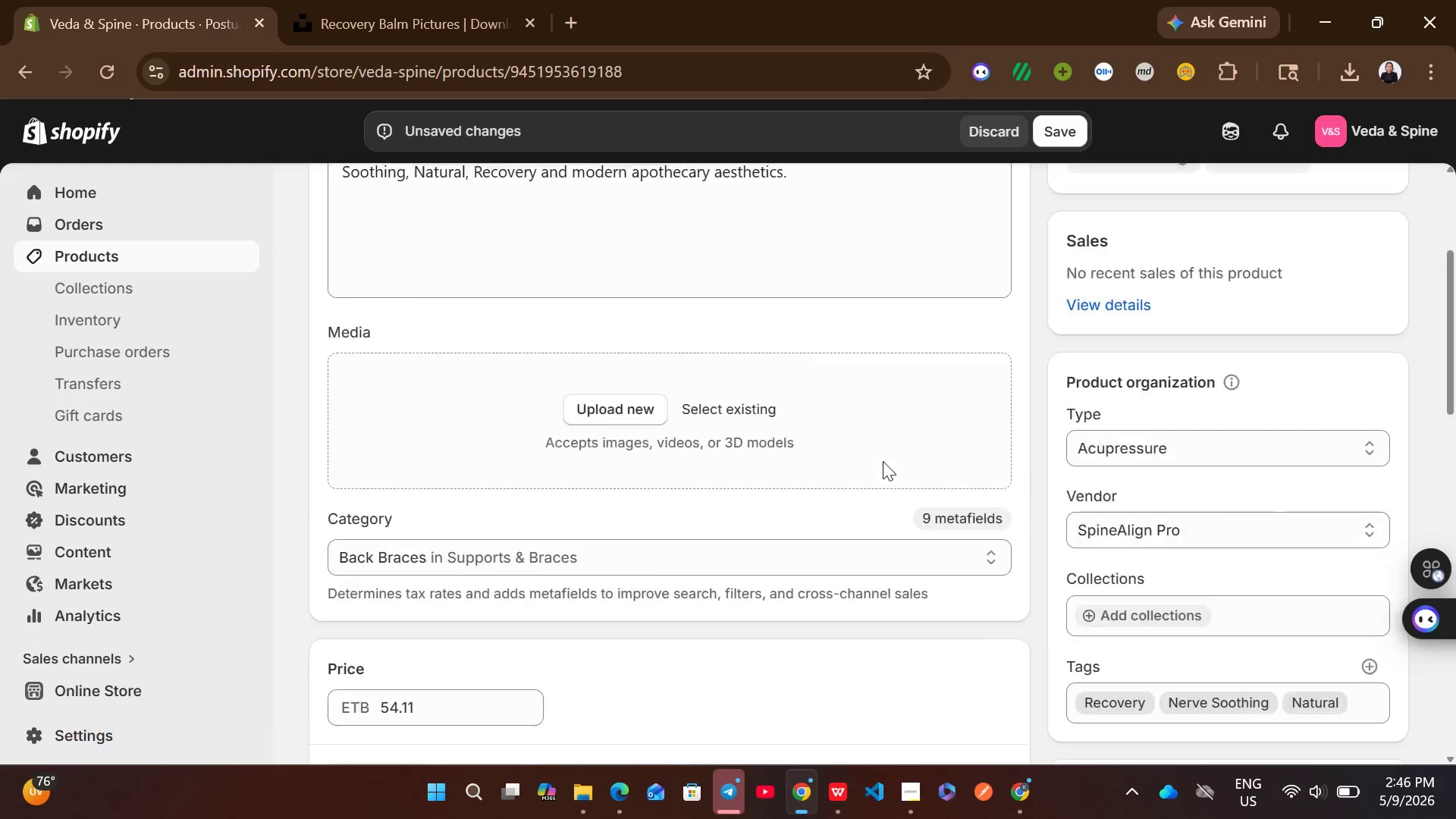 
left_click([437, 0])
 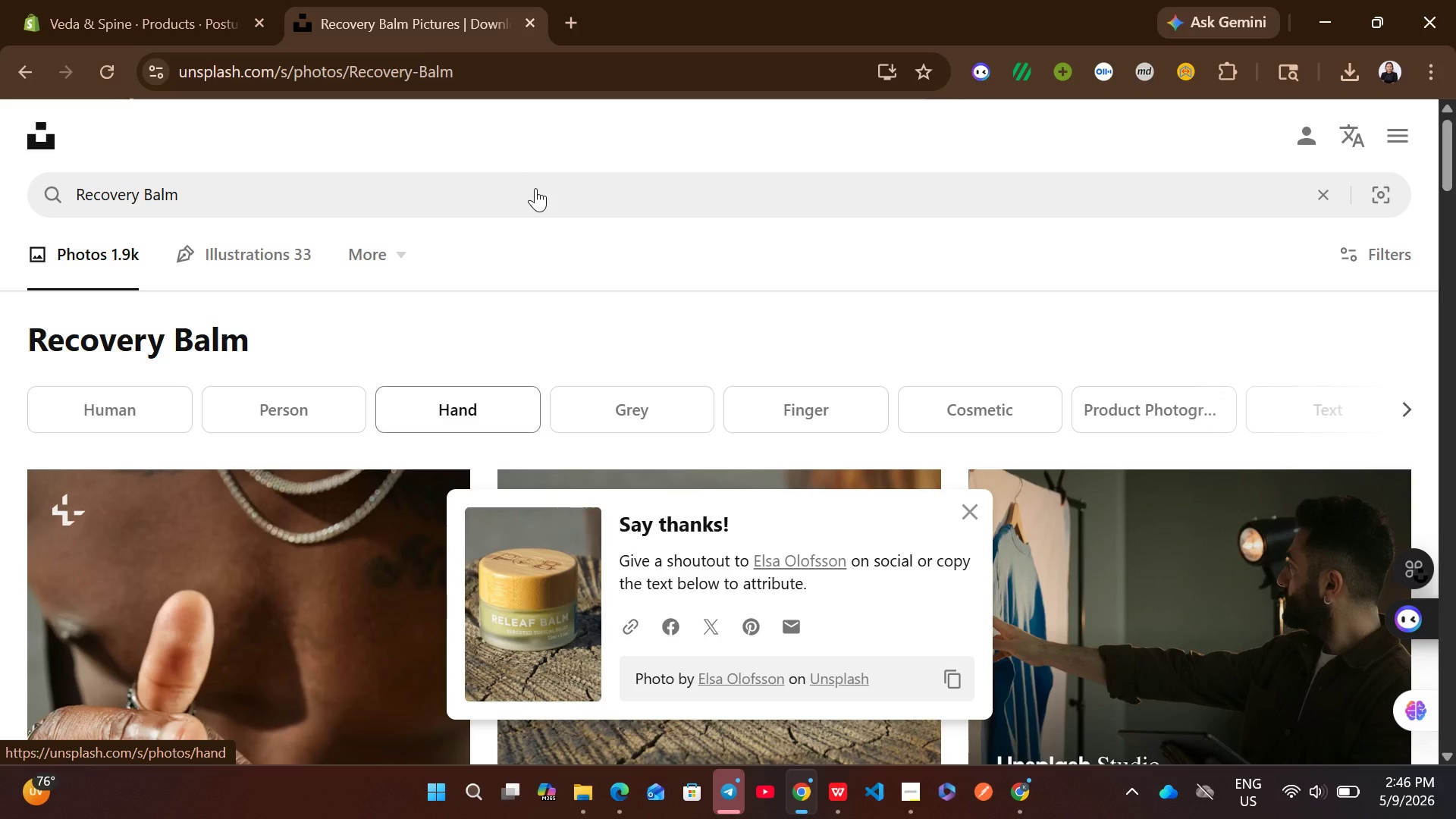 
left_click([513, 187])
 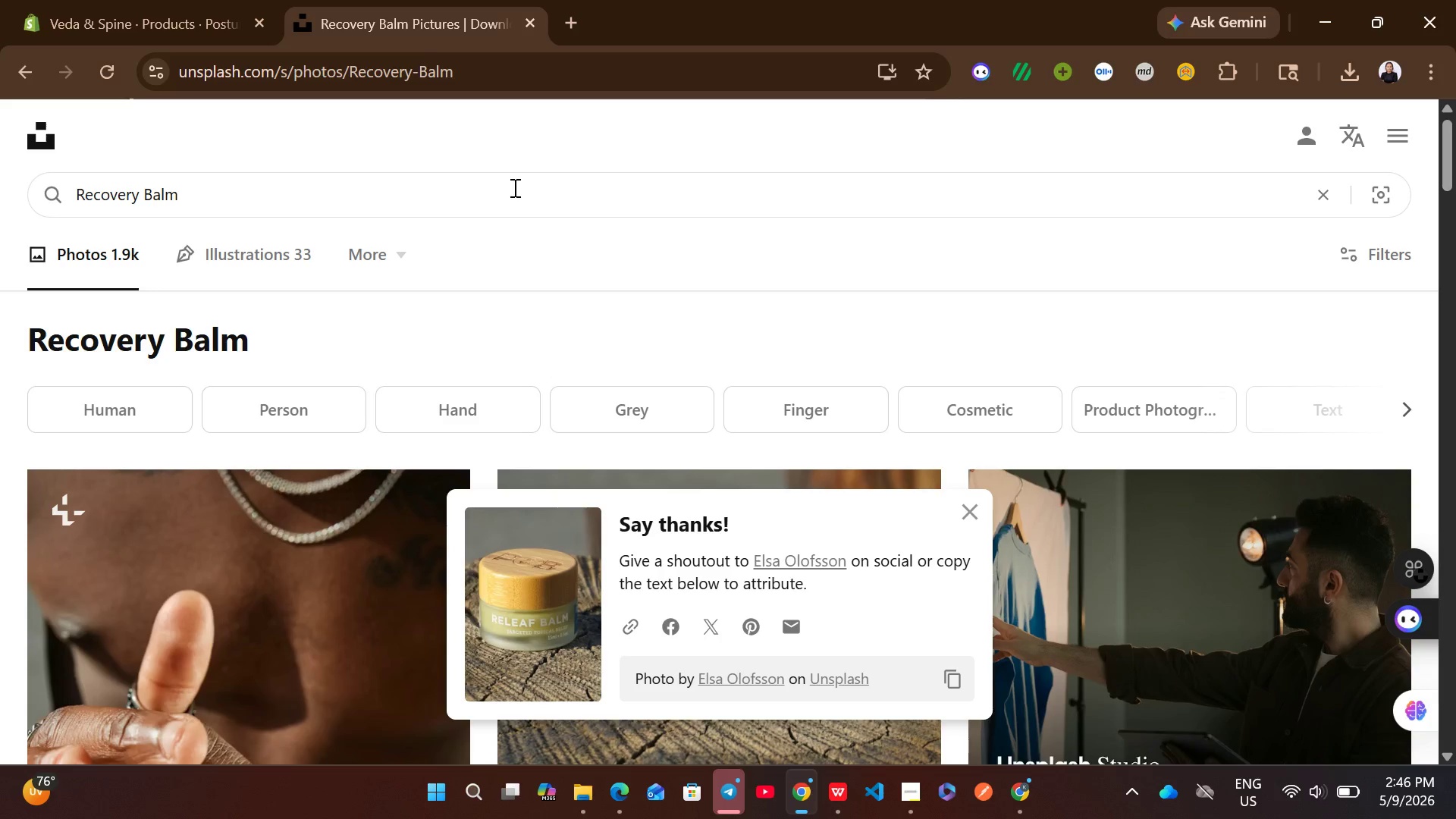 
key(Control+A)
 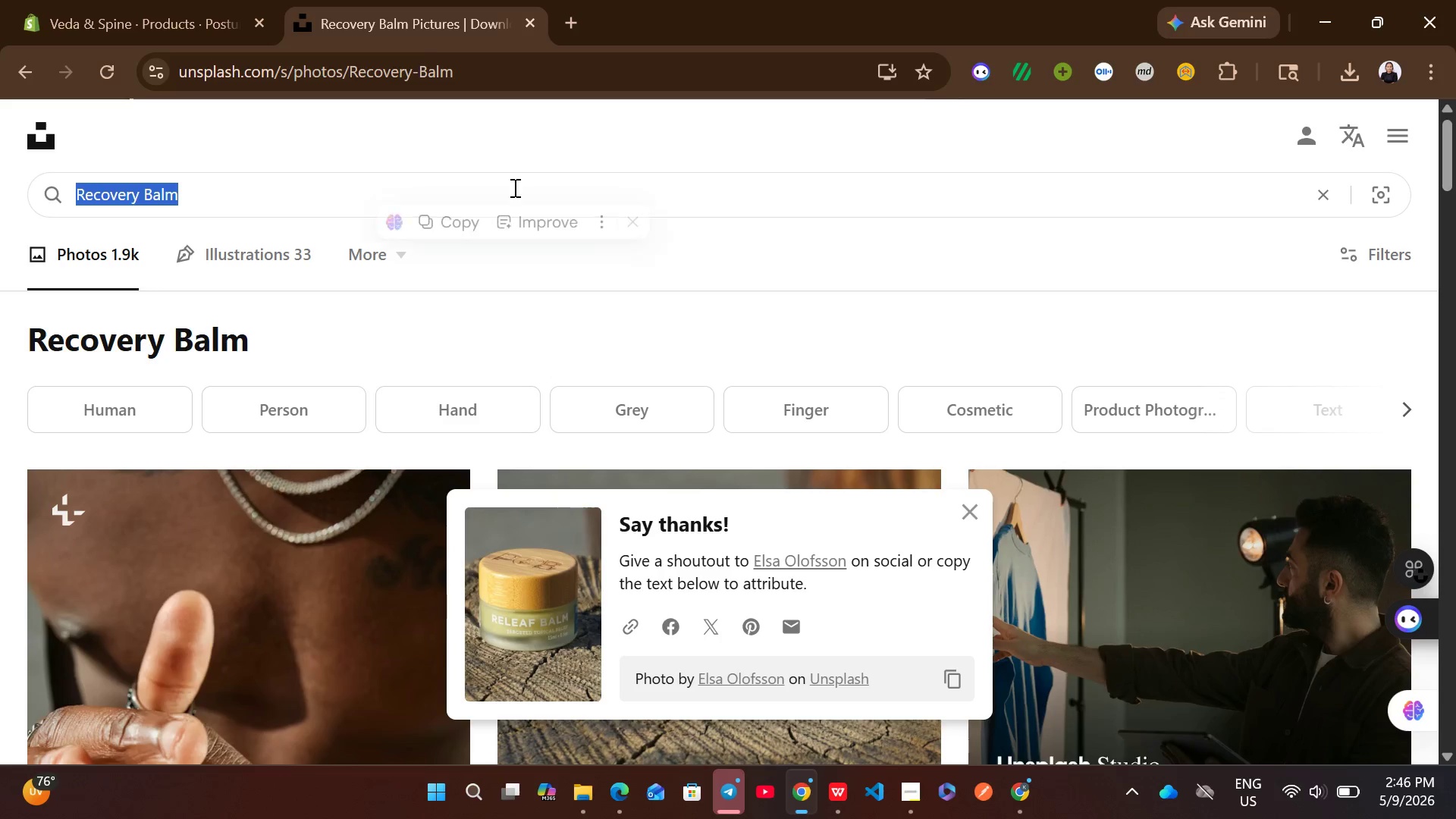 
key(Control+V)
 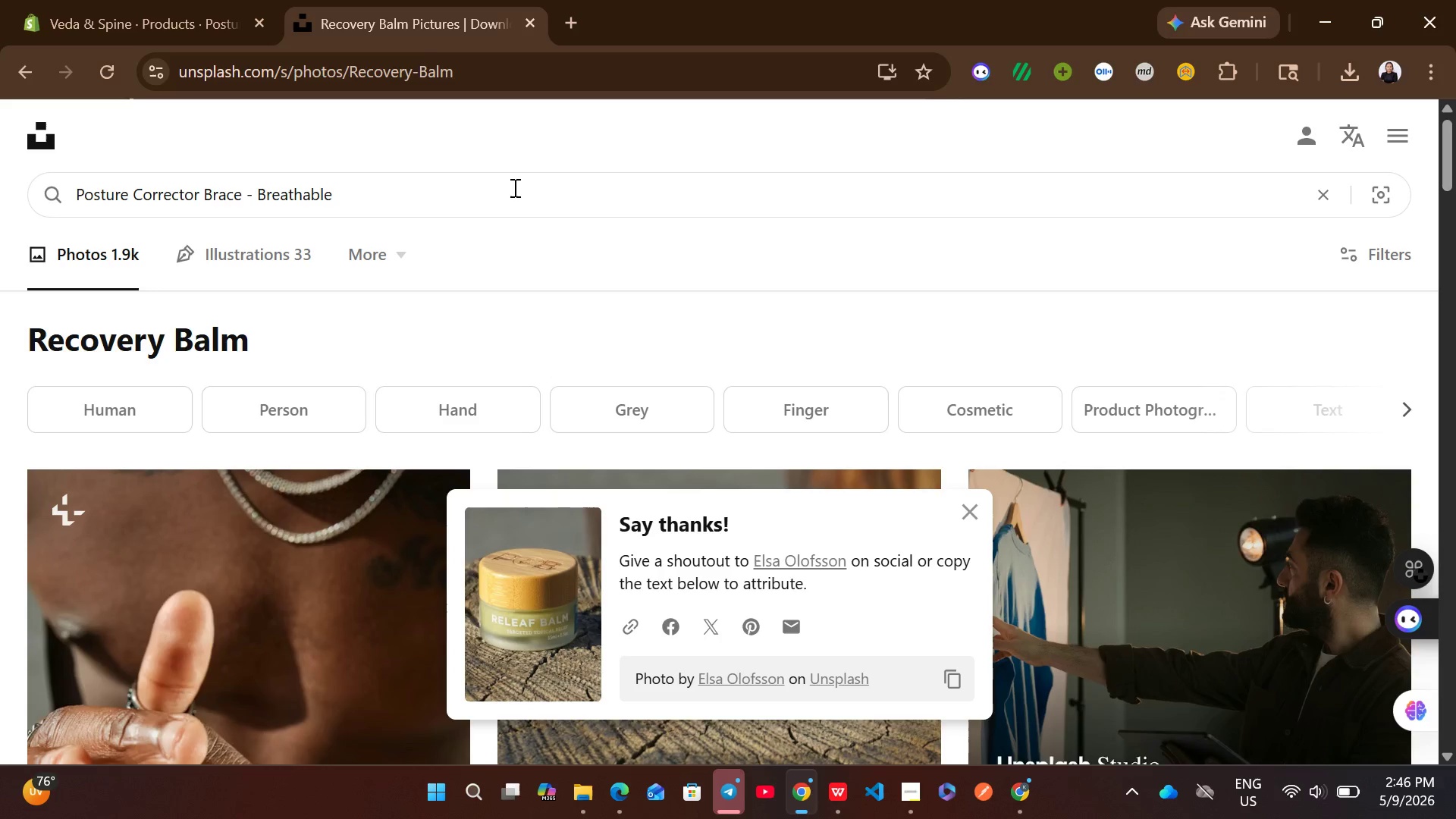 
key(Enter)
 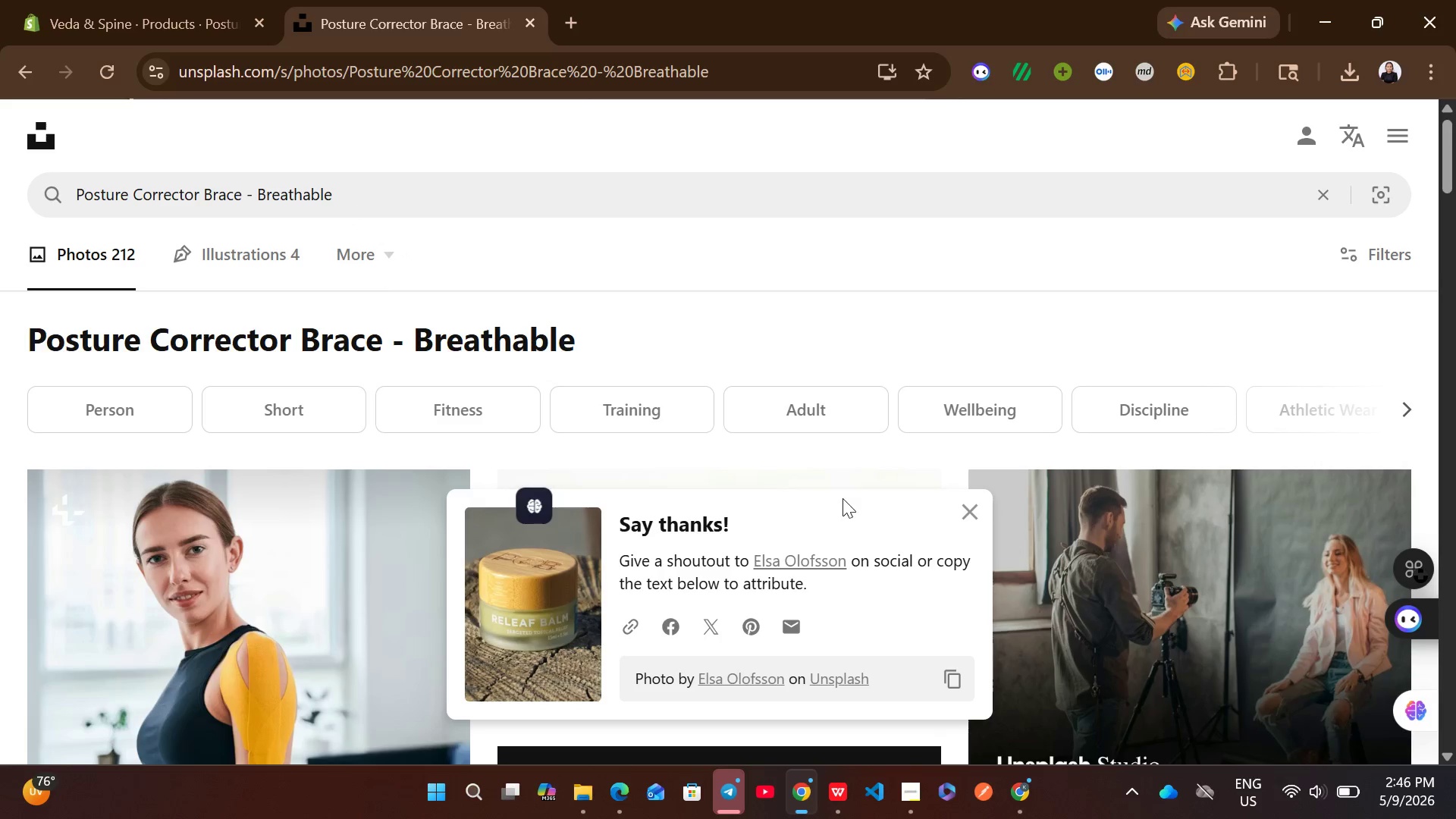 
left_click([963, 522])
 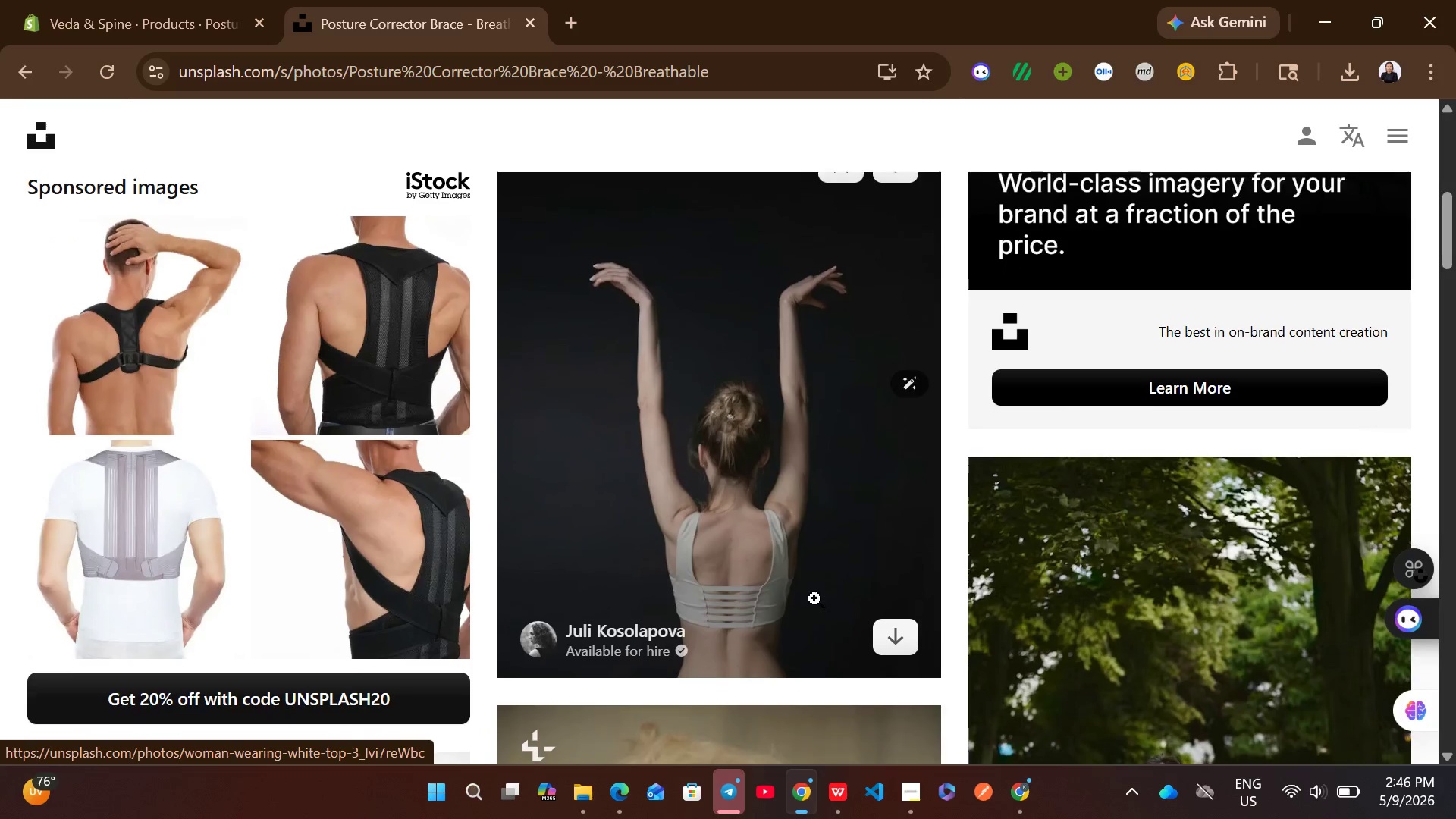 
left_click([894, 650])
 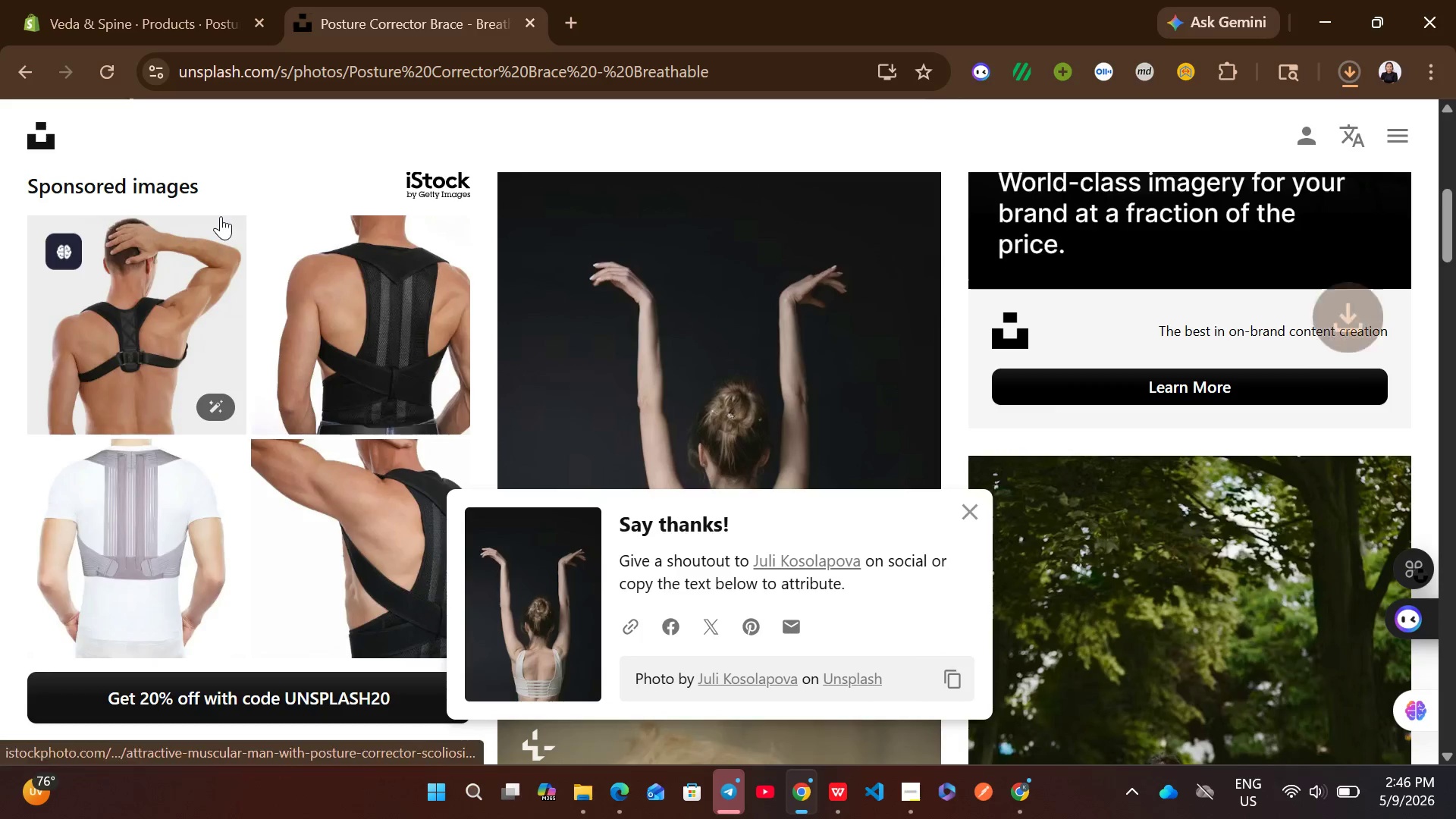 
left_click([64, 0])
 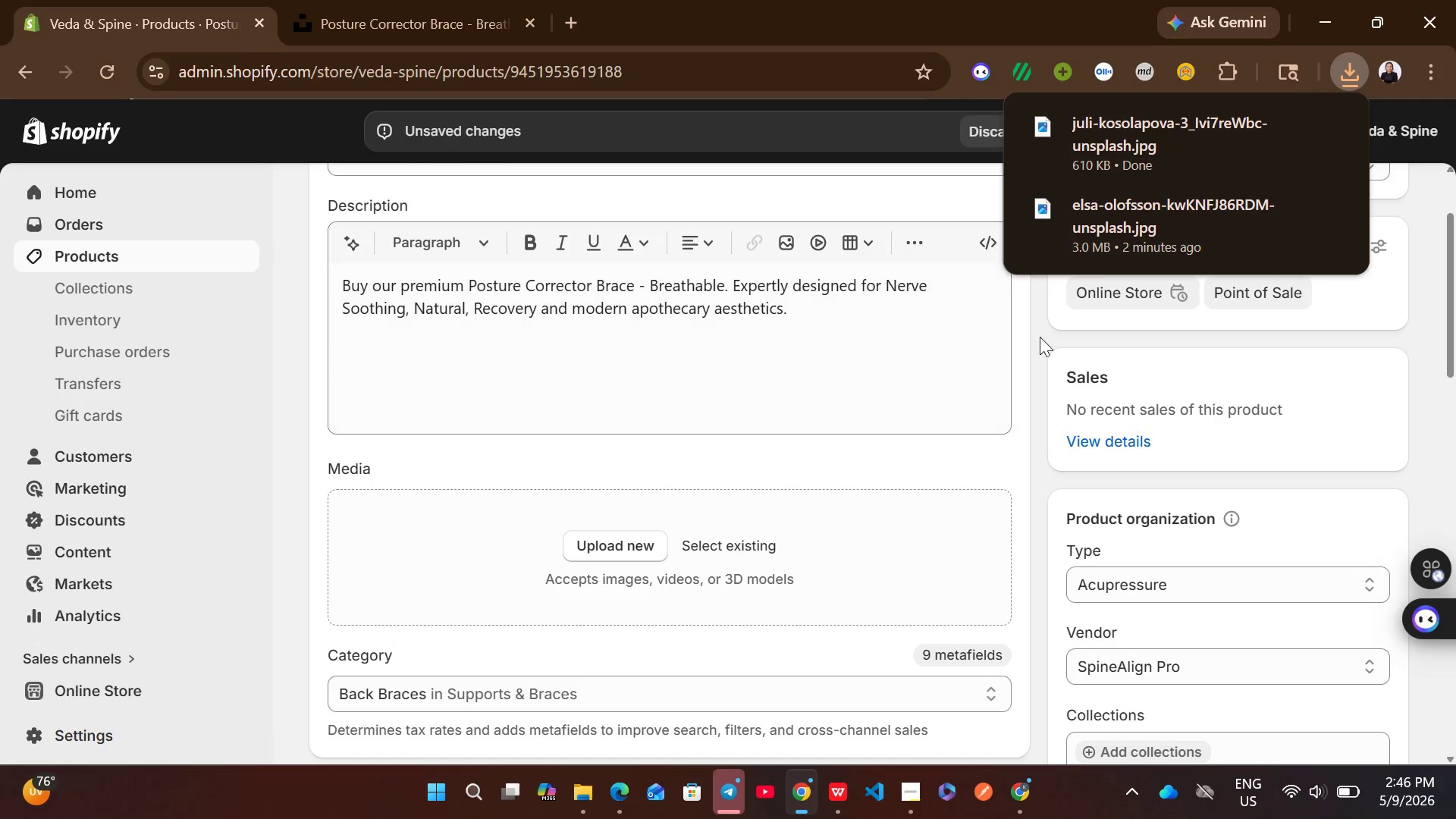 
left_click_drag(start_coordinate=[1100, 146], to_coordinate=[749, 582])
 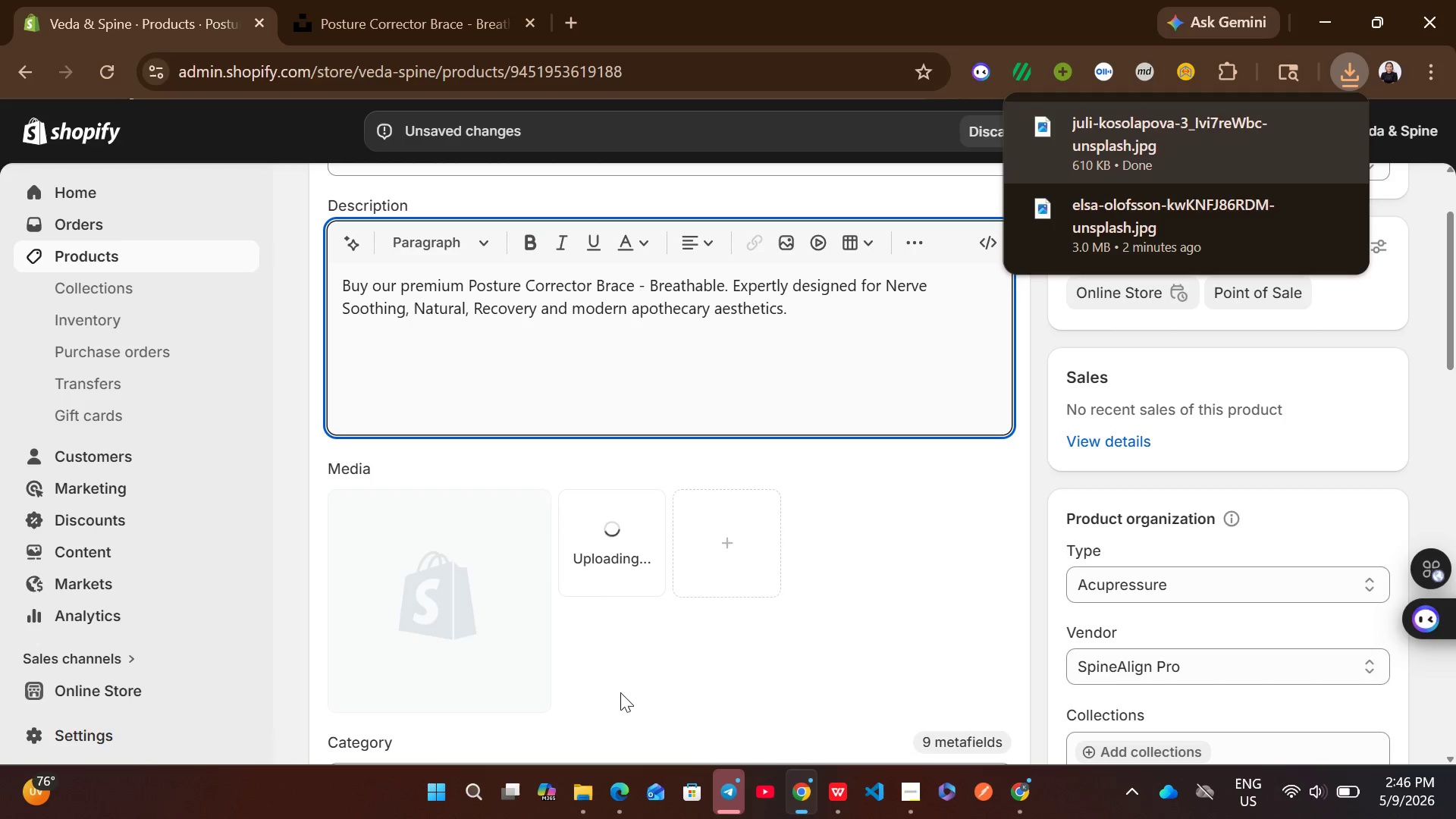 
wait(7.72)
 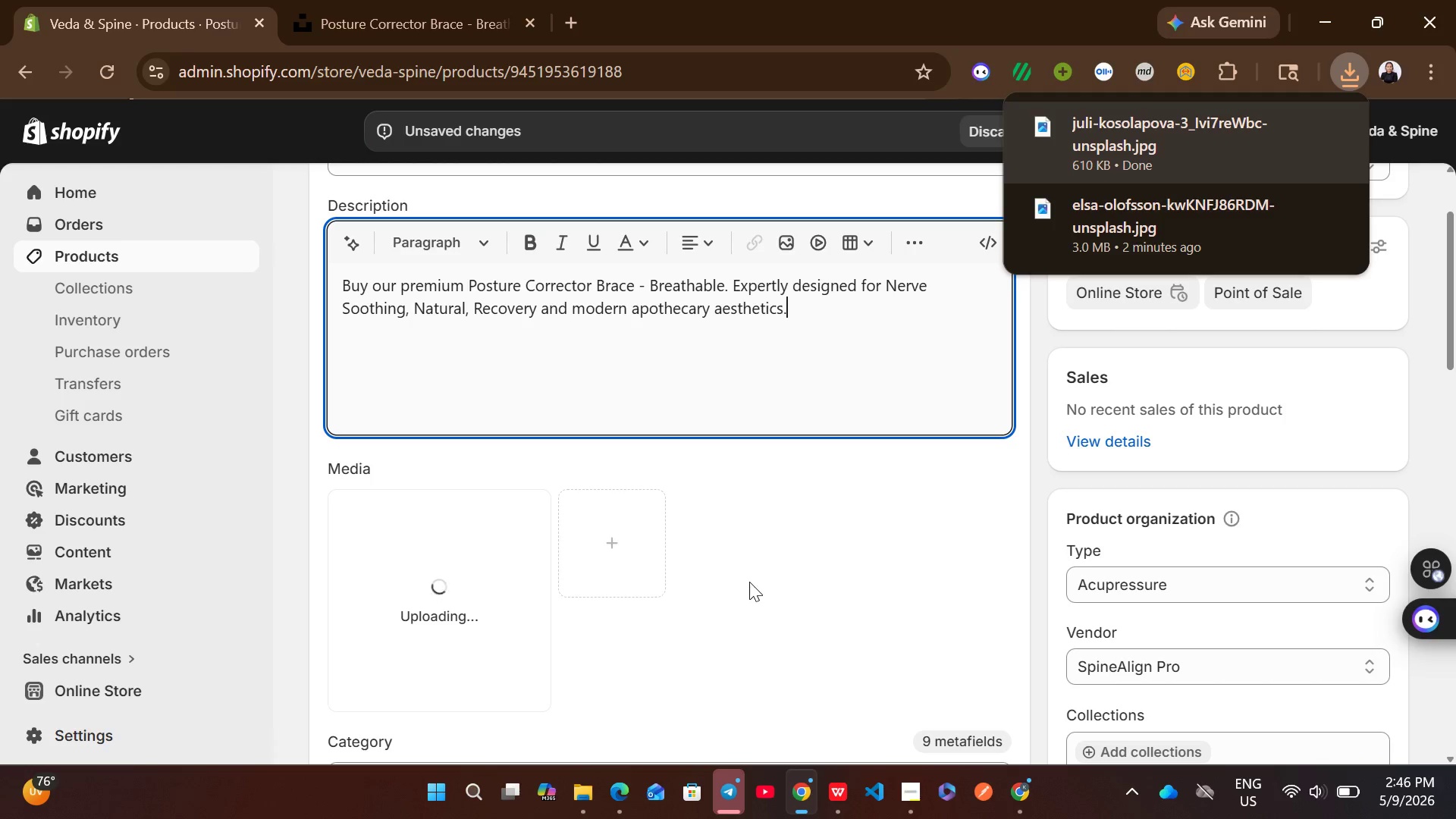 
left_click([1031, 552])
 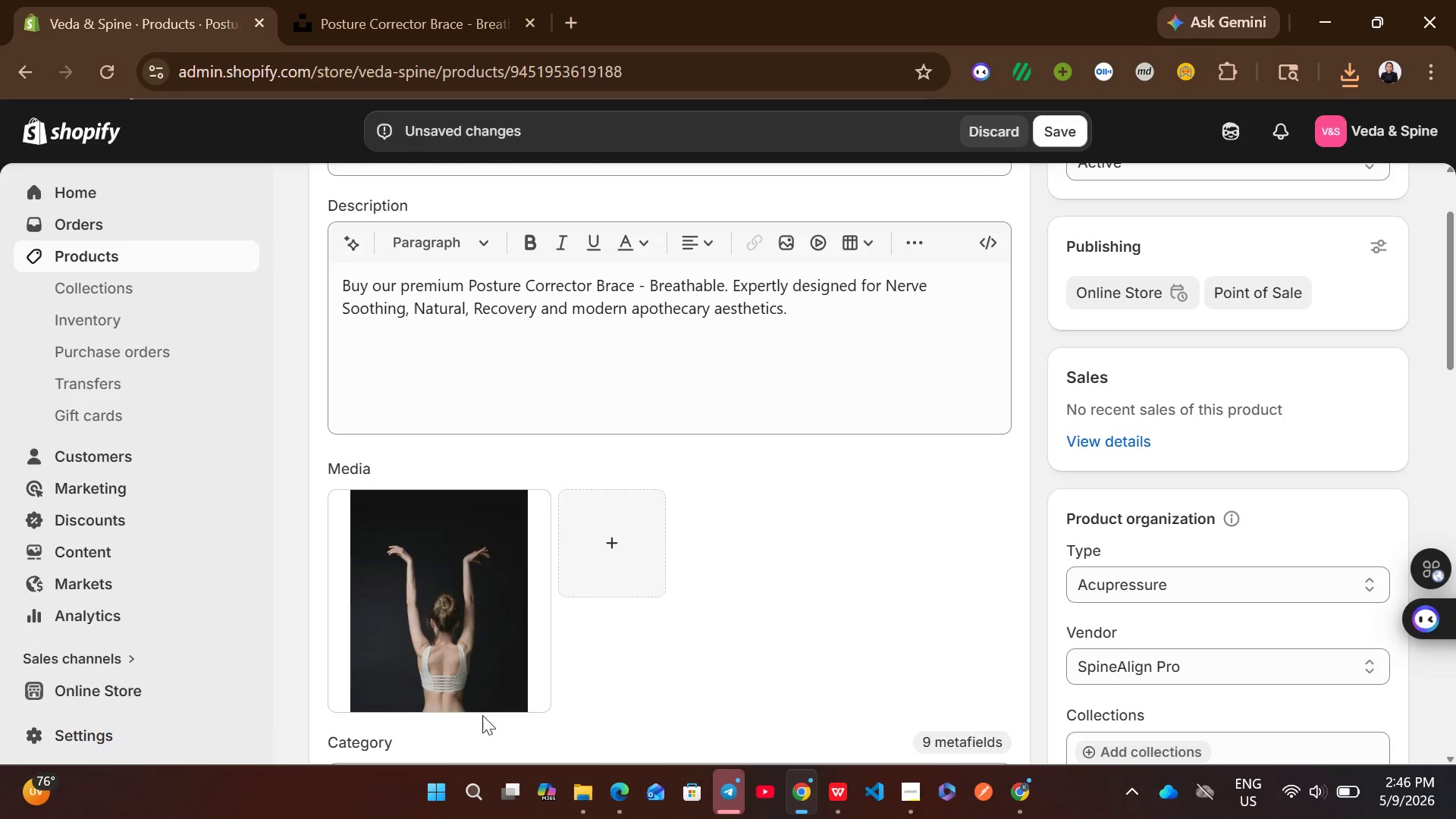 
left_click([466, 631])
 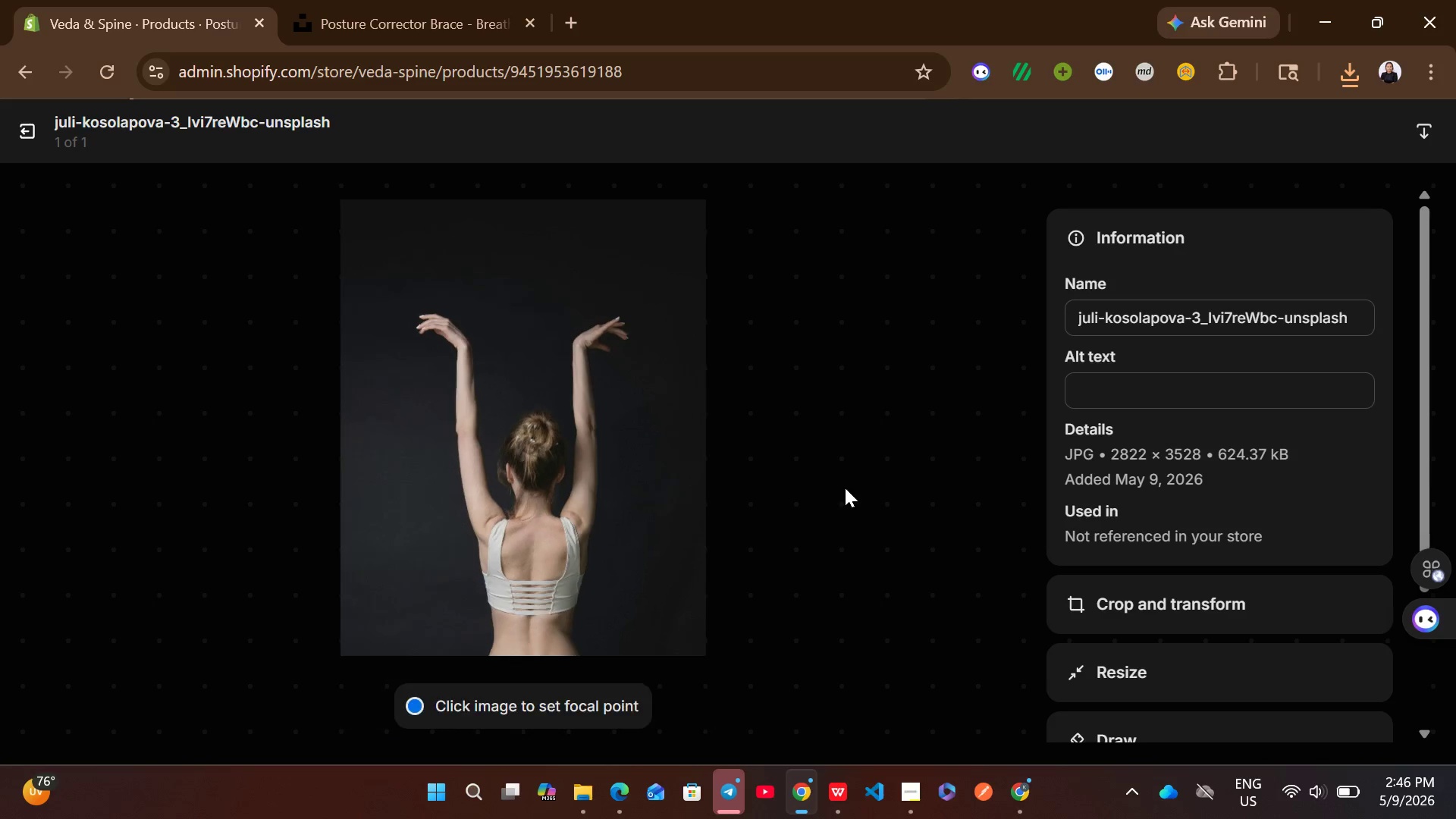 
left_click([1143, 404])
 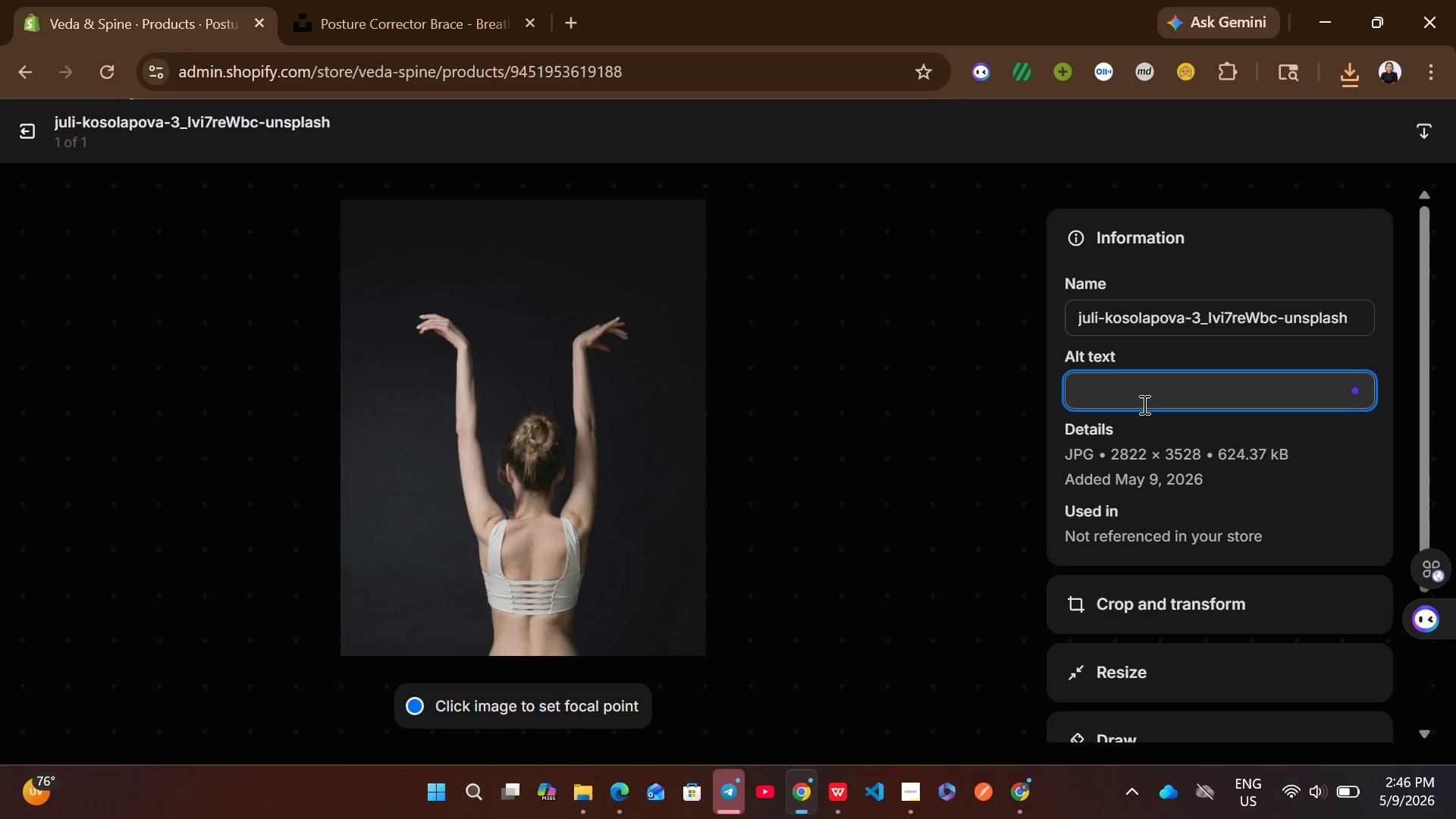 
key(Control+V)
 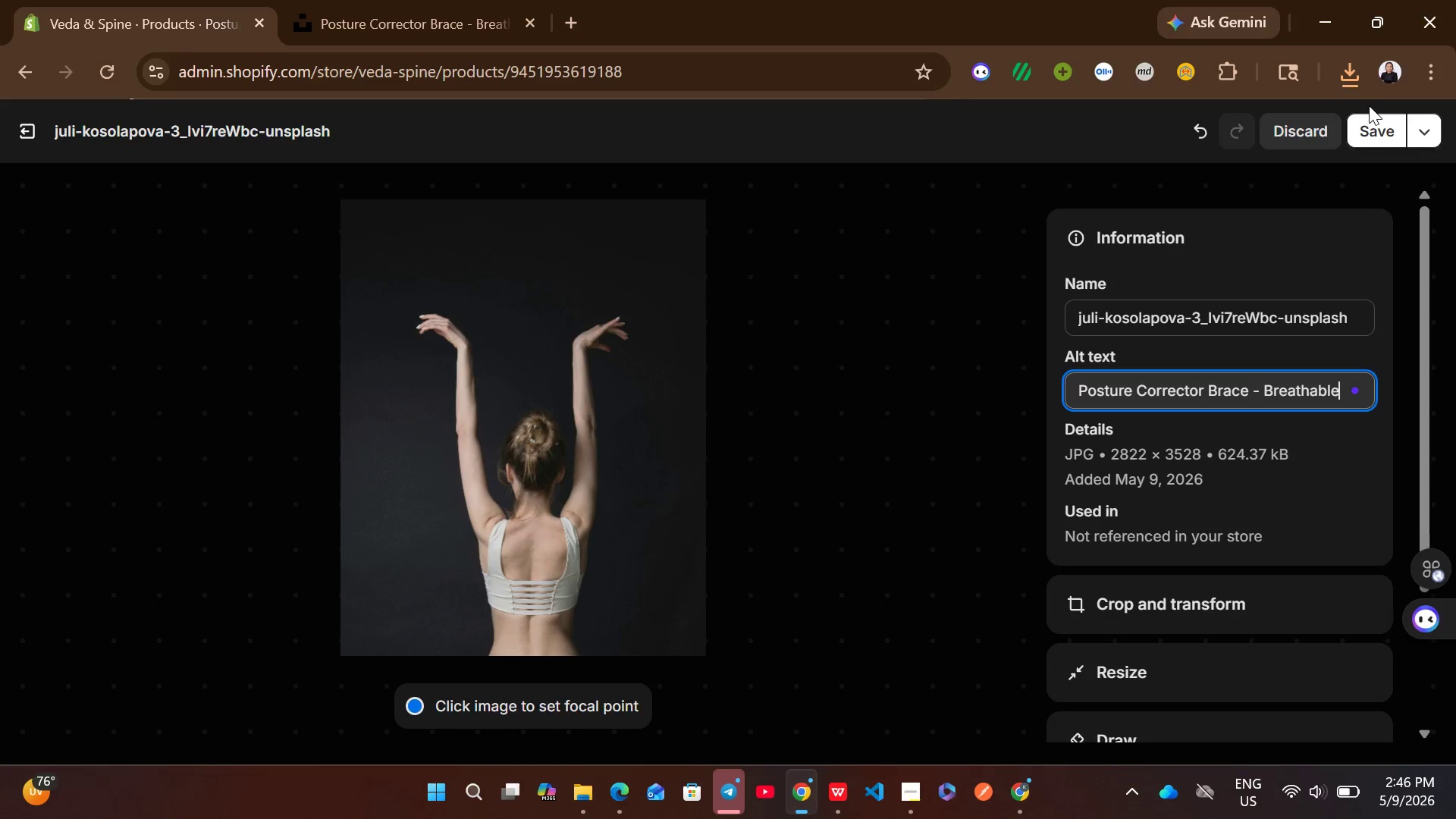 
left_click([1372, 130])
 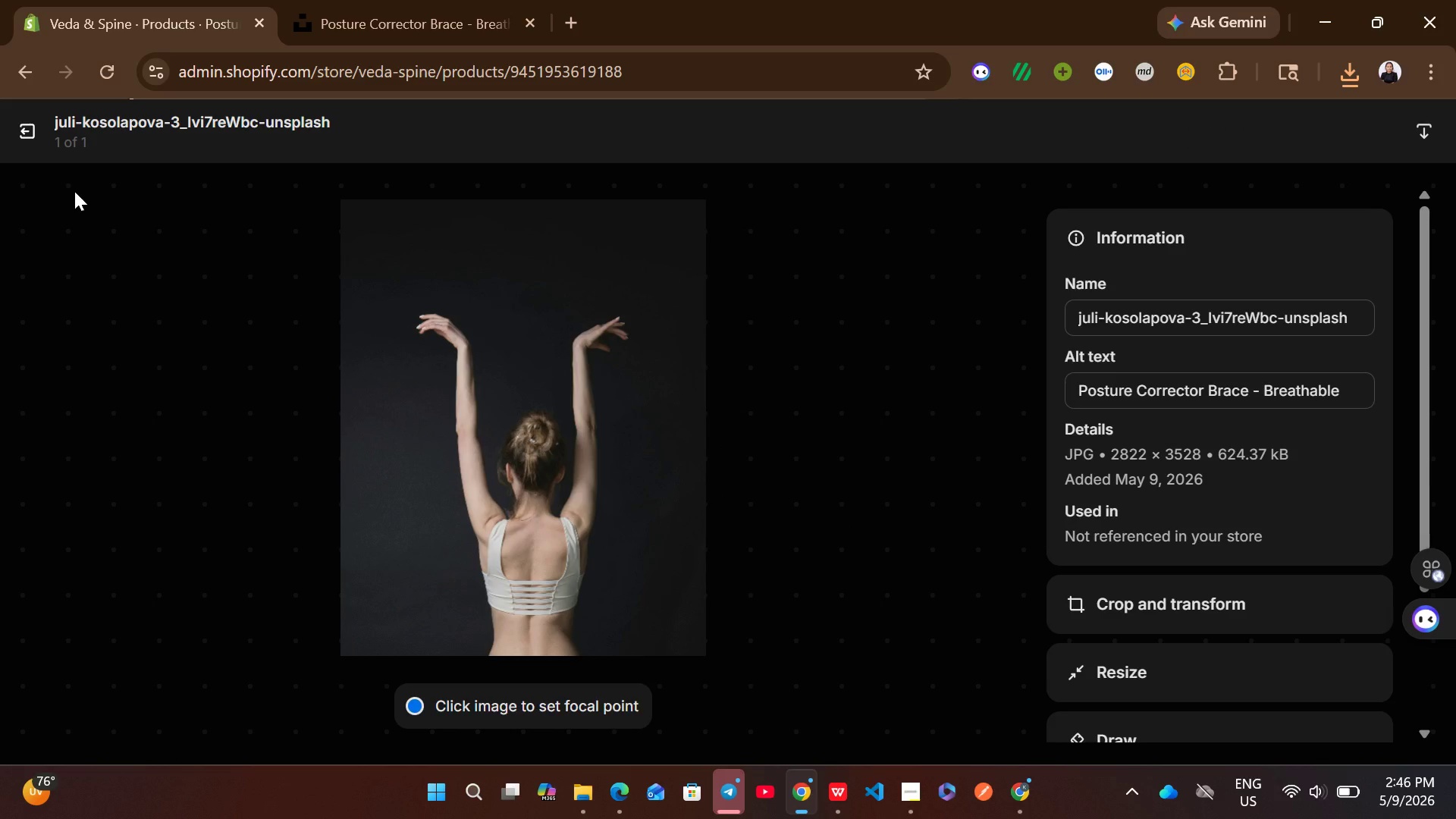 
left_click([19, 132])
 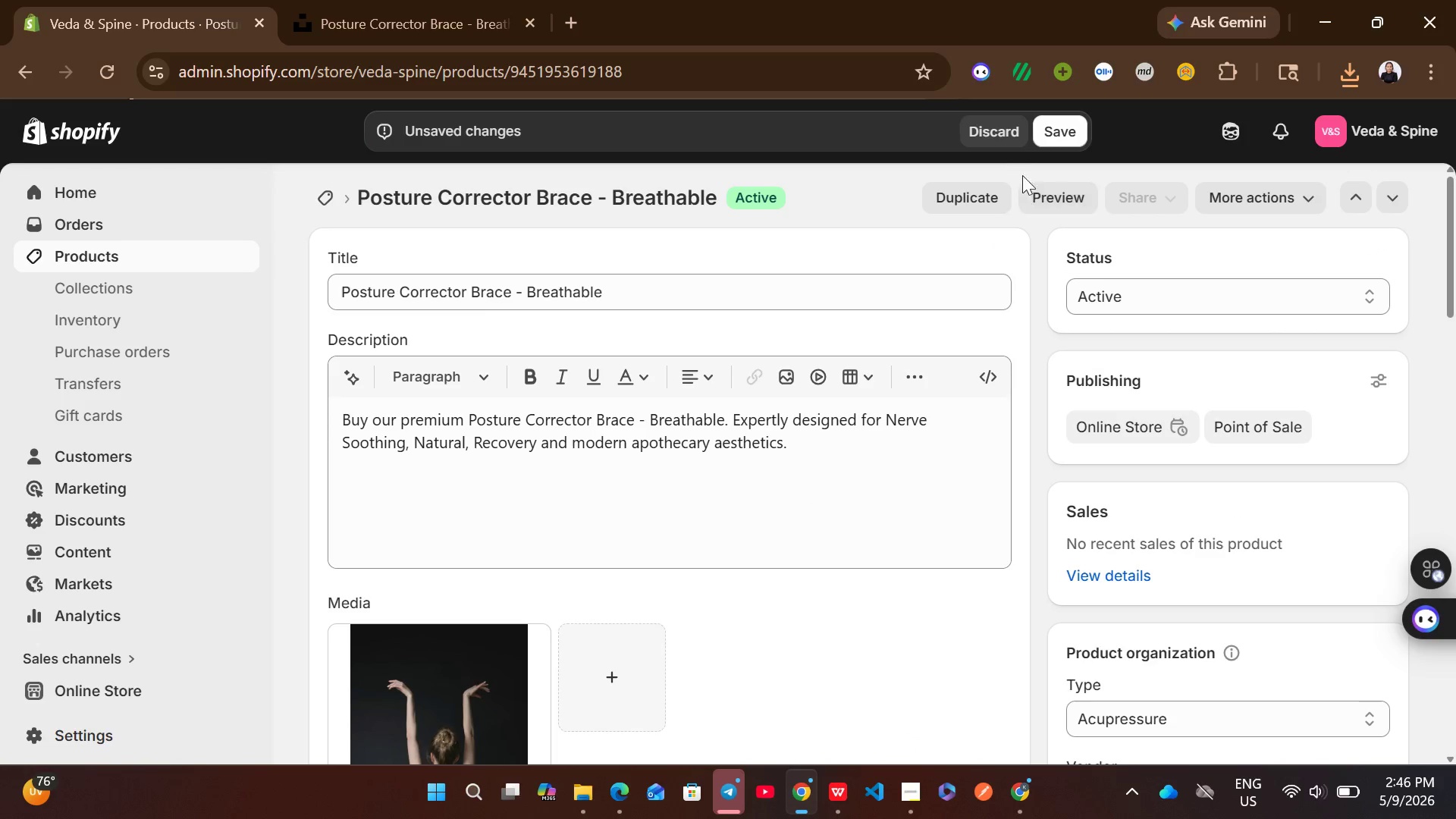 
left_click([1046, 136])
 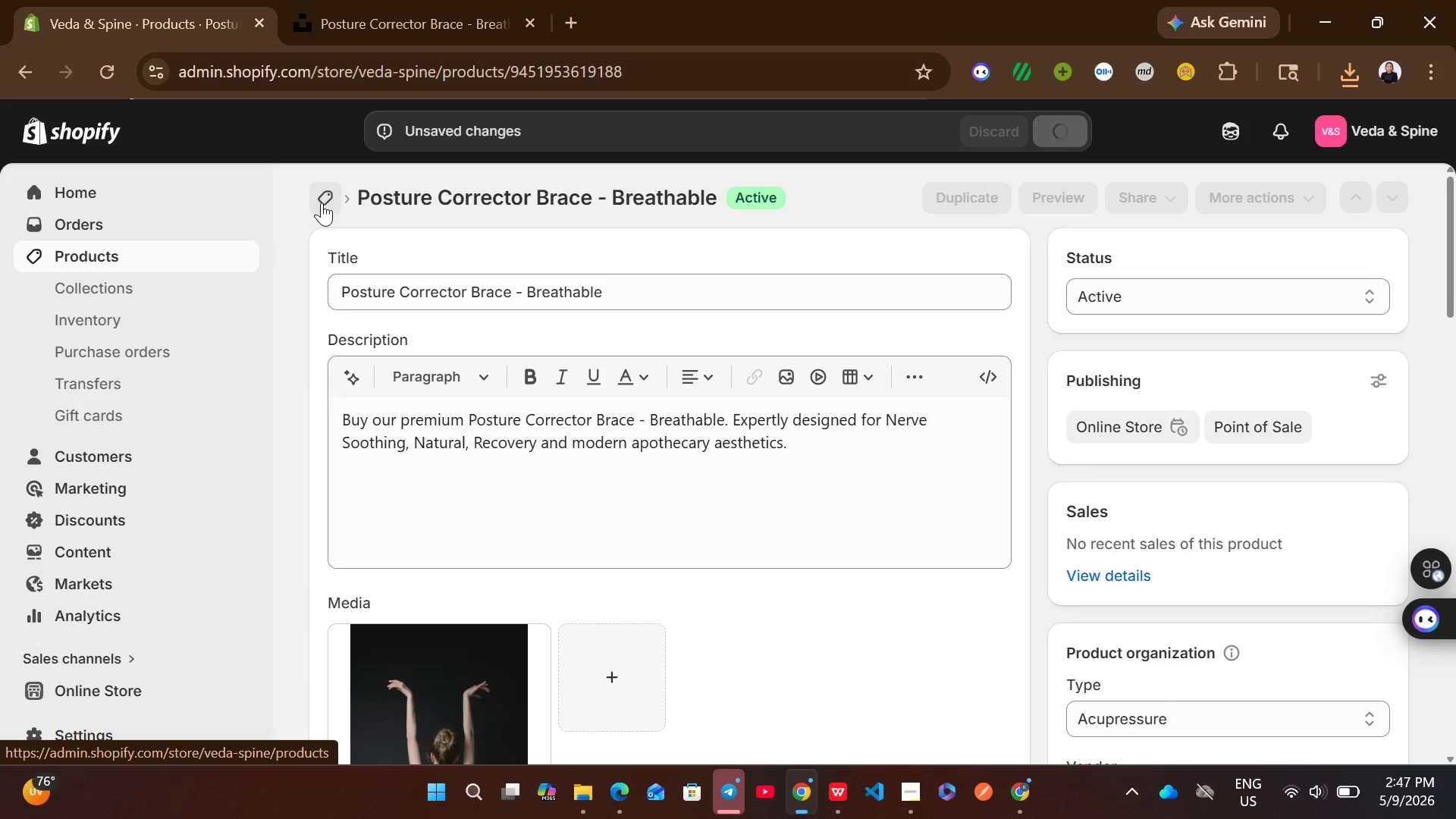 
wait(7.77)
 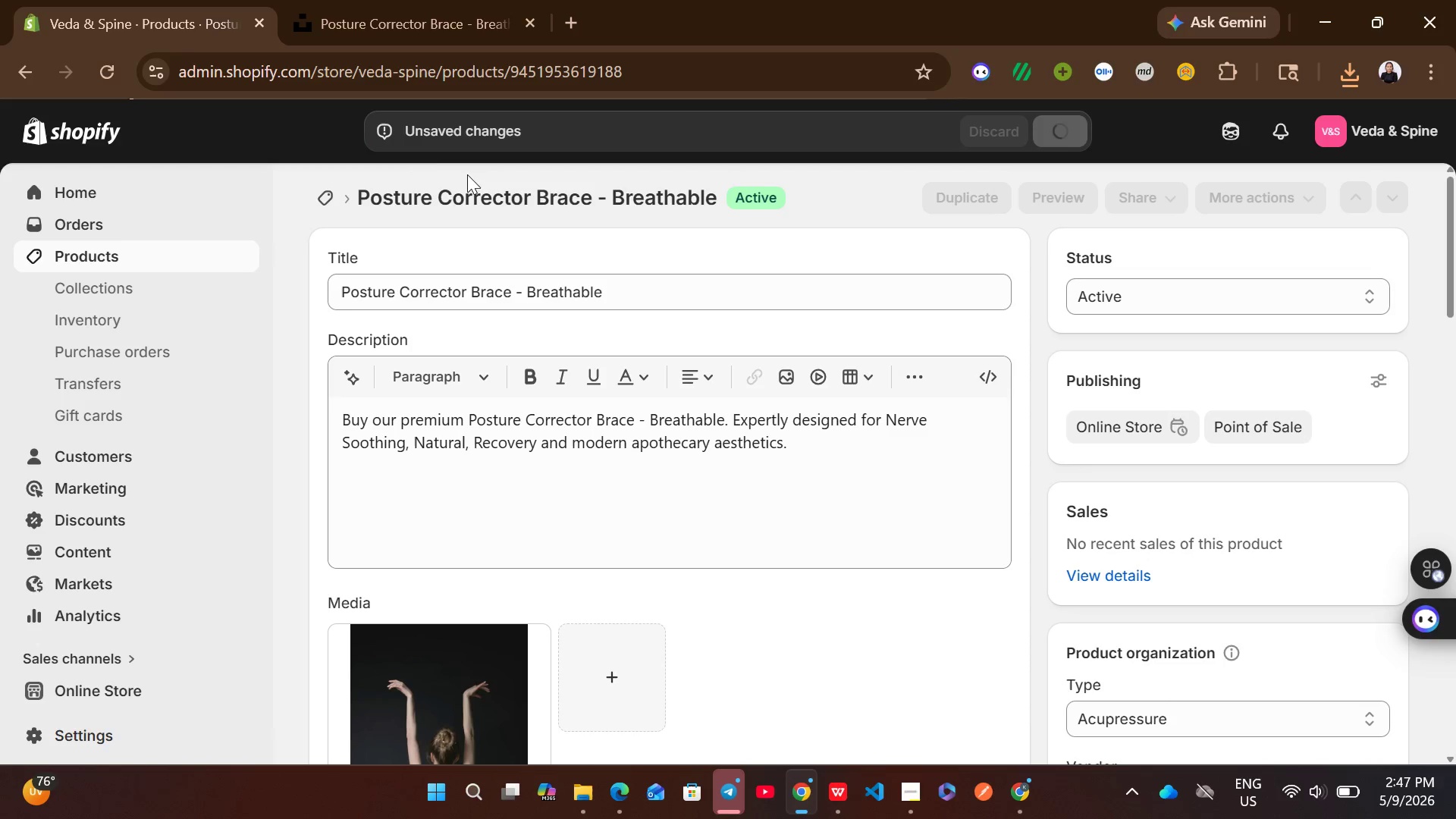 
left_click([322, 202])
 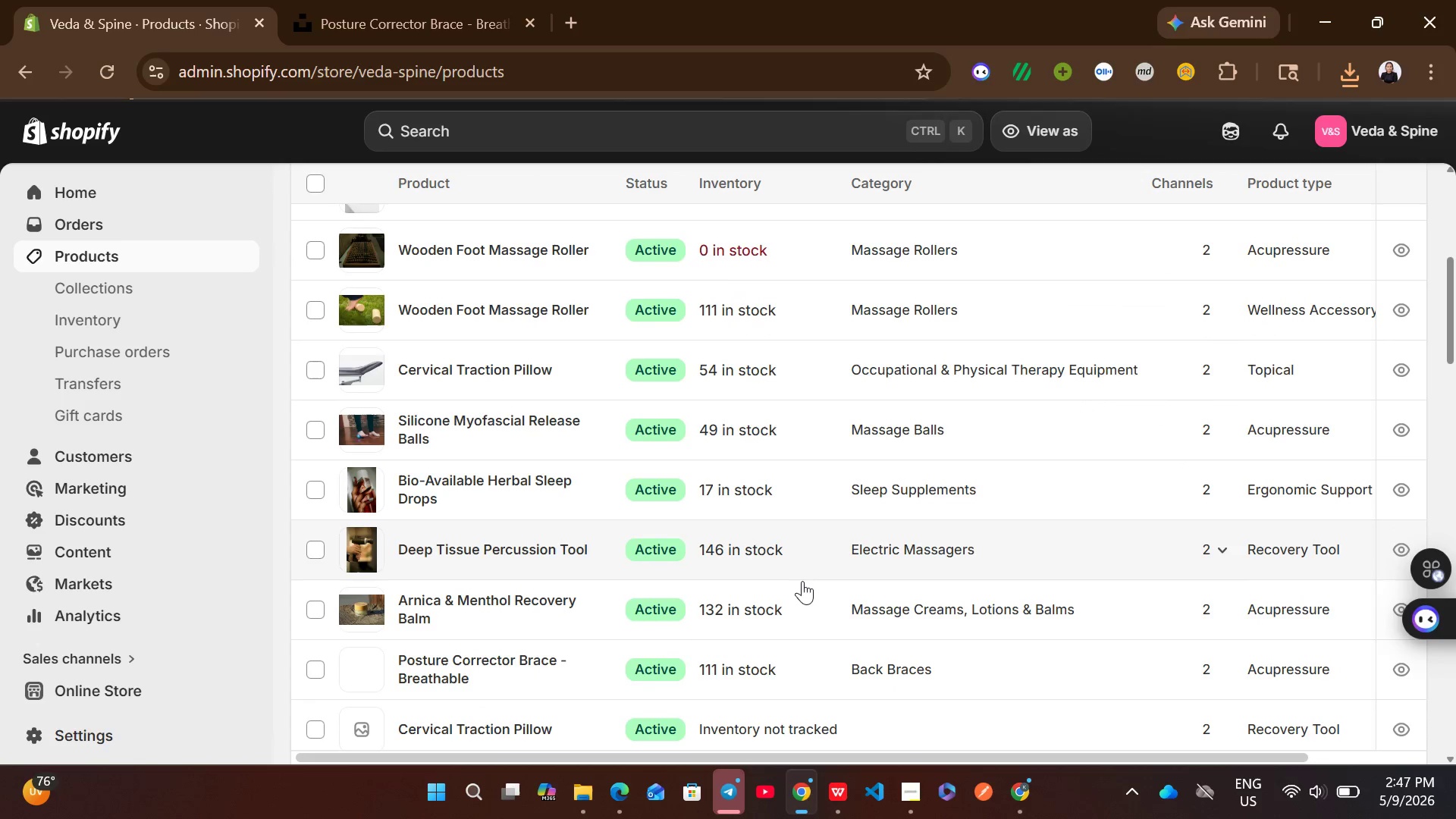 
wait(7.47)
 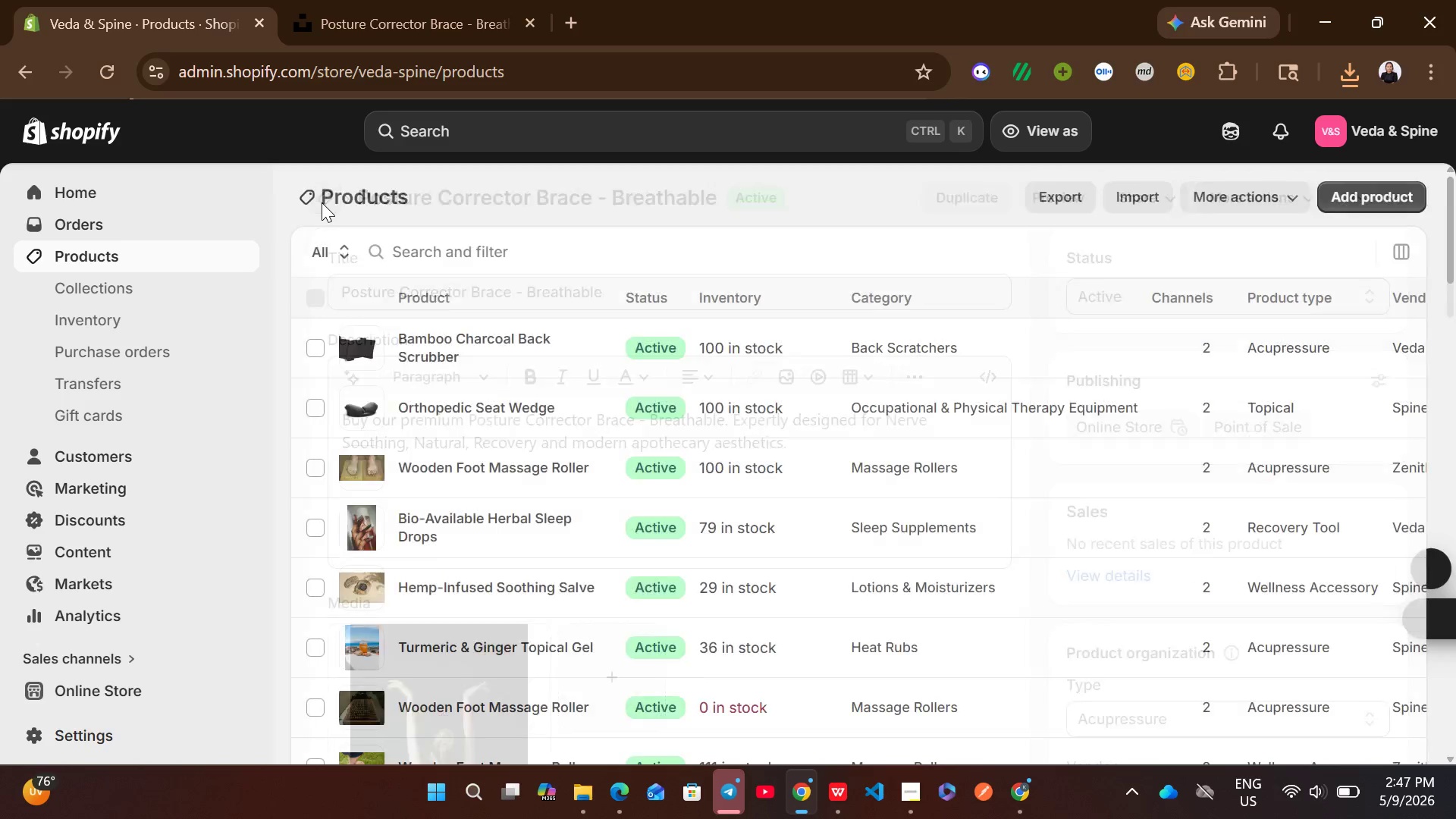 
left_click([853, 500])
 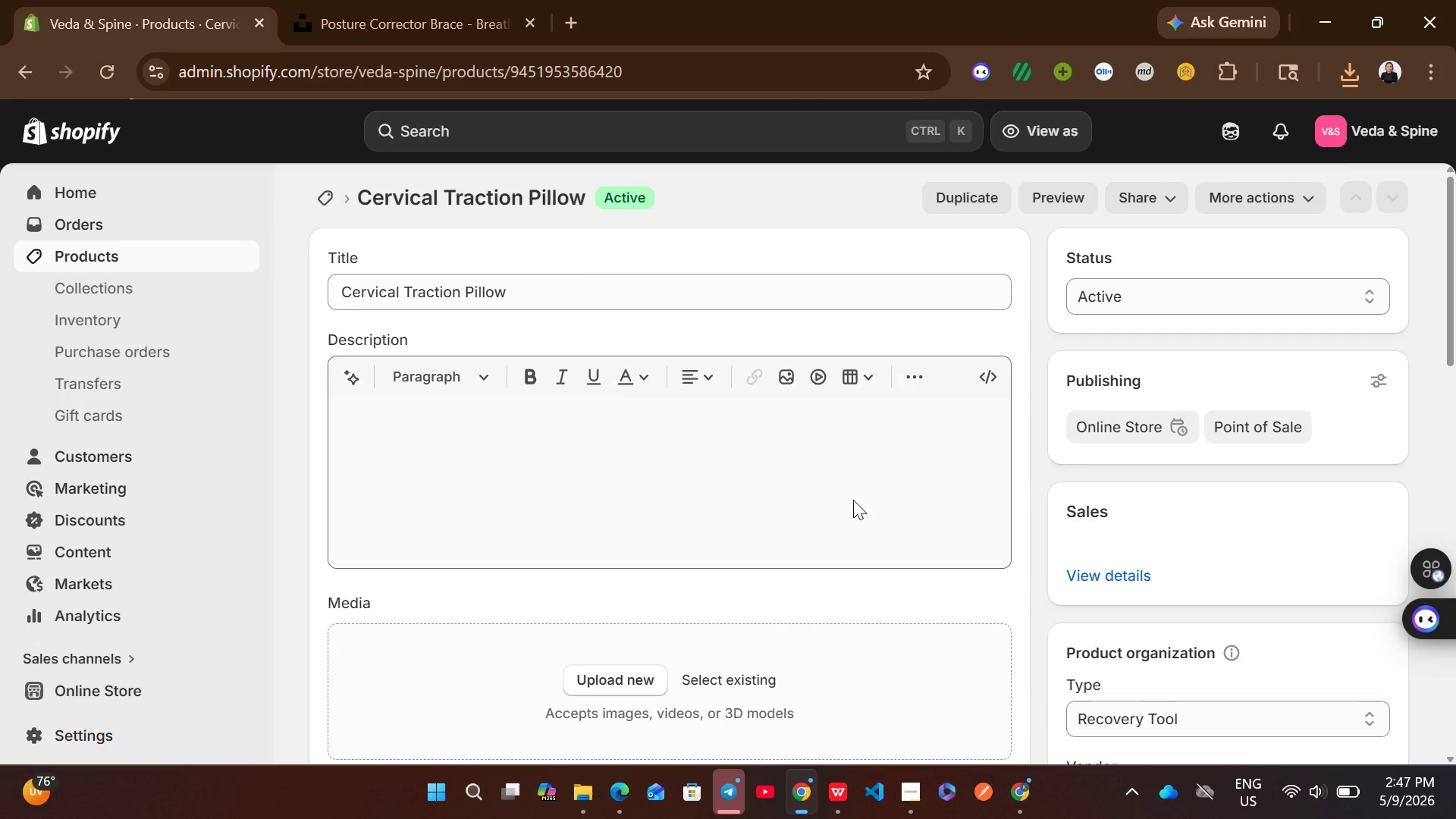 
left_click([747, 512])
 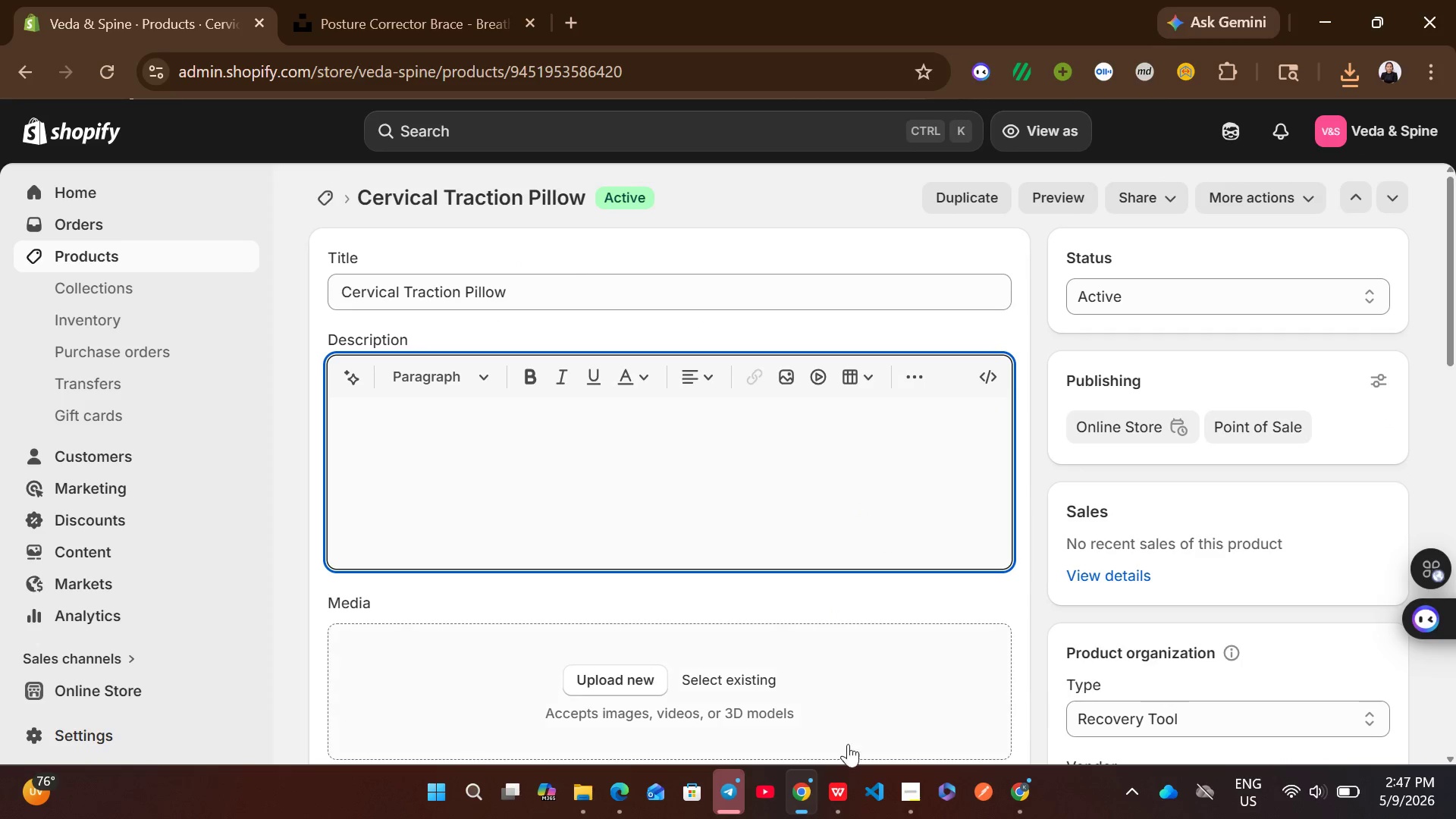 
left_click([842, 782])
 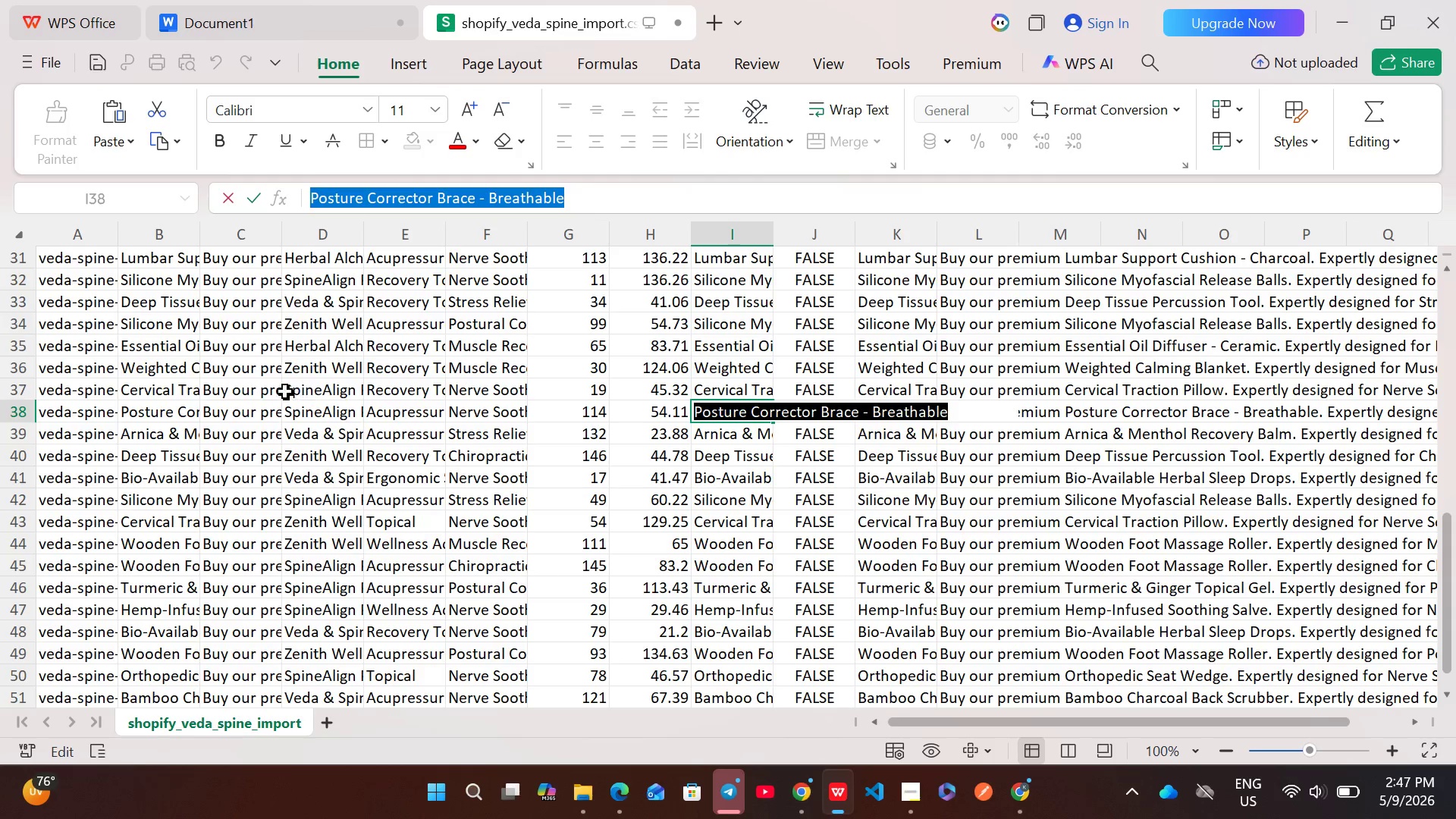 
left_click([233, 392])
 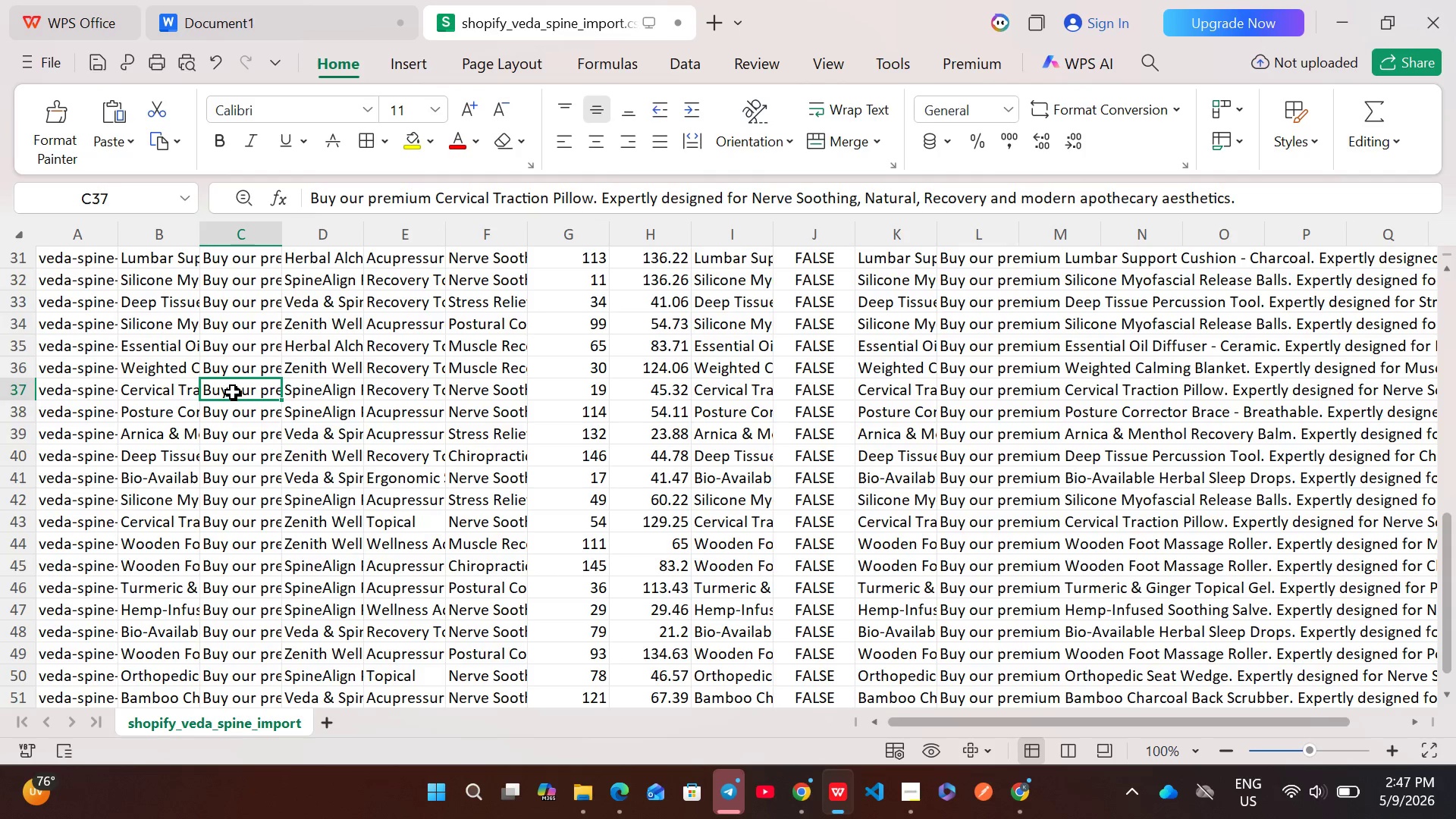 
double_click([233, 392])
 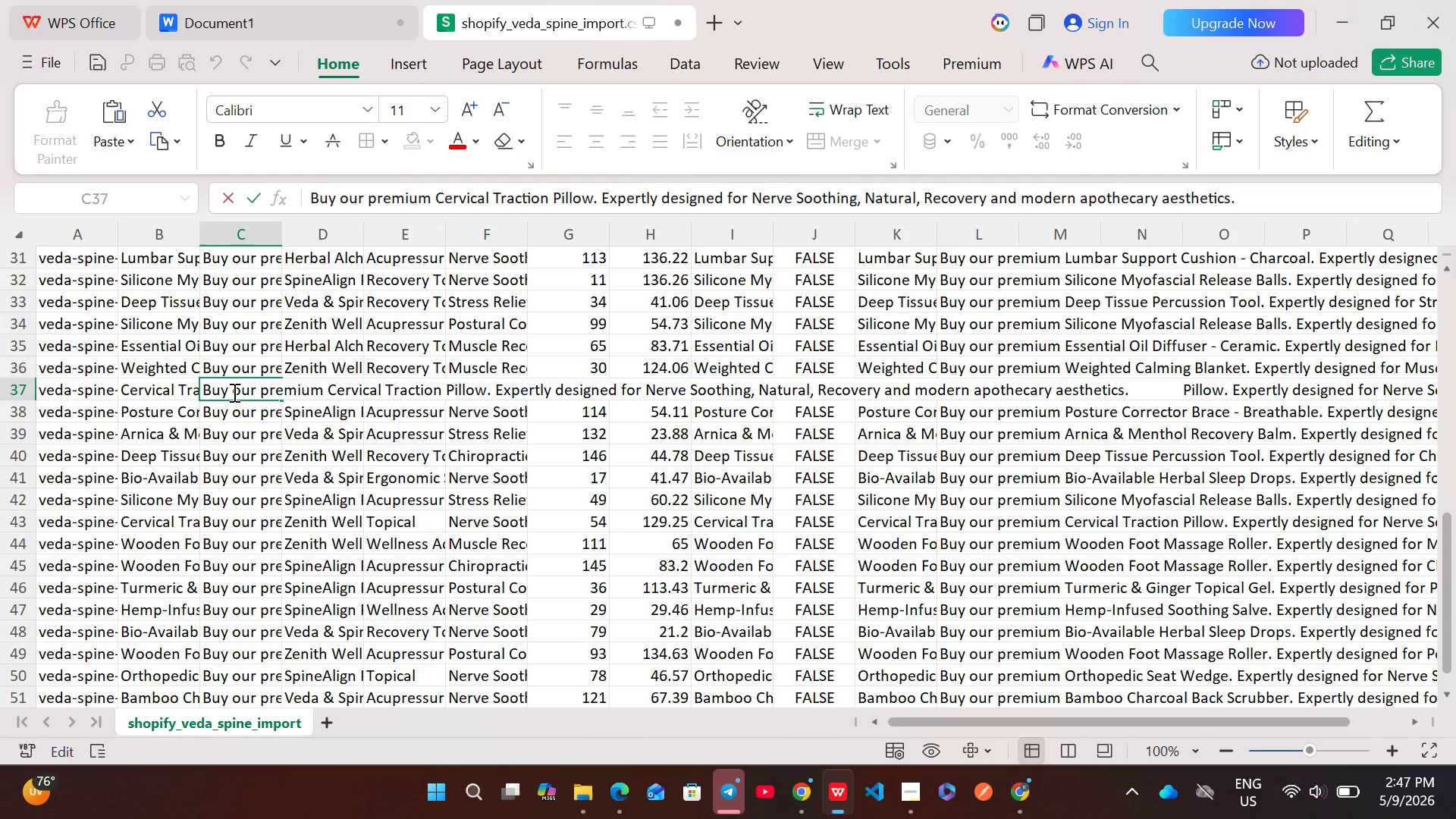 
key(Control+A)
 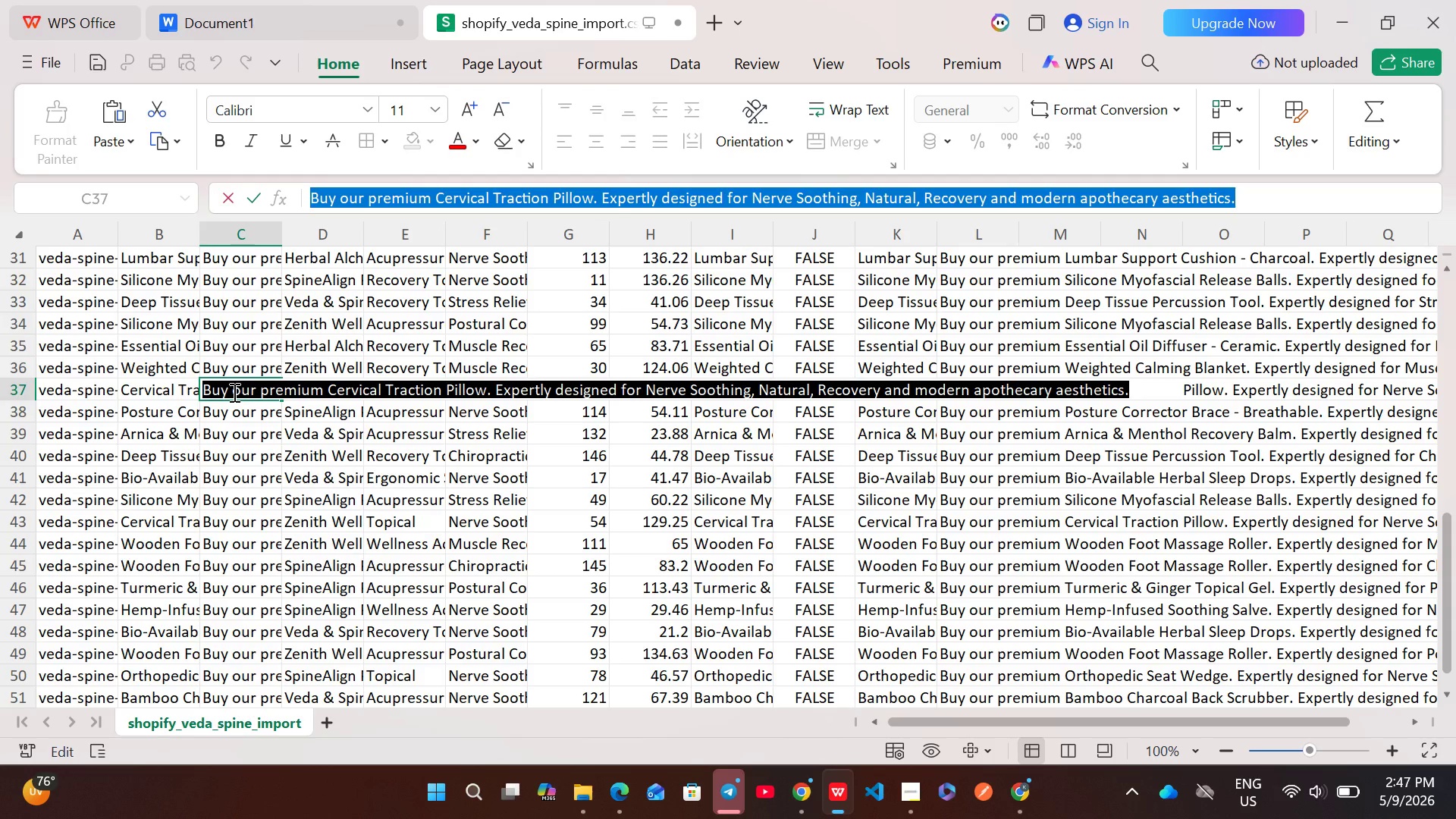 
key(Control+C)
 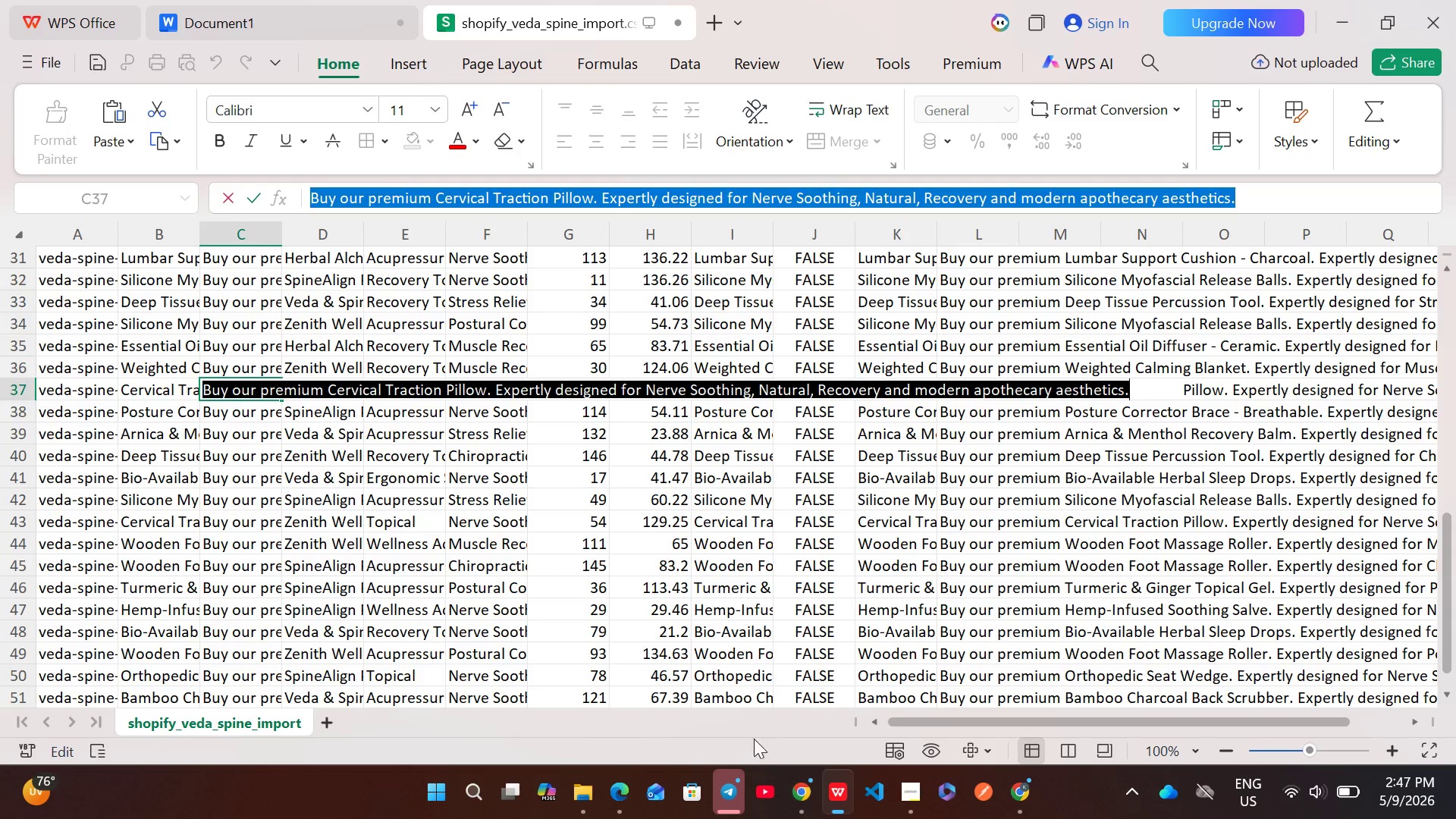 
left_click([803, 789])
 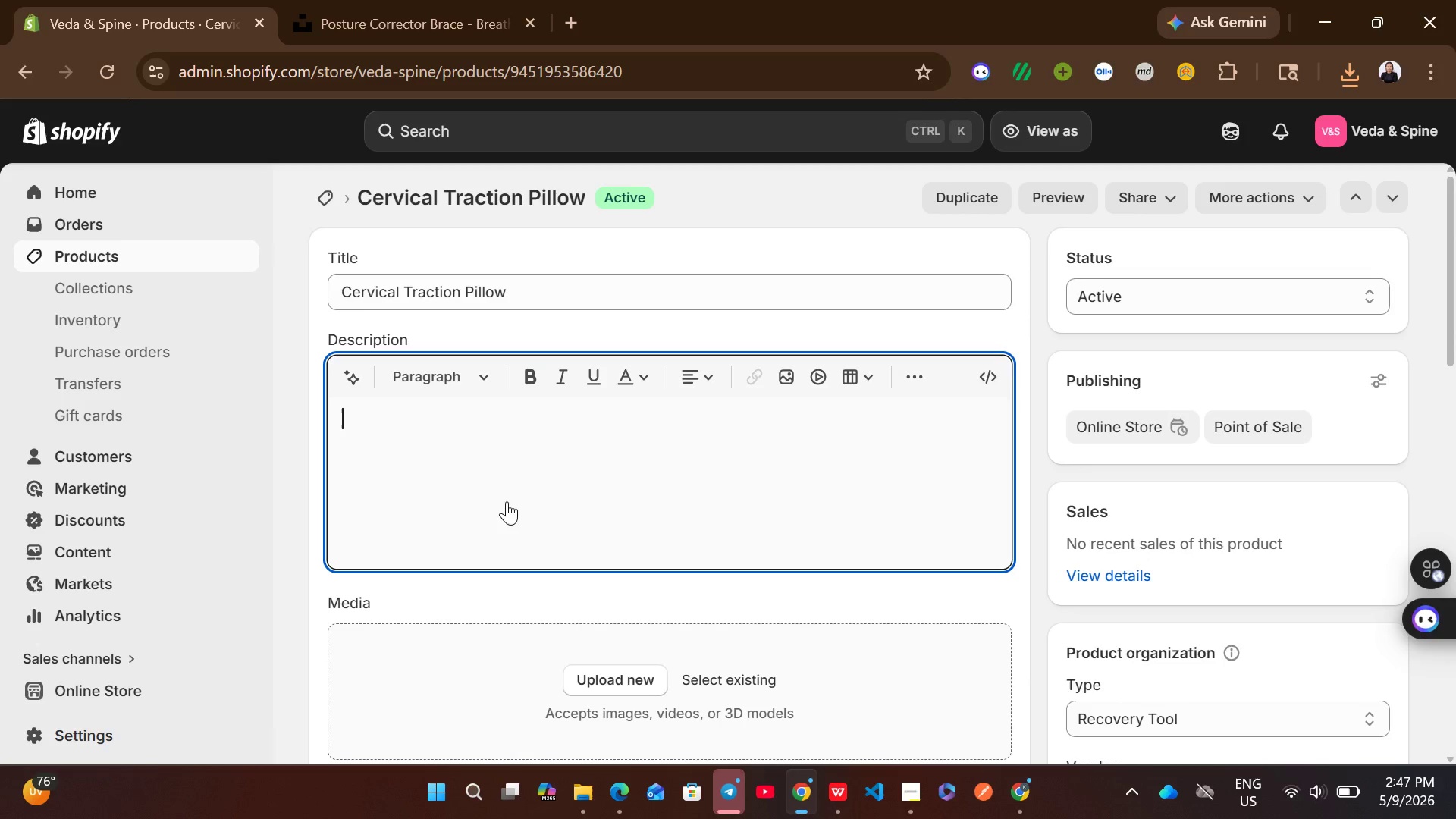 
key(Control+V)
 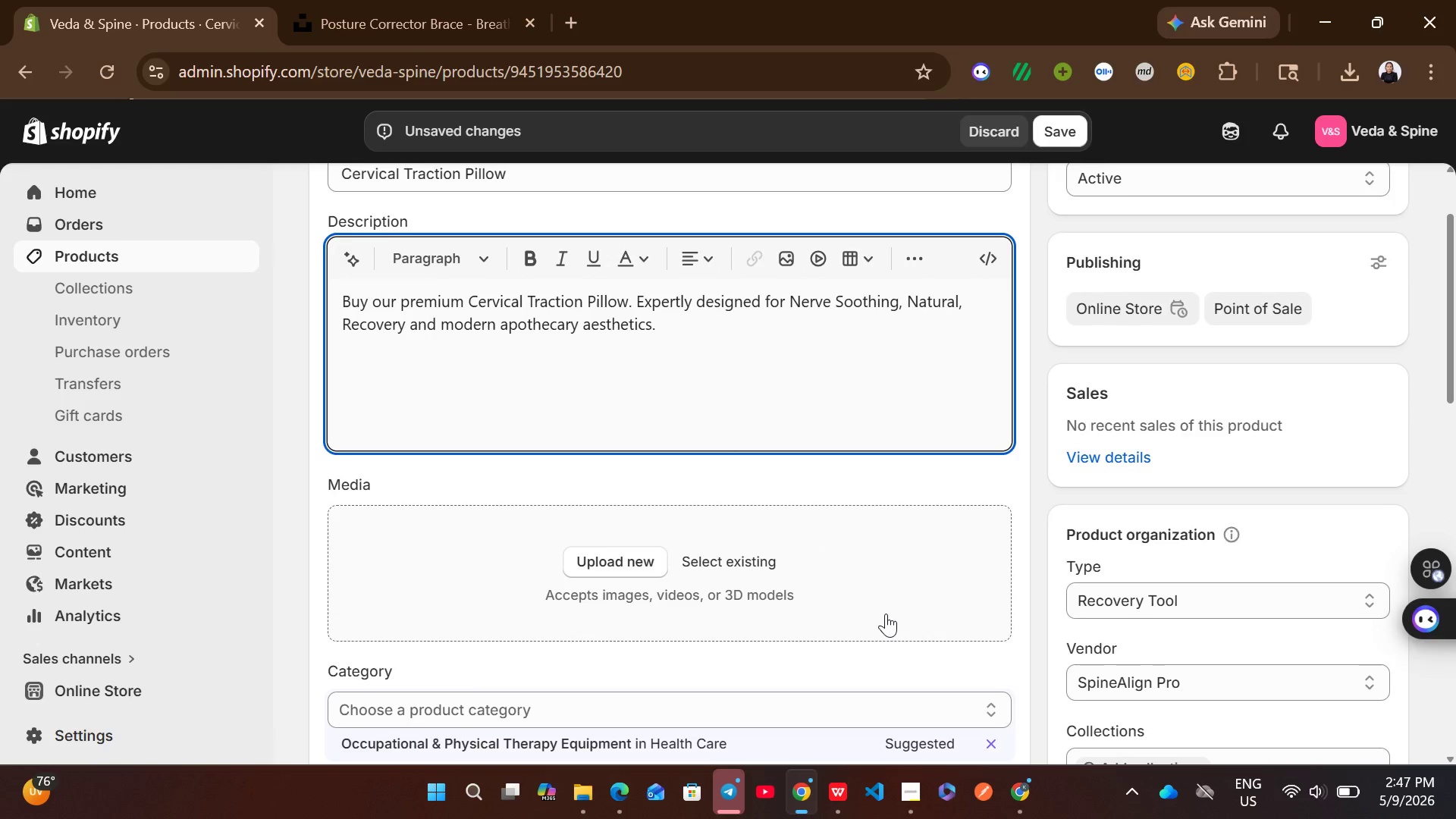 
left_click([733, 671])
 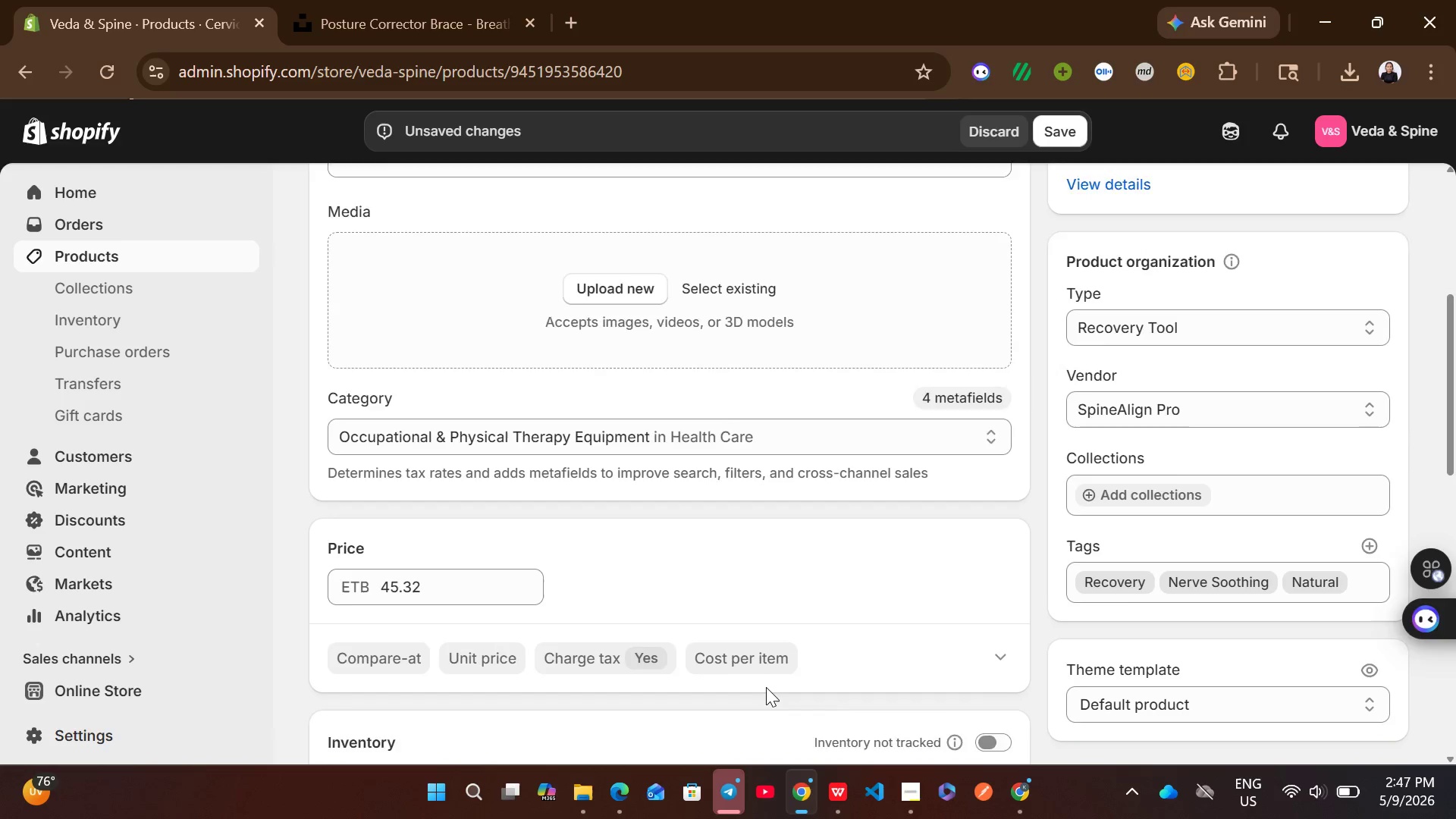 
left_click([998, 581])
 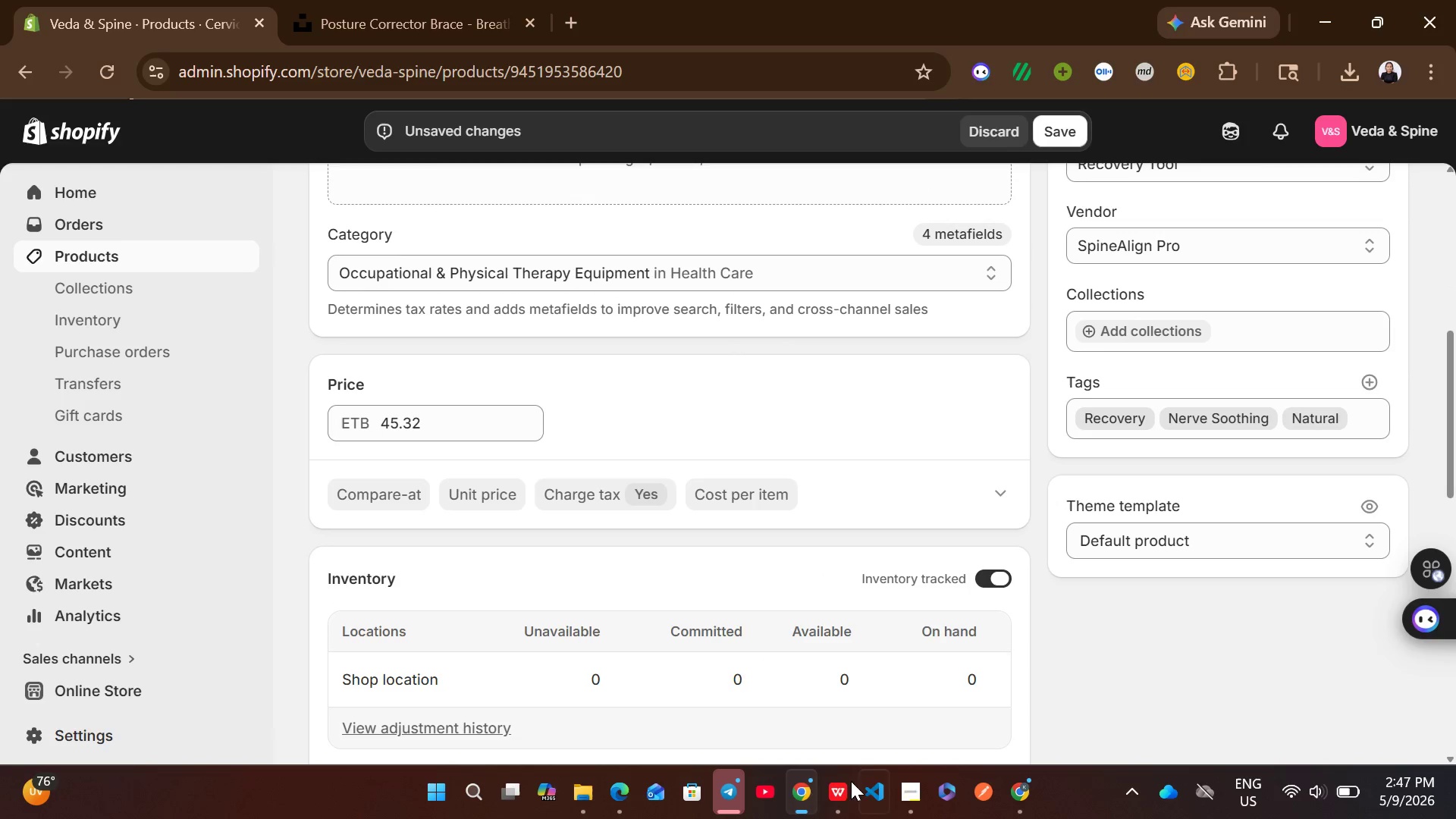 
left_click([833, 795])
 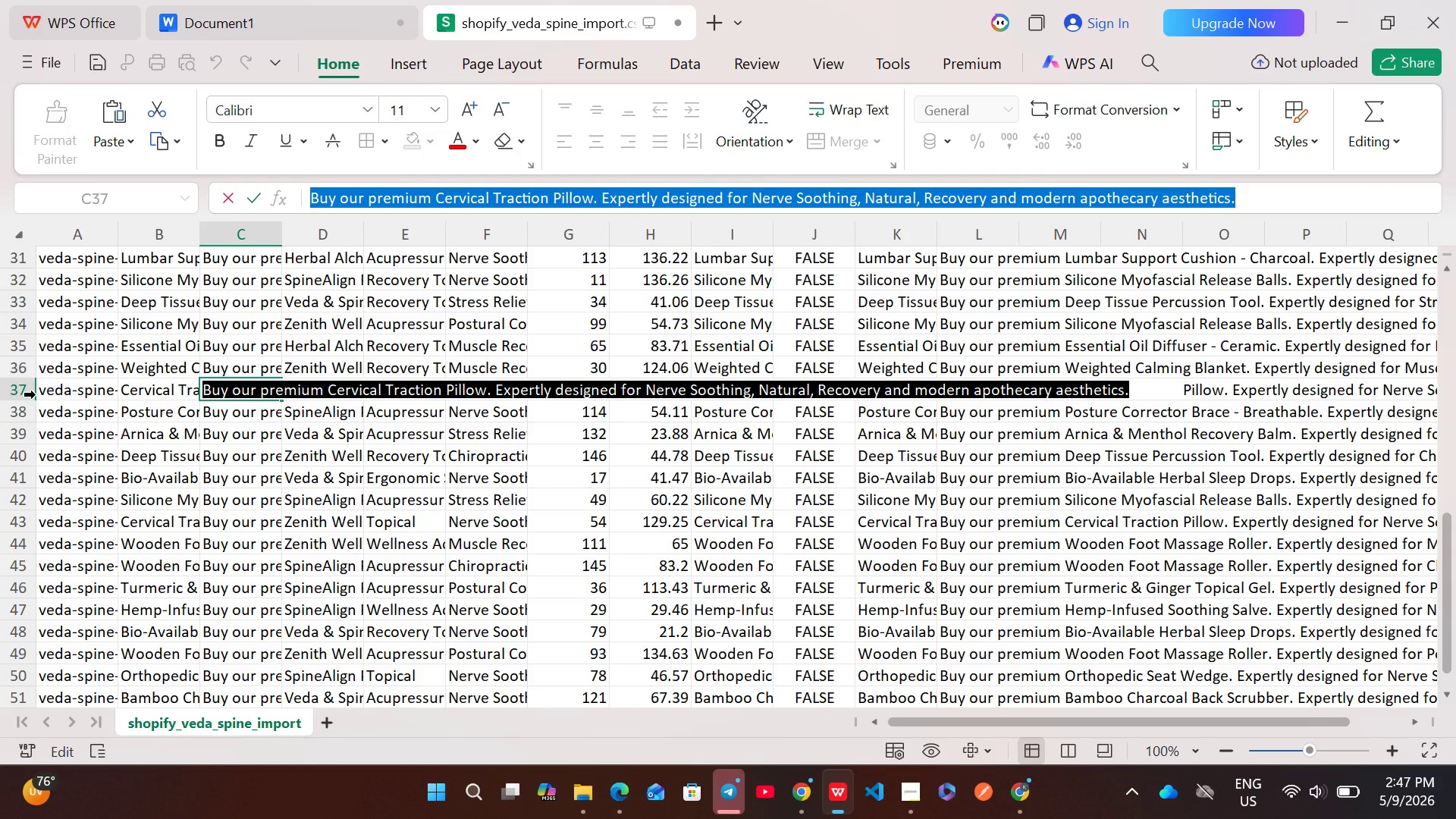 
left_click([13, 392])
 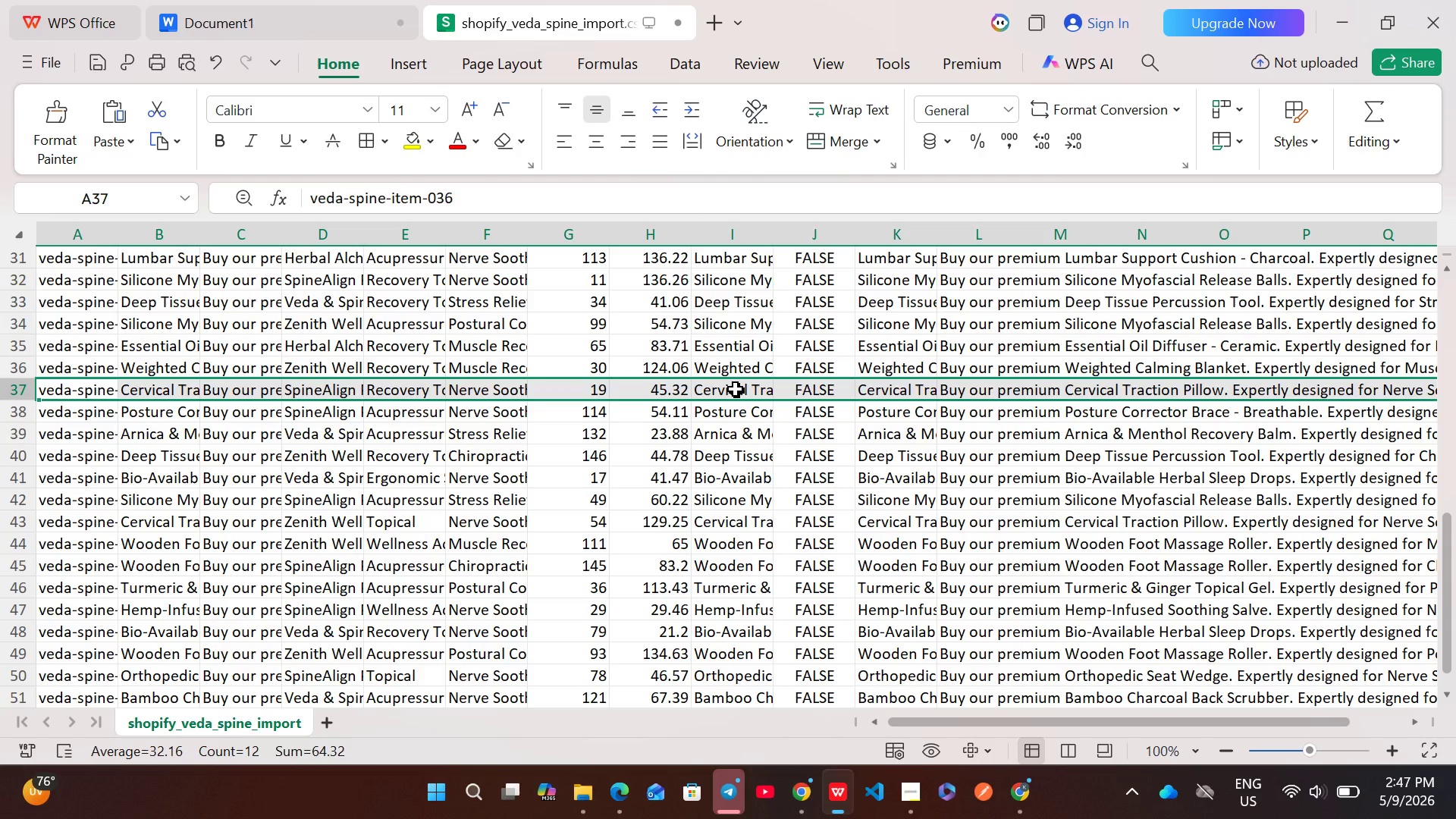 
double_click([736, 389])
 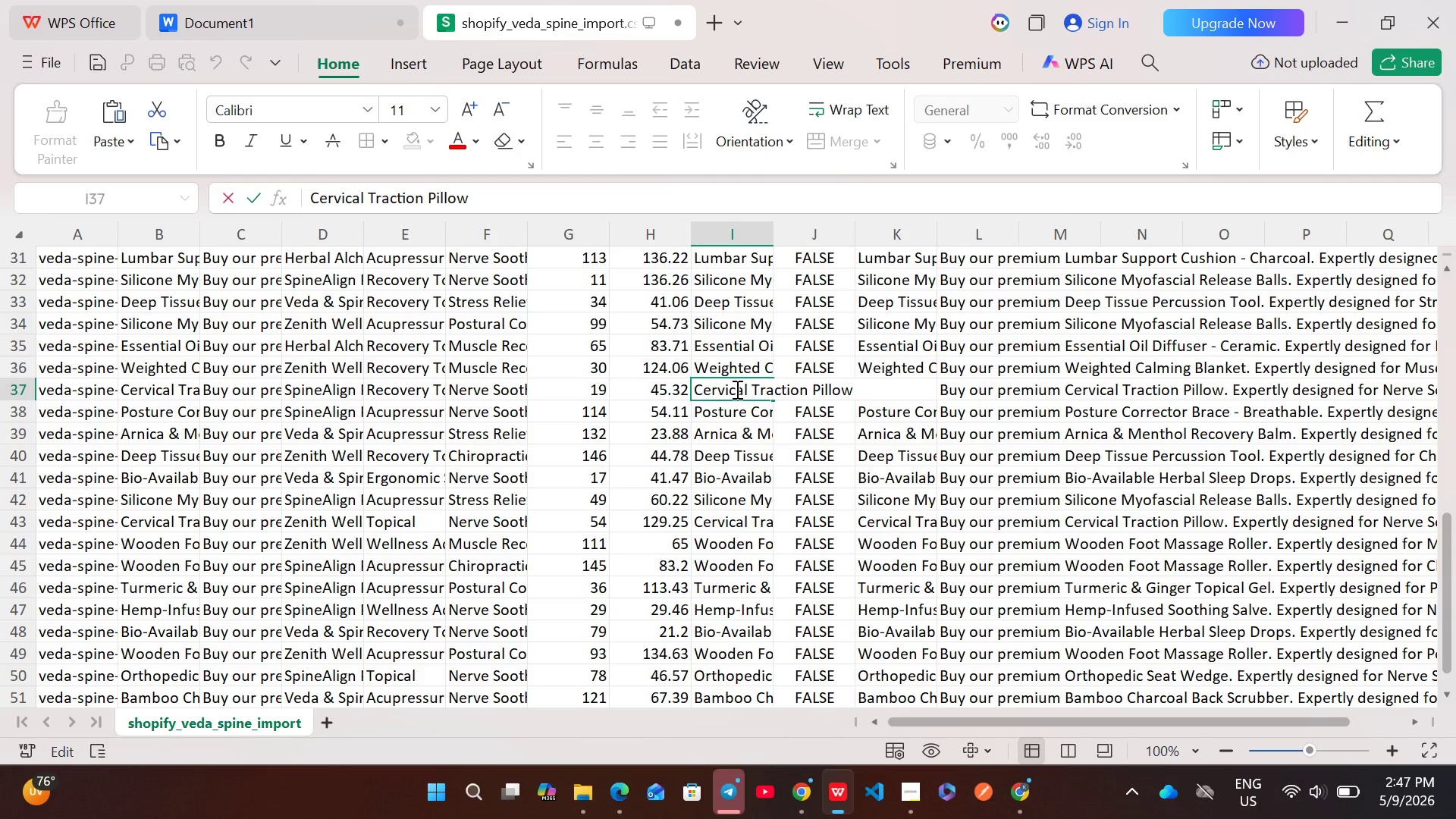 
key(Control+A)
 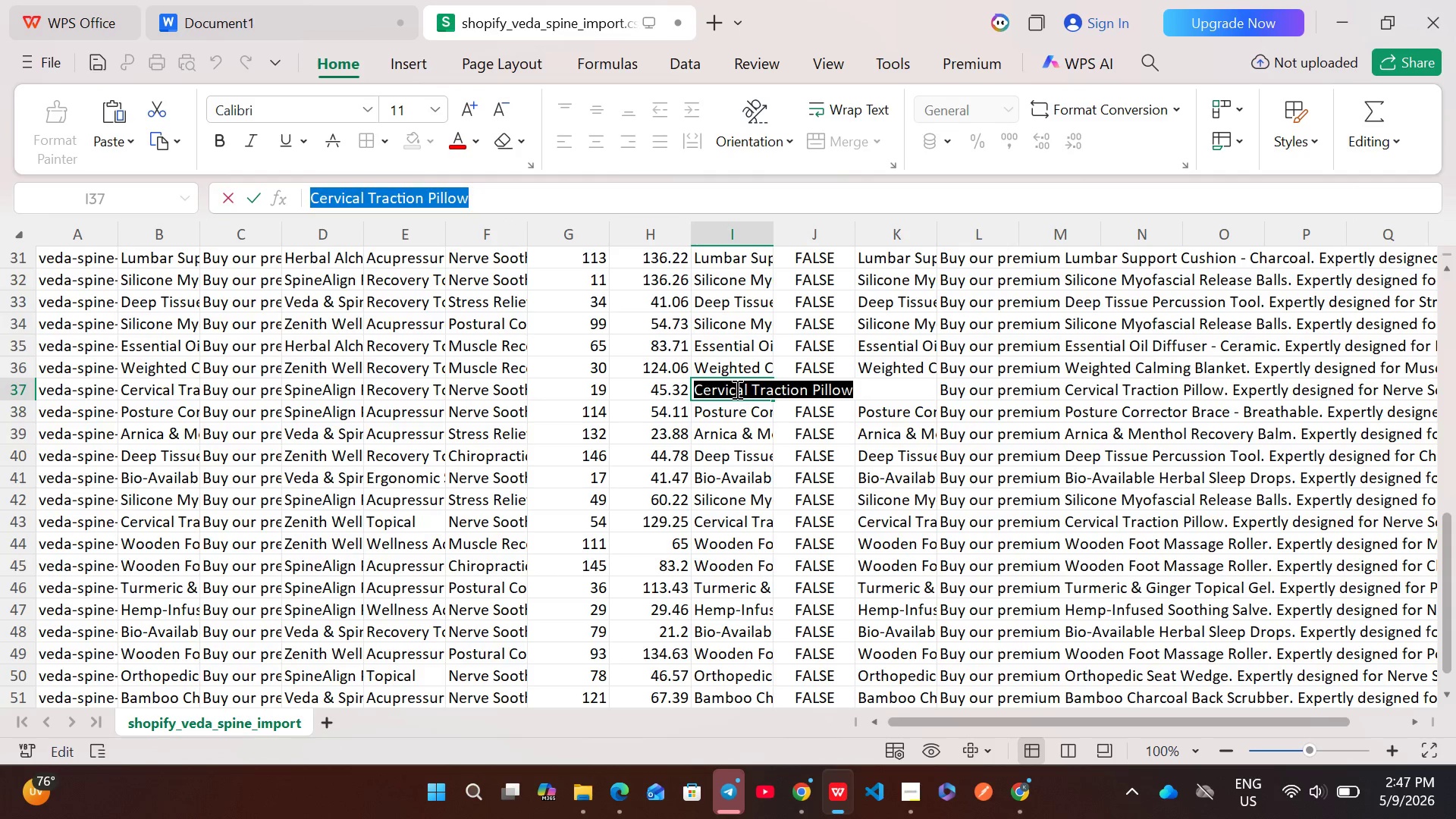 
key(Control+C)
 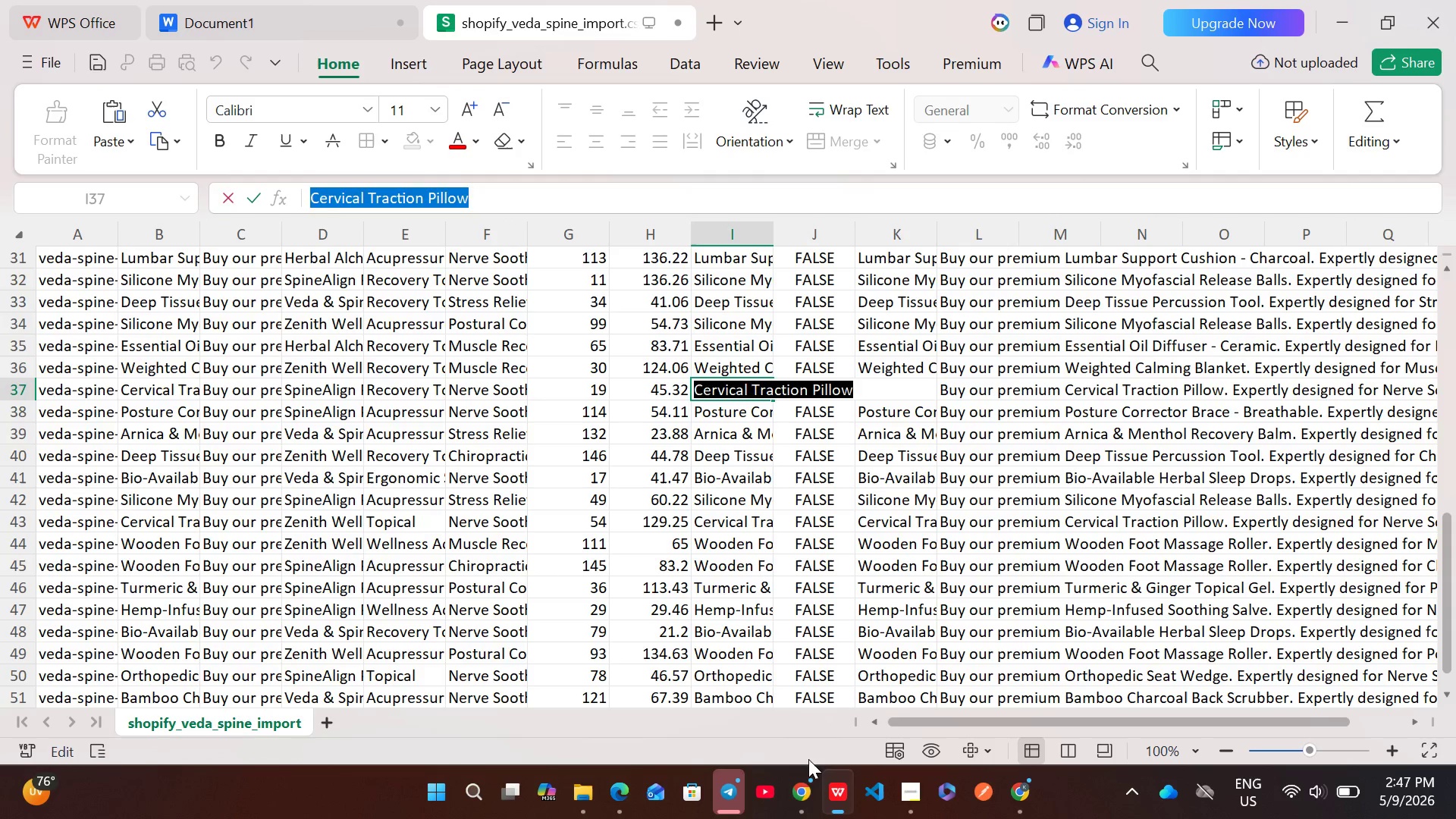 
left_click([808, 786])
 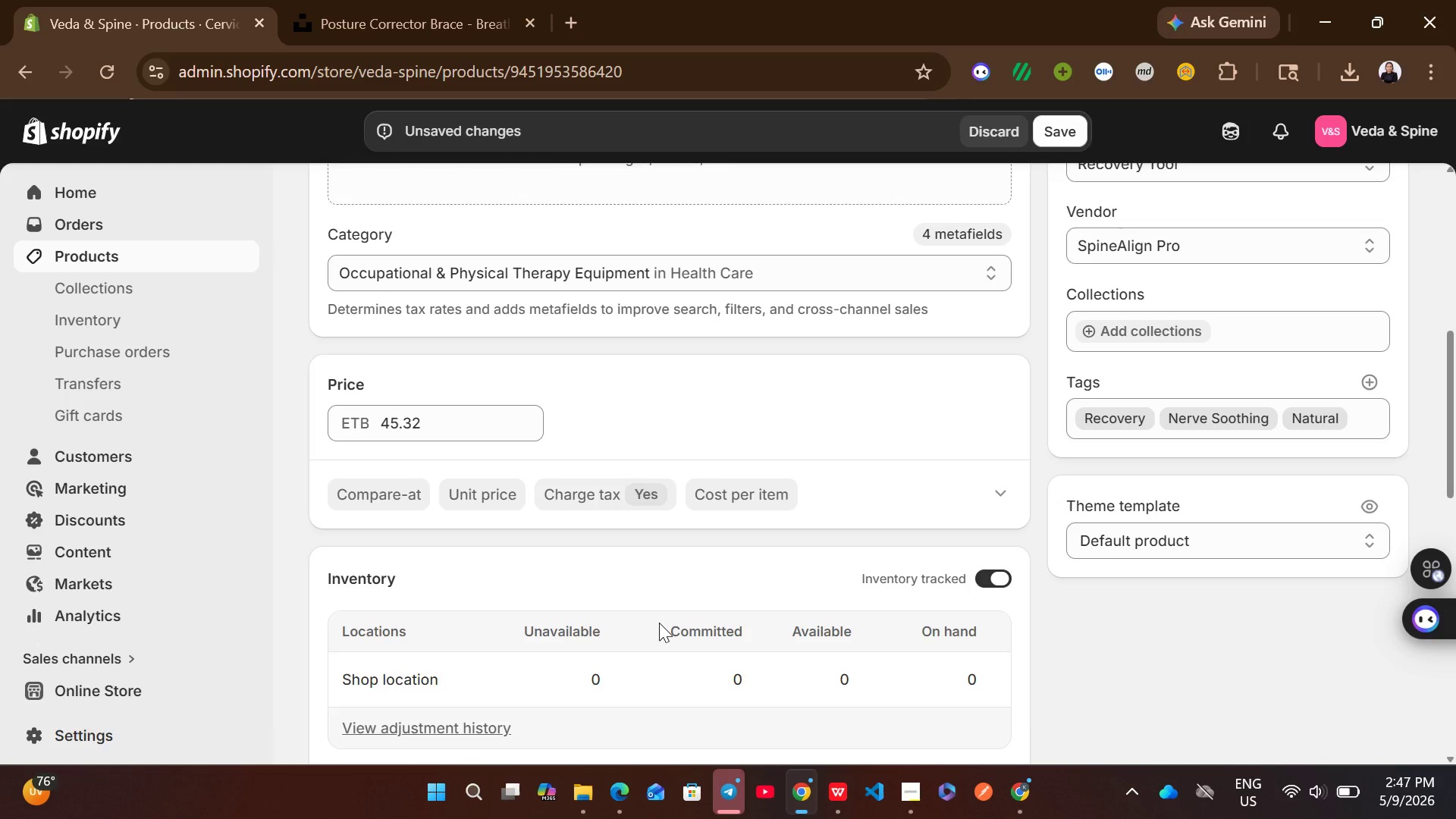 
wait(5.41)
 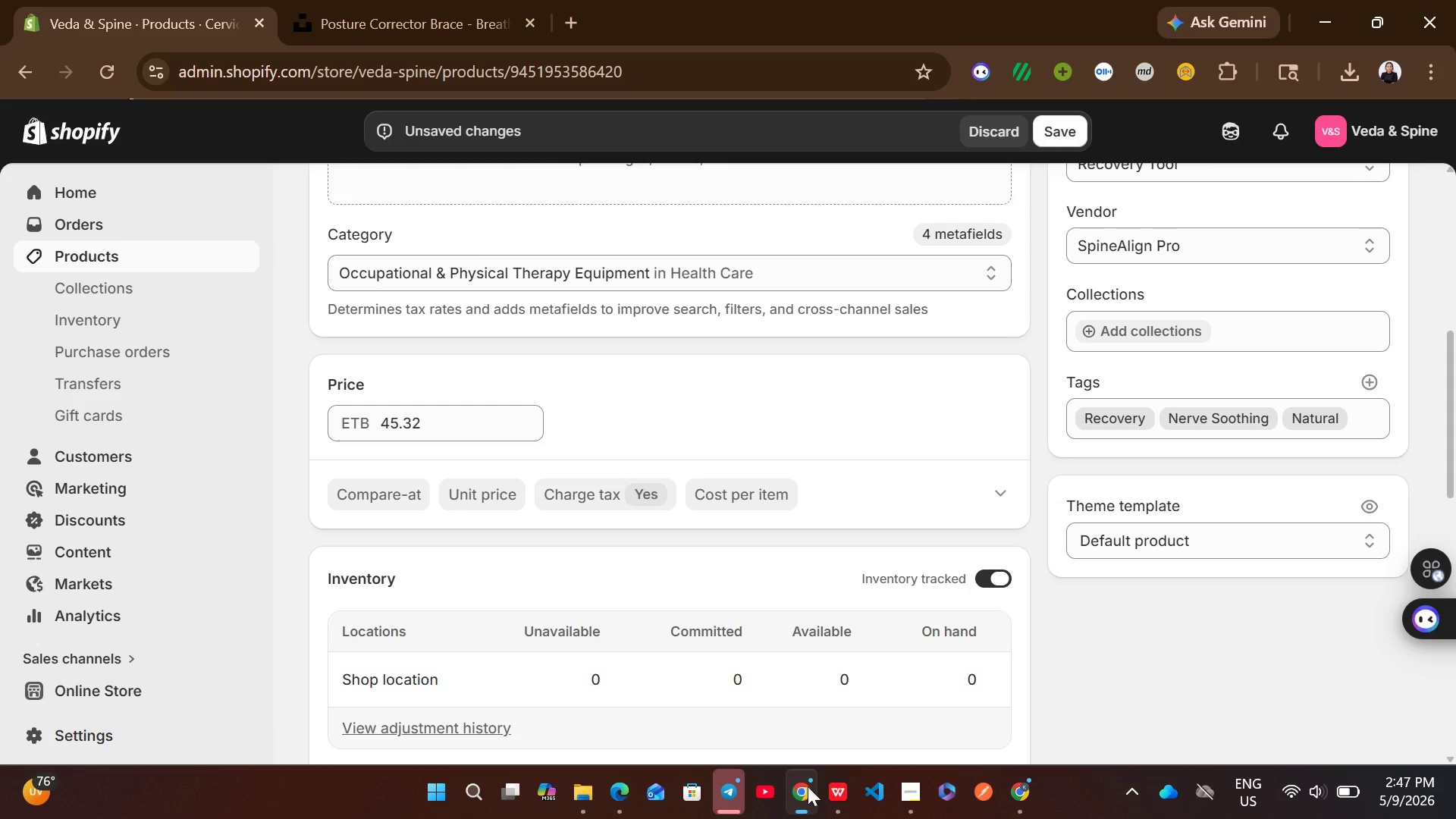 
left_click([817, 506])
 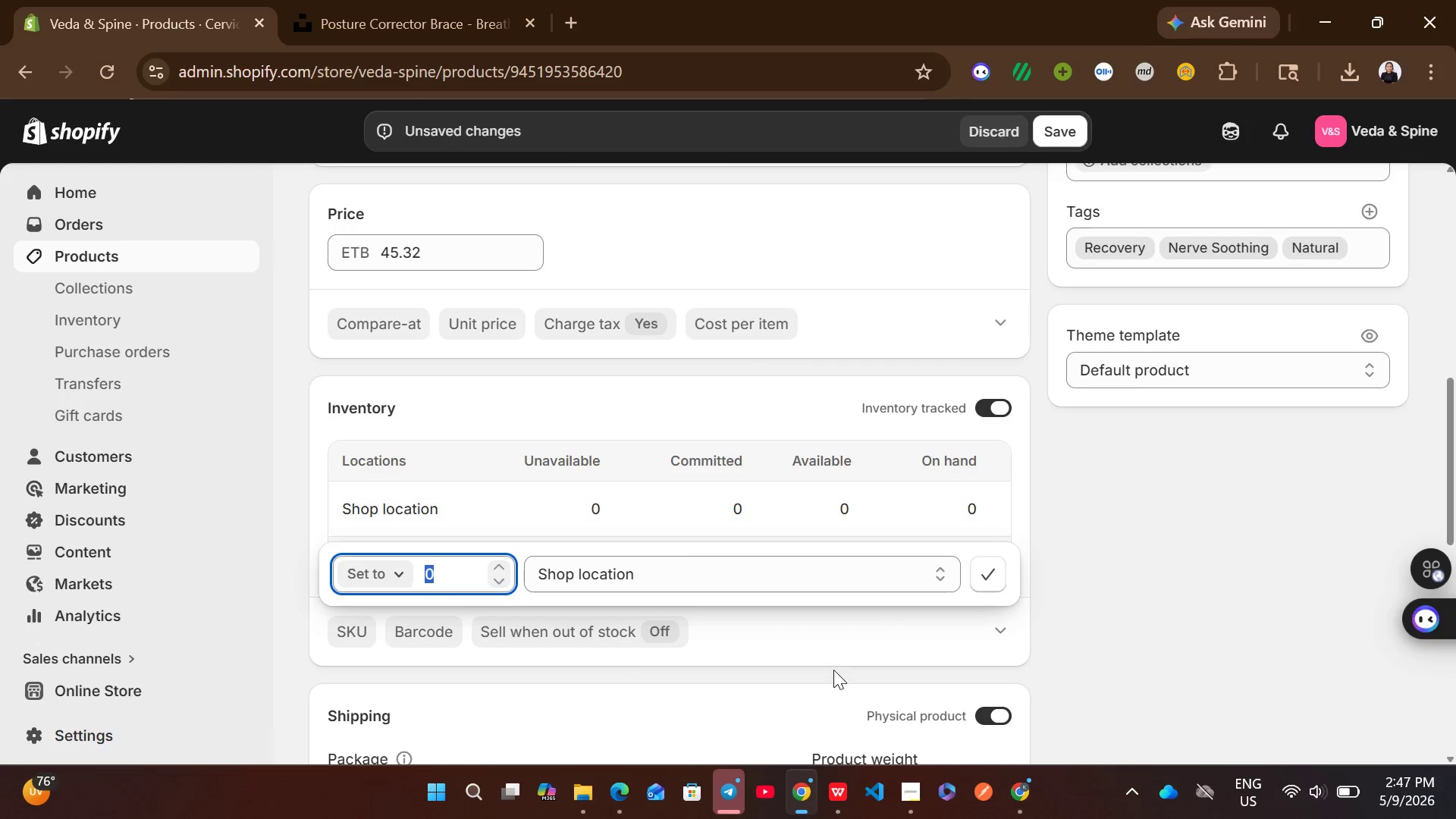 
left_click([844, 789])
 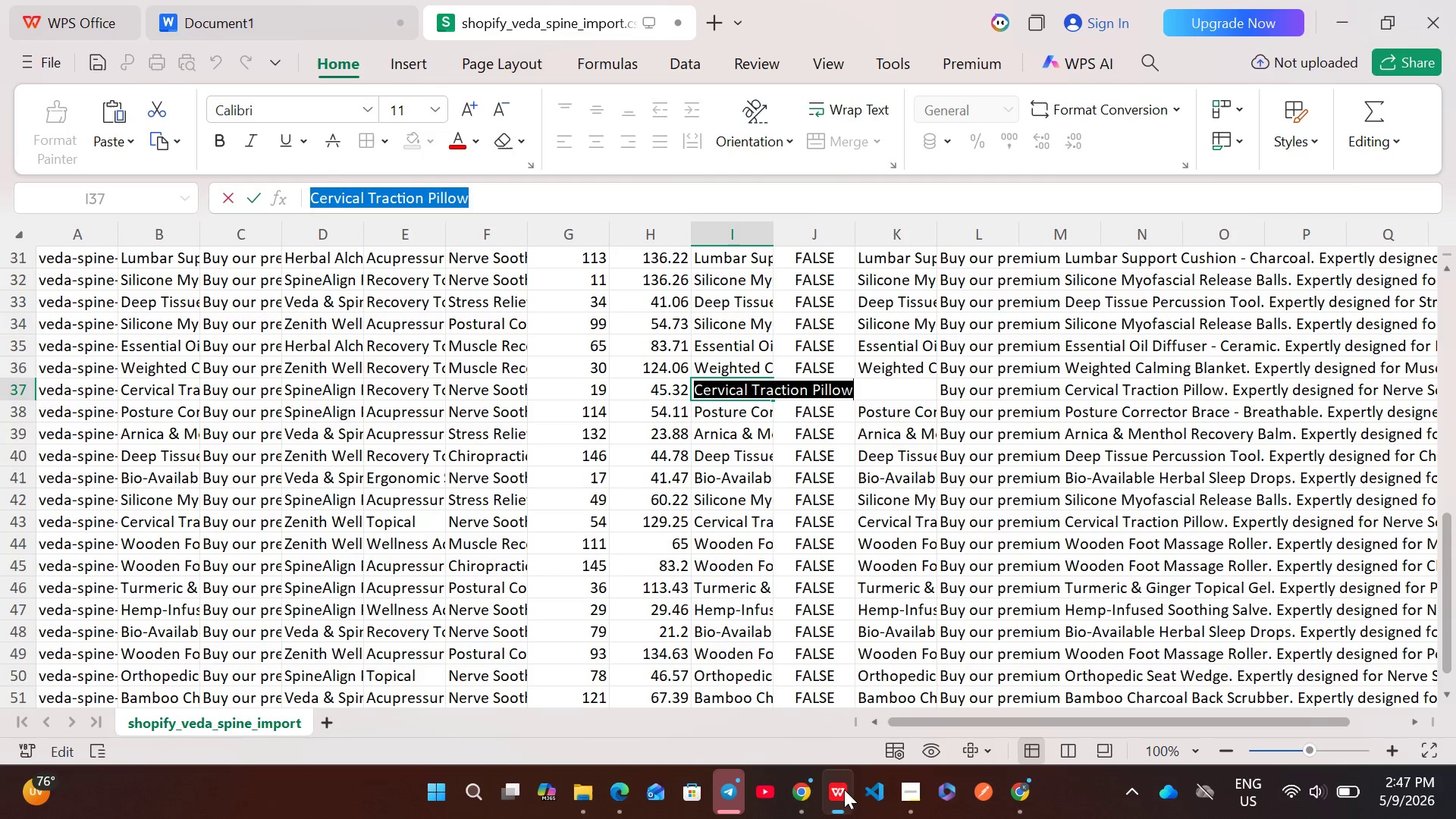 
left_click([844, 789])
 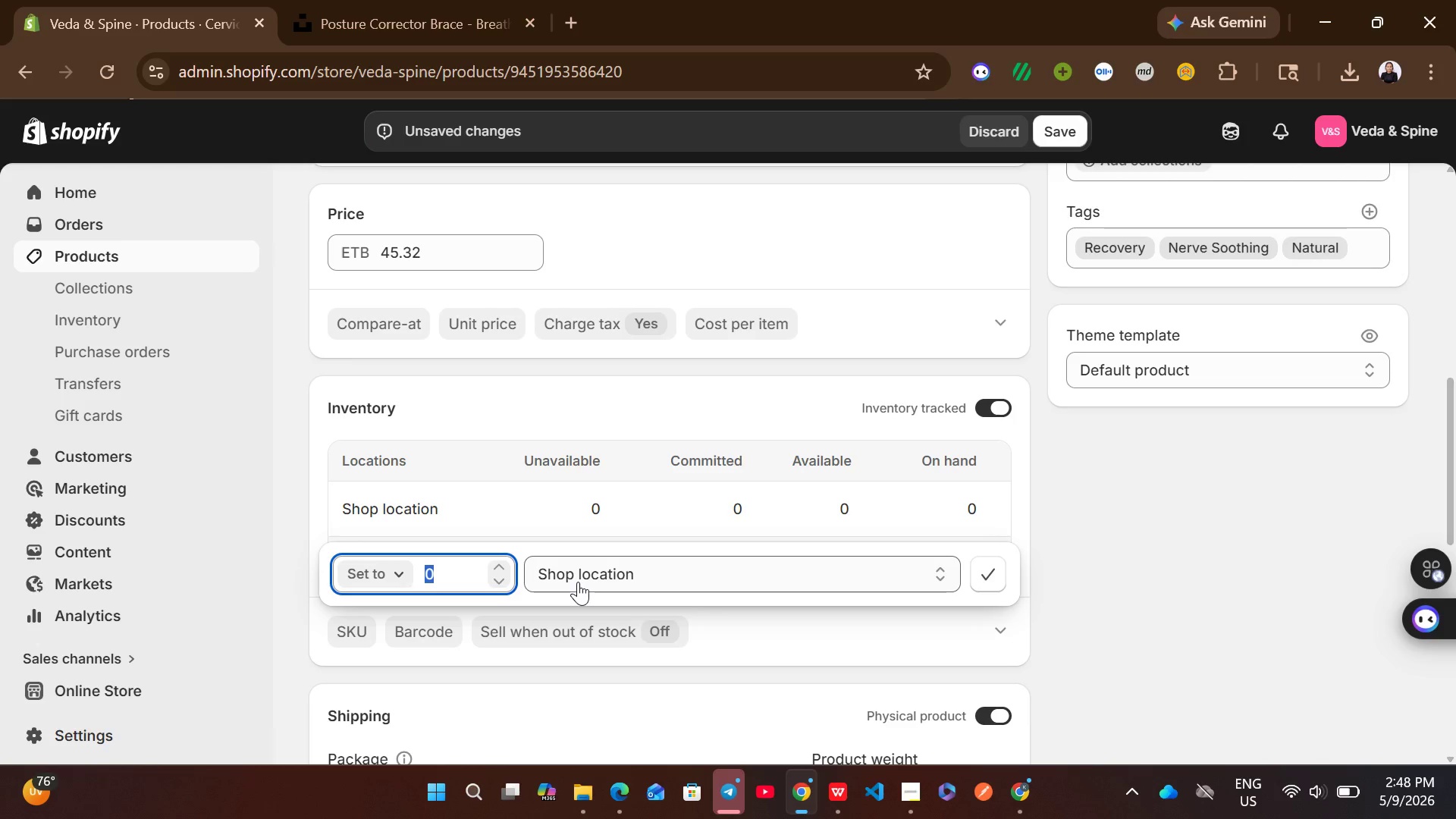 
type(19)
 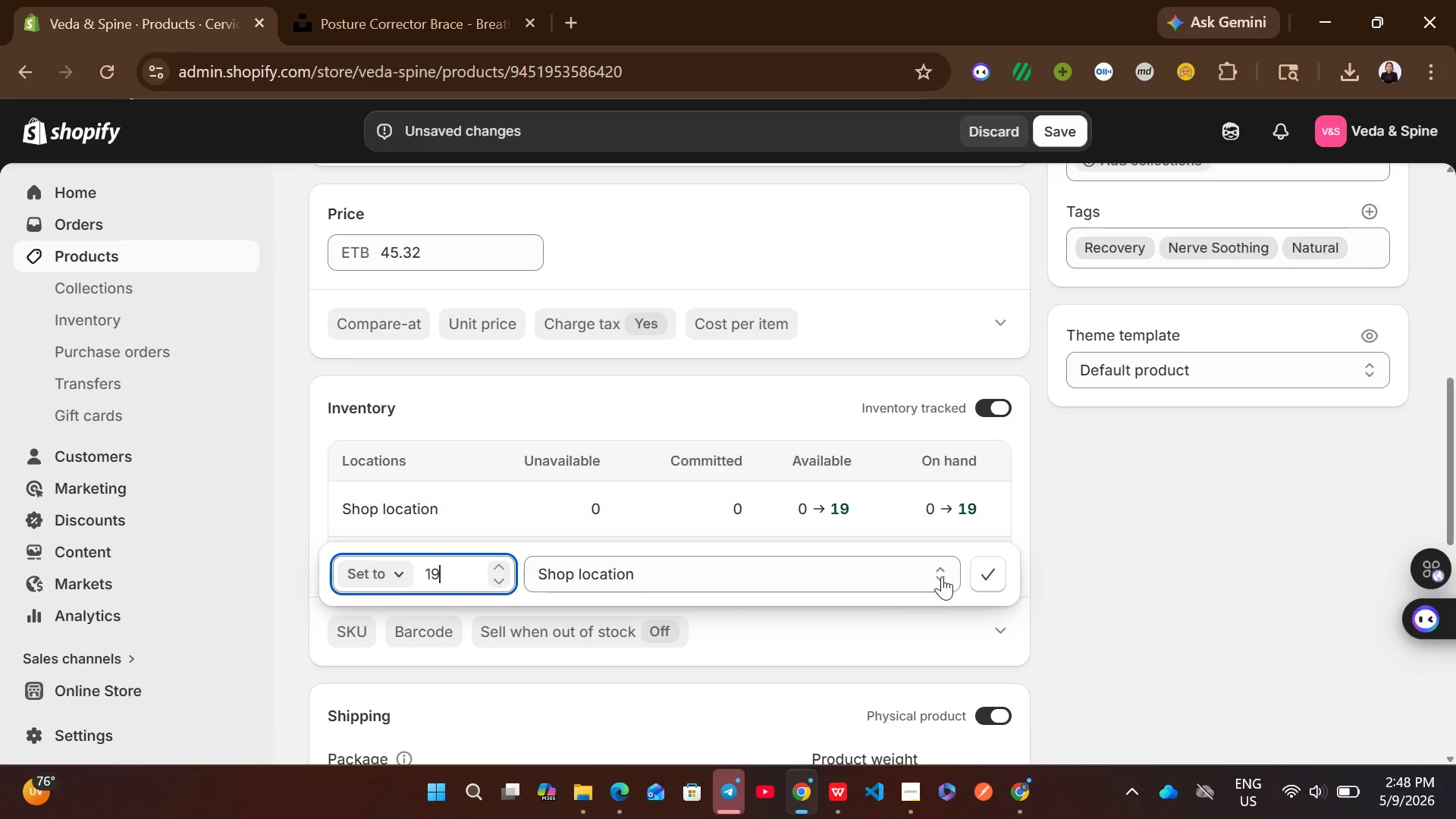 
left_click([982, 566])
 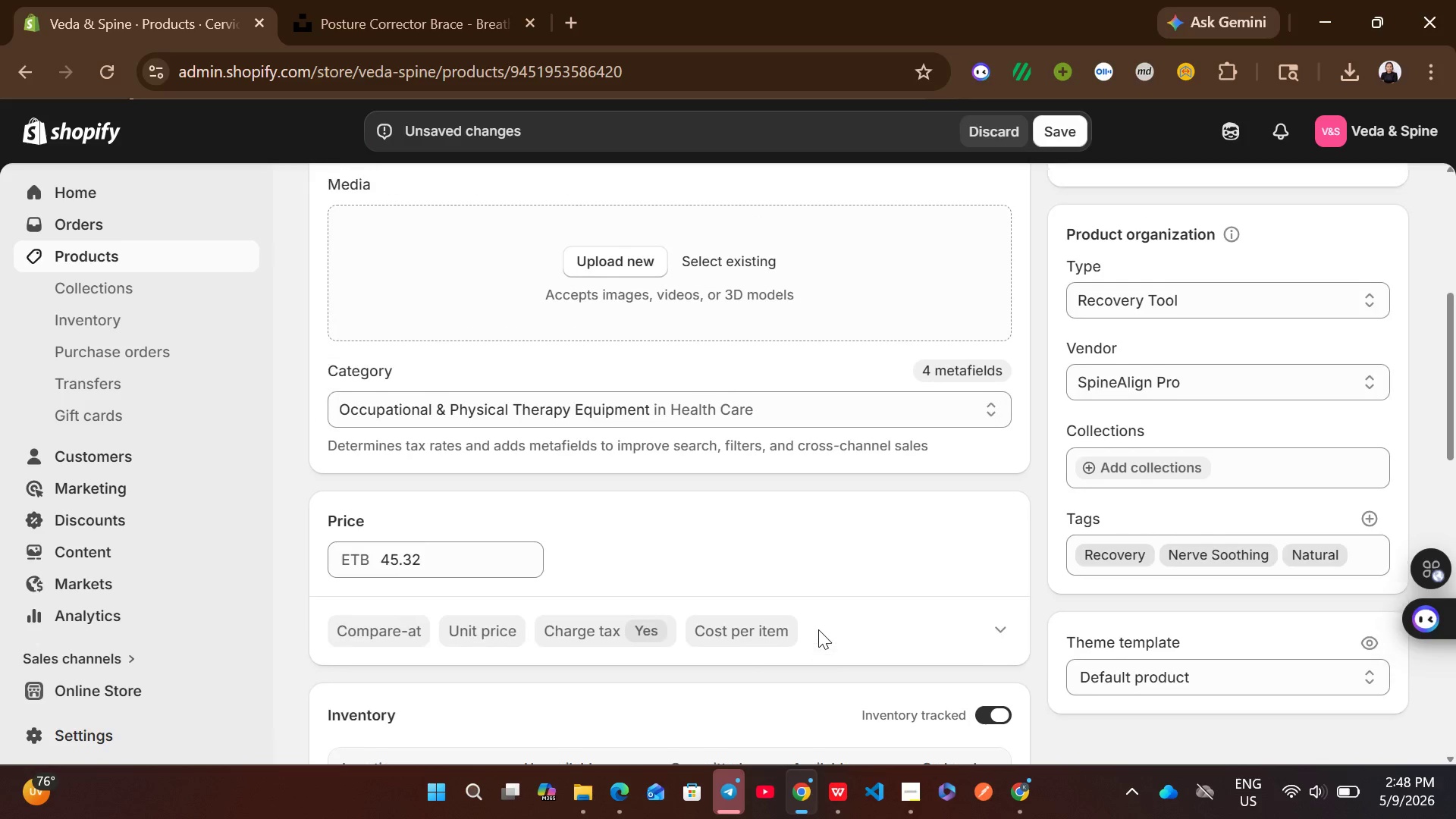 
left_click([356, 0])
 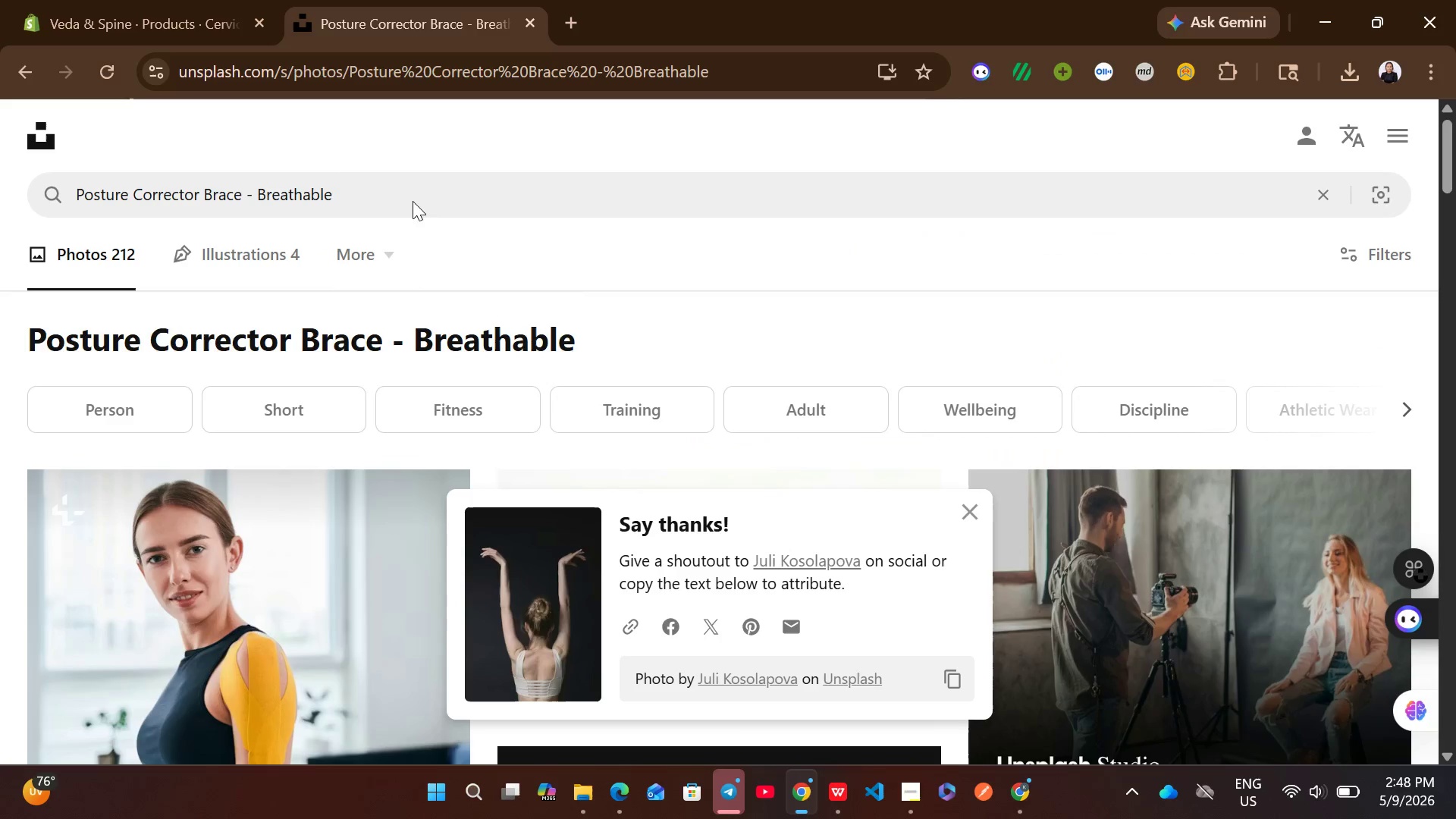 
left_click([351, 184])
 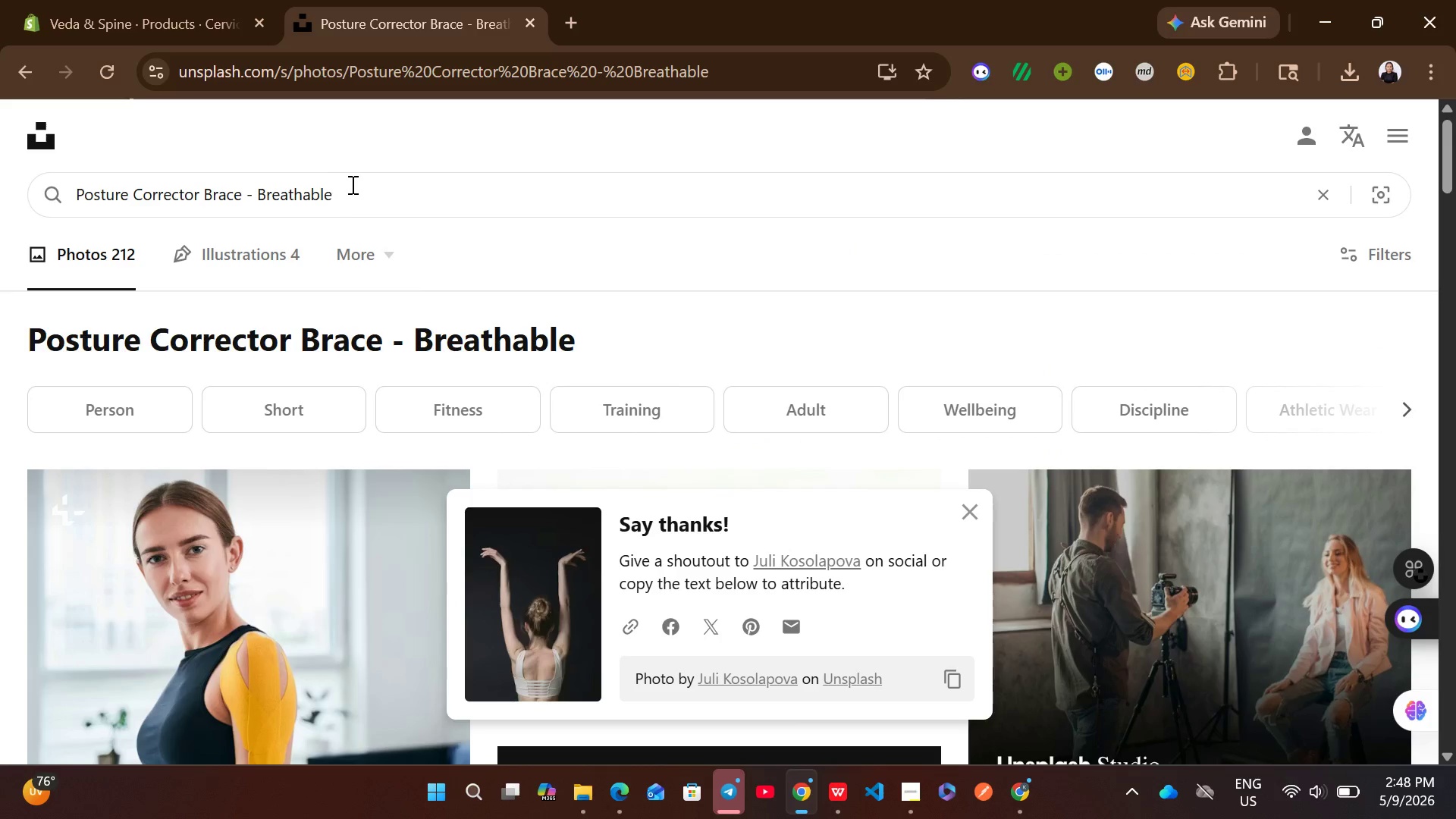 
key(Control+ControlLeft)
 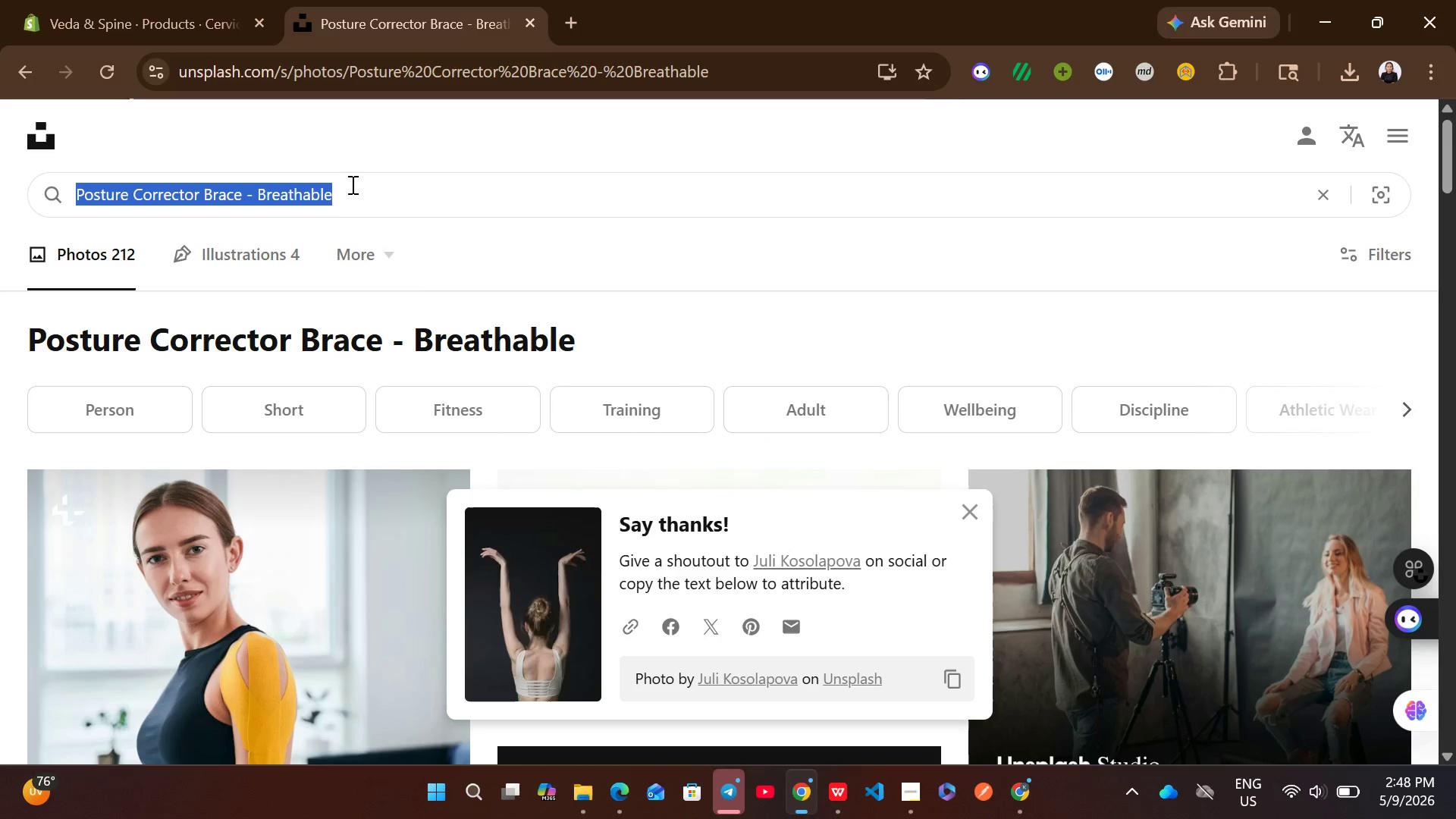 
key(Control+A)
 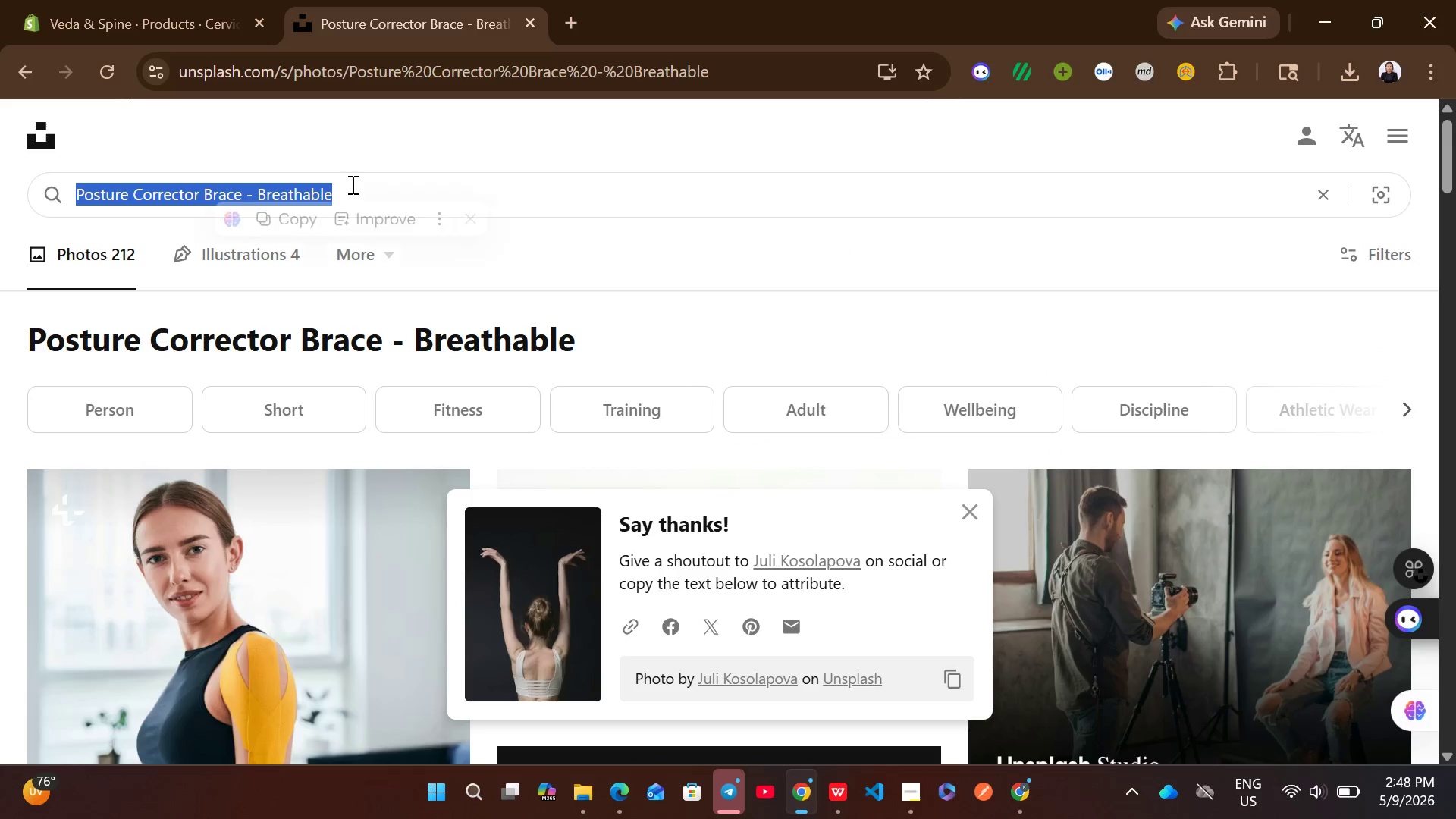 
key(Control+V)
 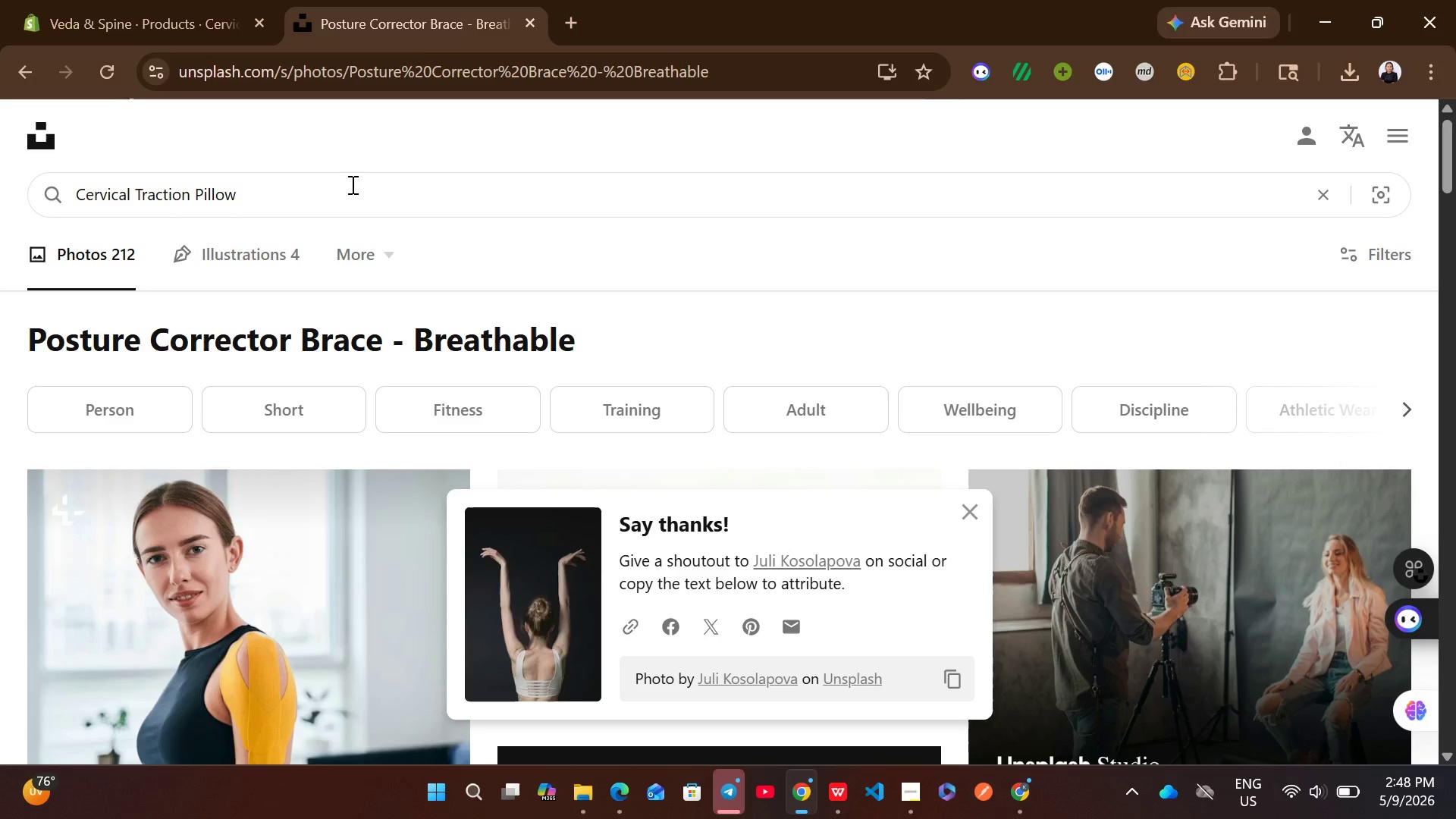 
key(Enter)
 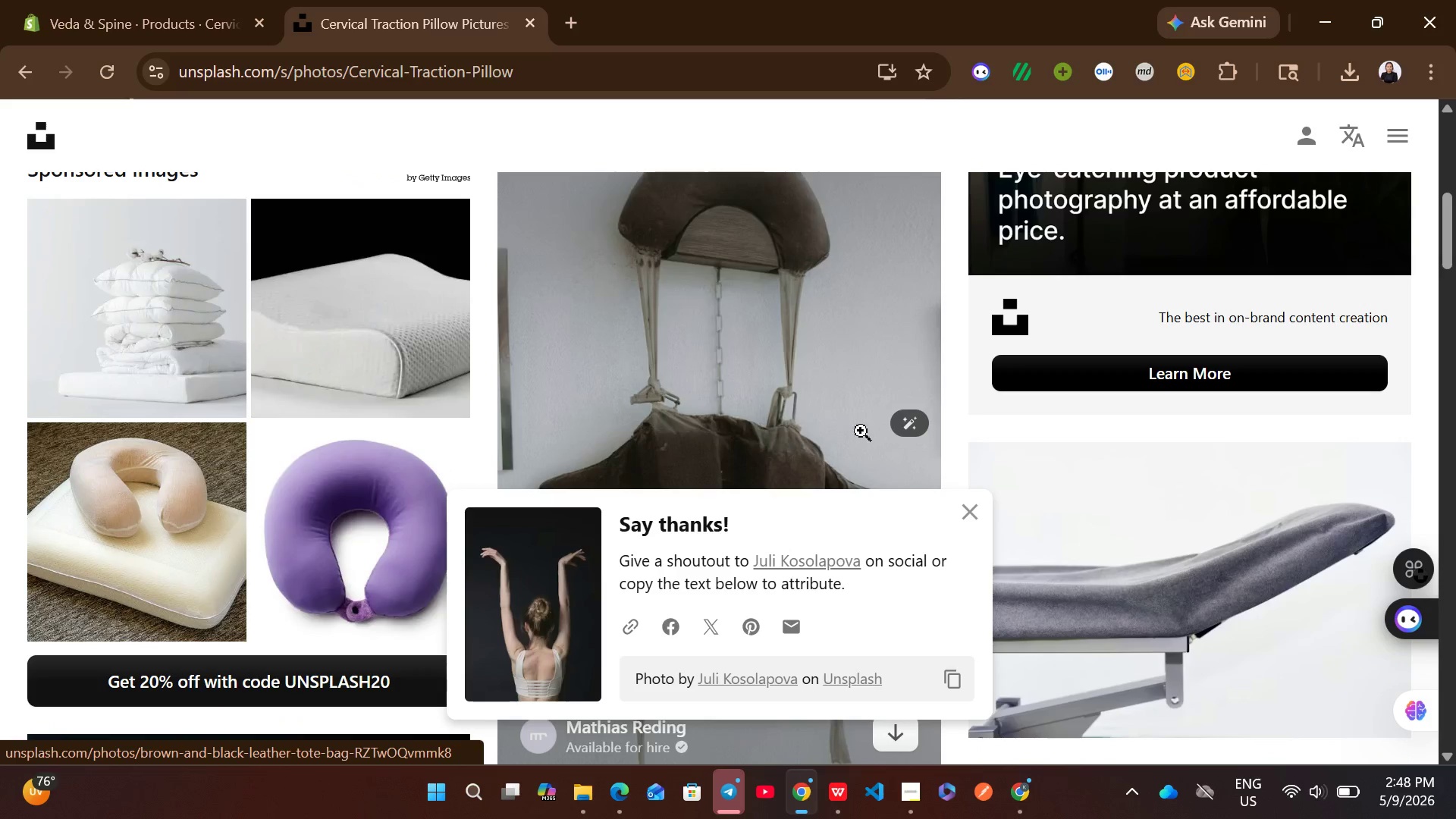 
wait(5.16)
 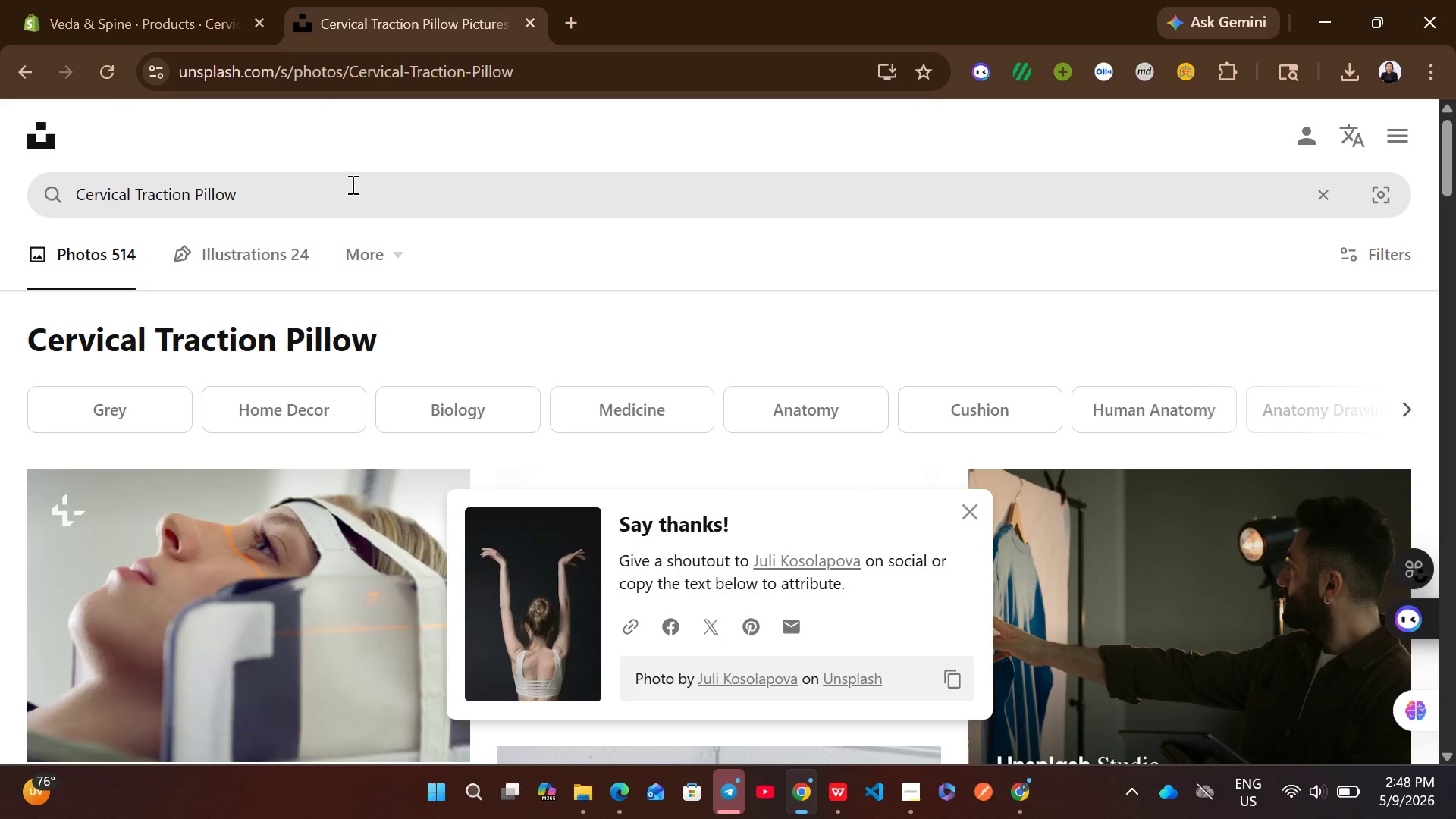 
left_click([893, 449])
 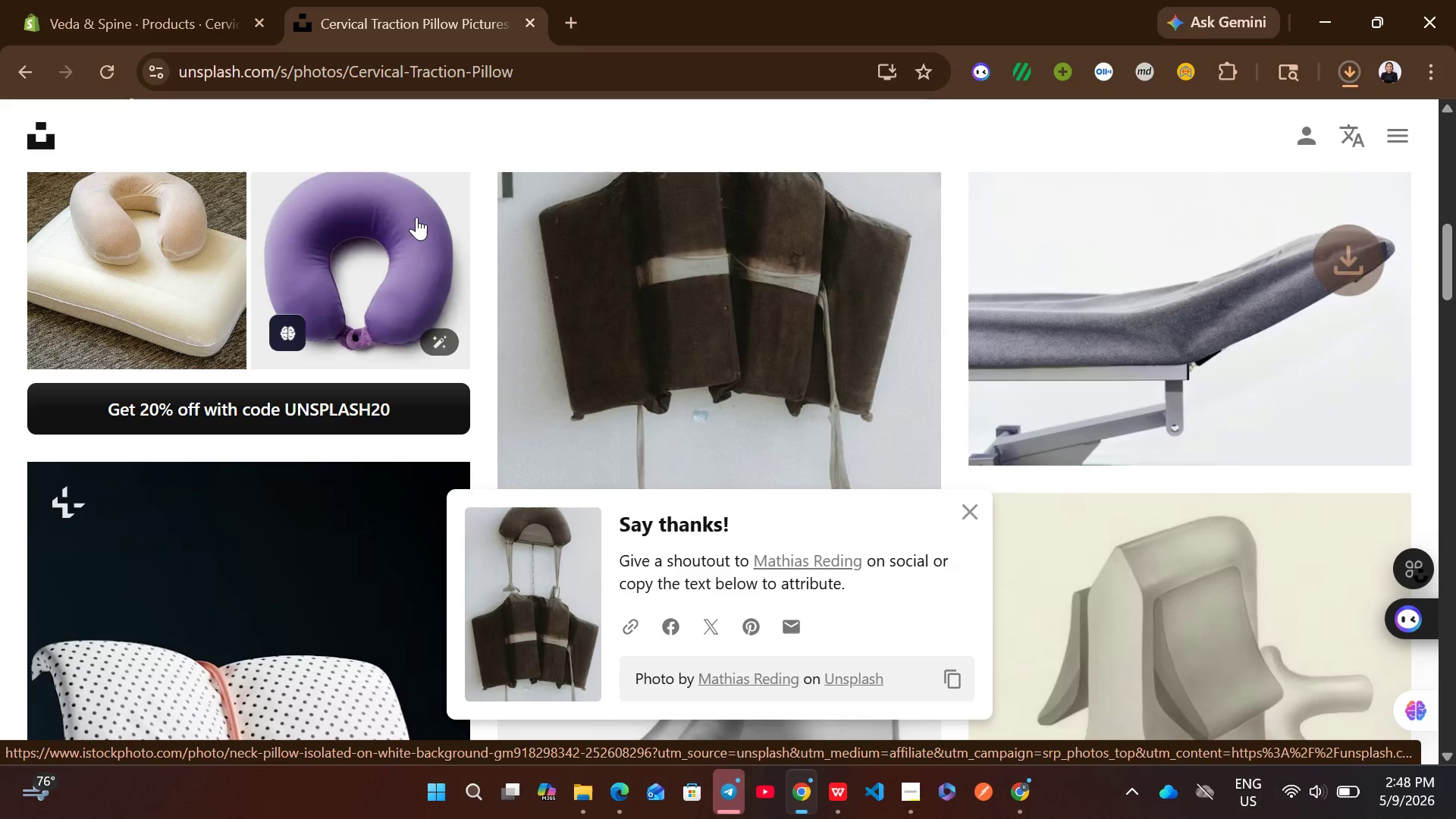 
left_click([203, 0])
 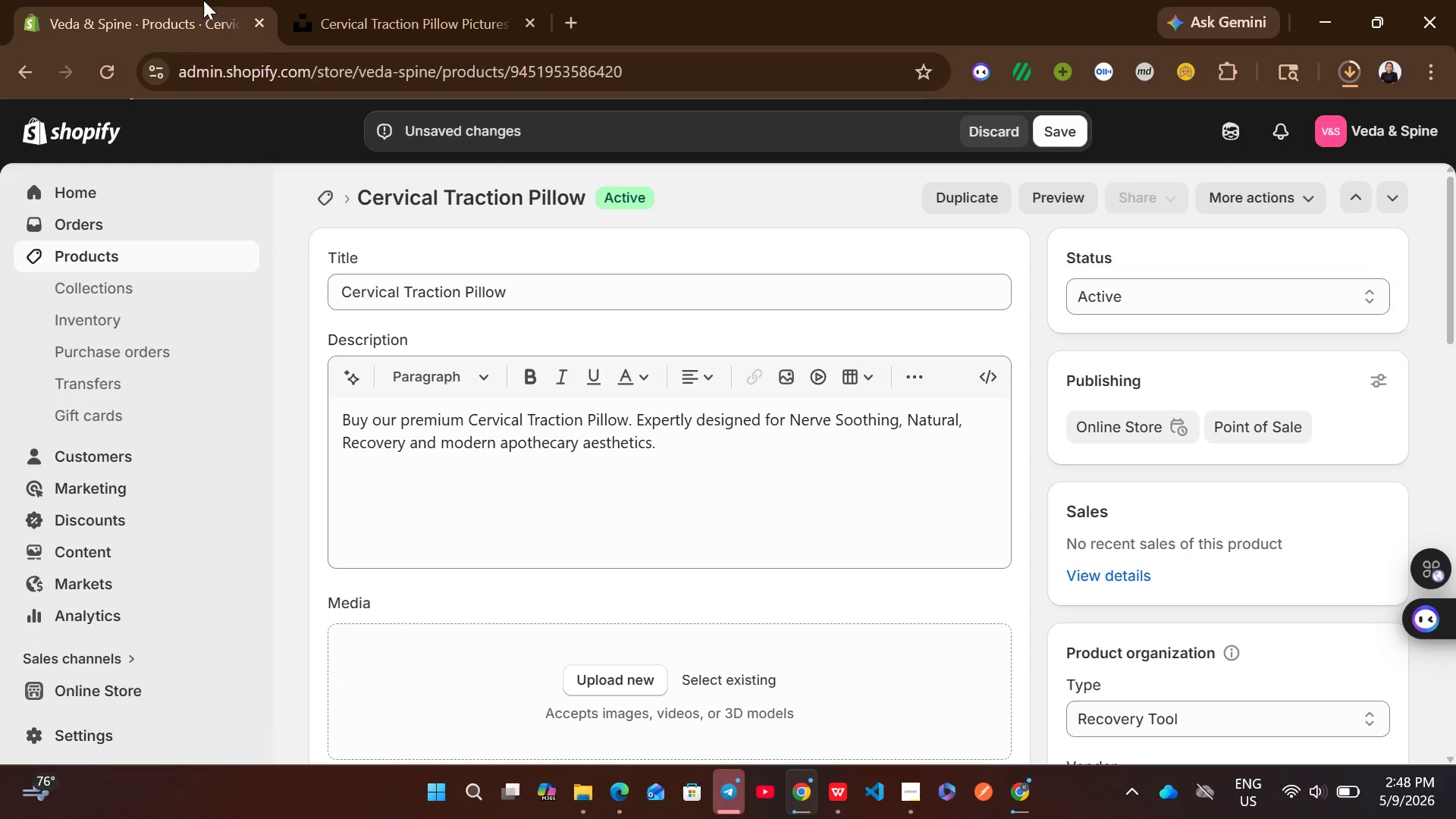 
mouse_move([702, 490])
 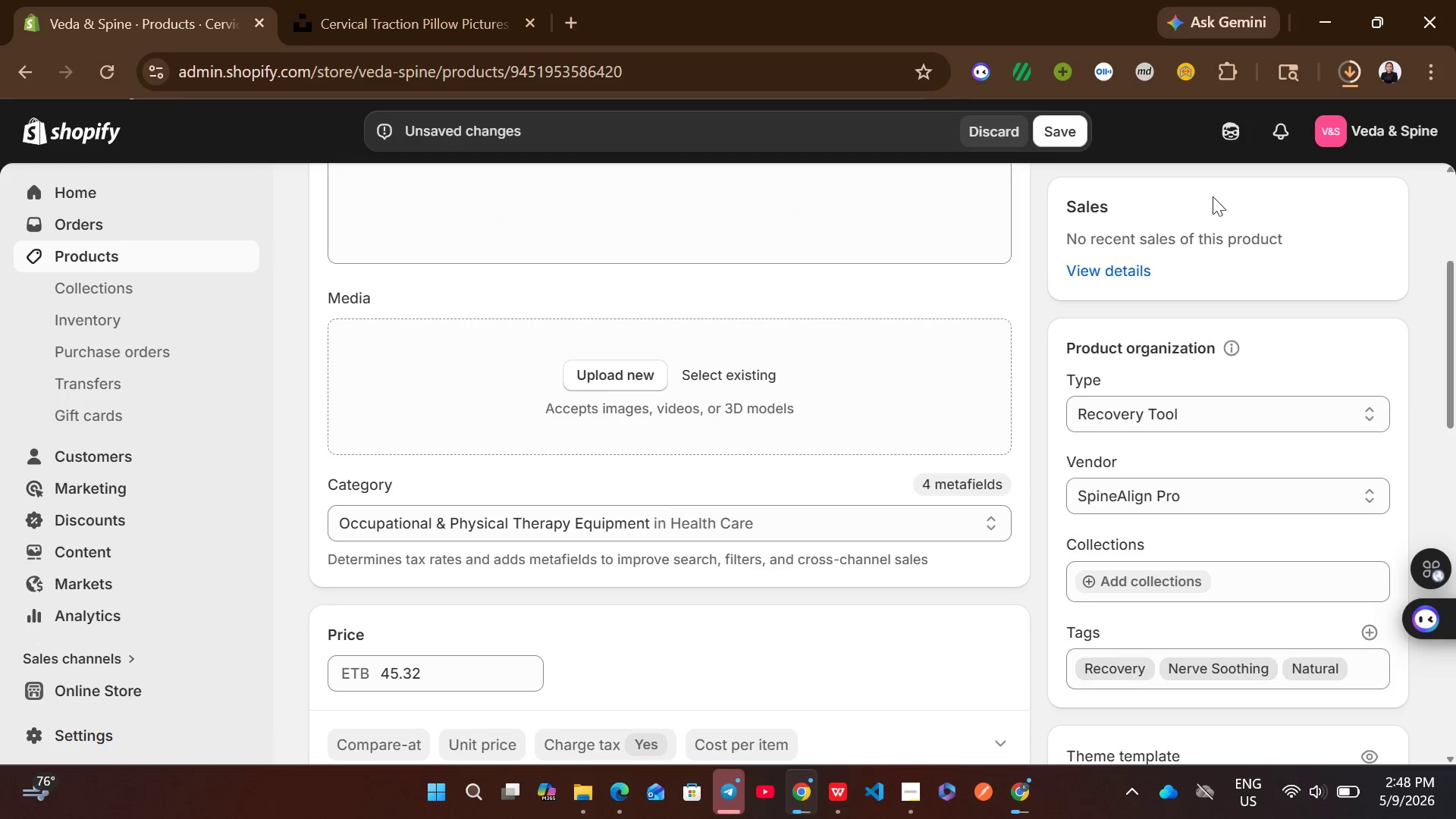 
mouse_move([1280, 126])
 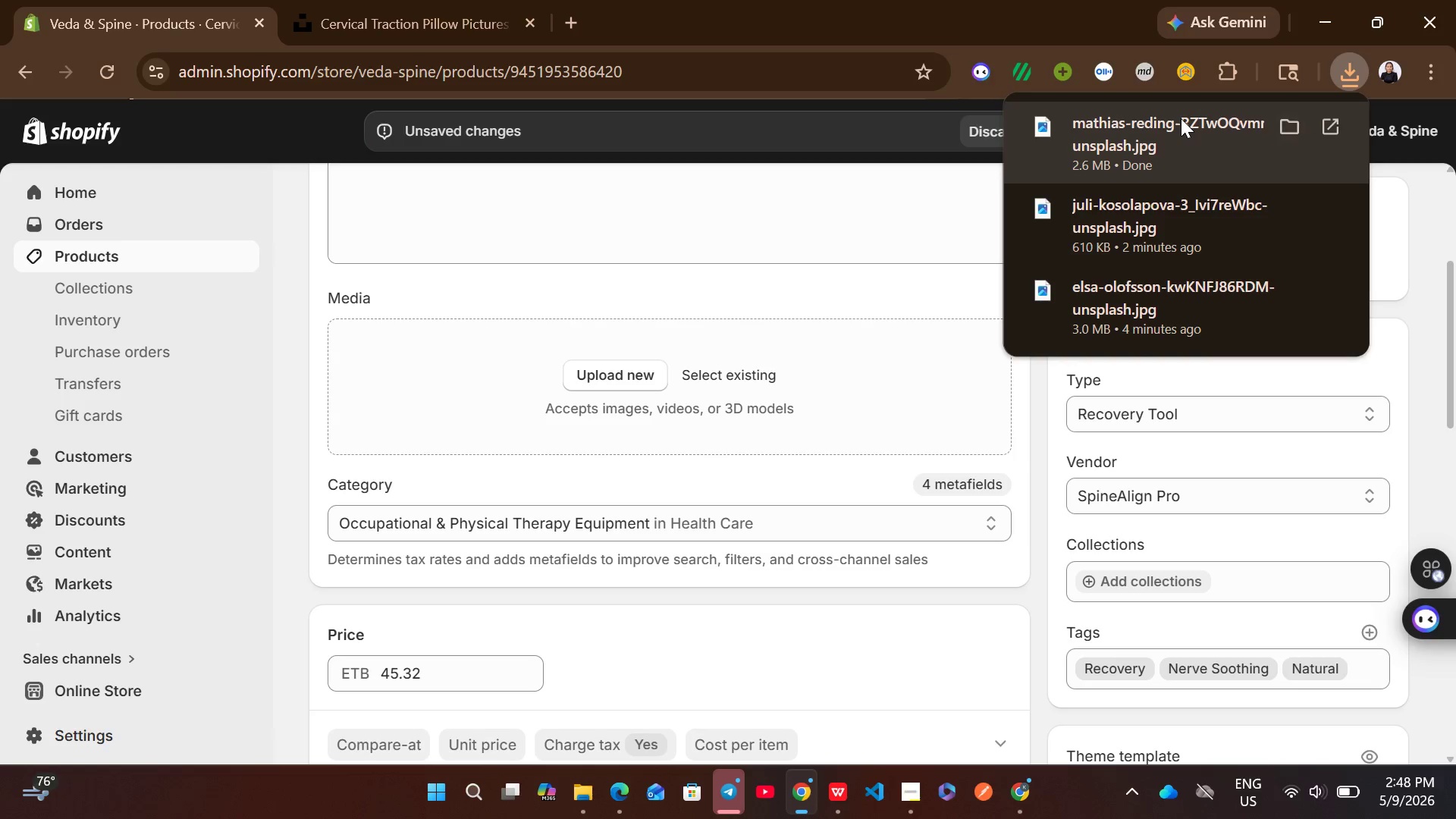 
left_click_drag(start_coordinate=[1181, 118], to_coordinate=[796, 409])
 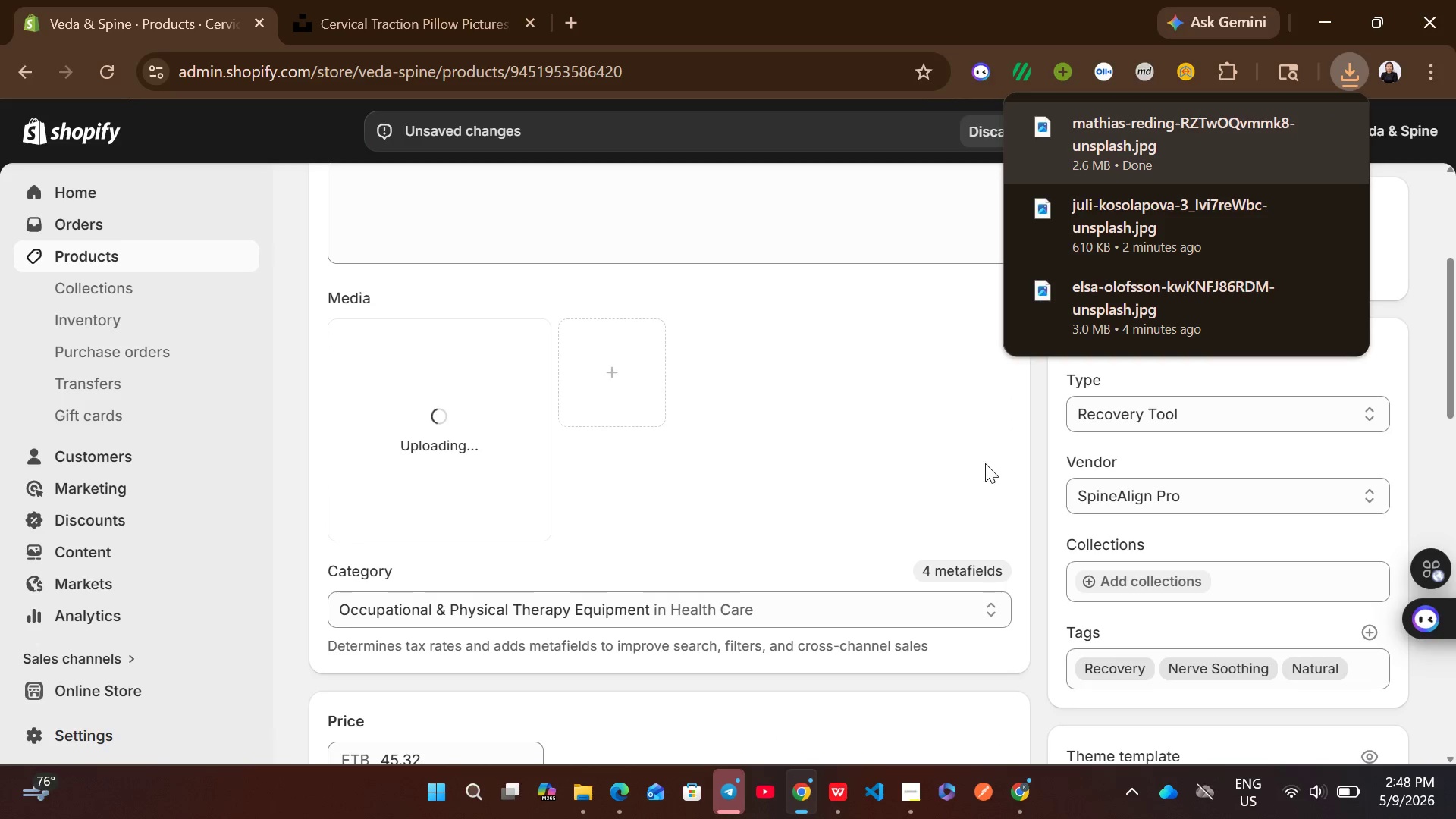 
left_click([988, 463])
 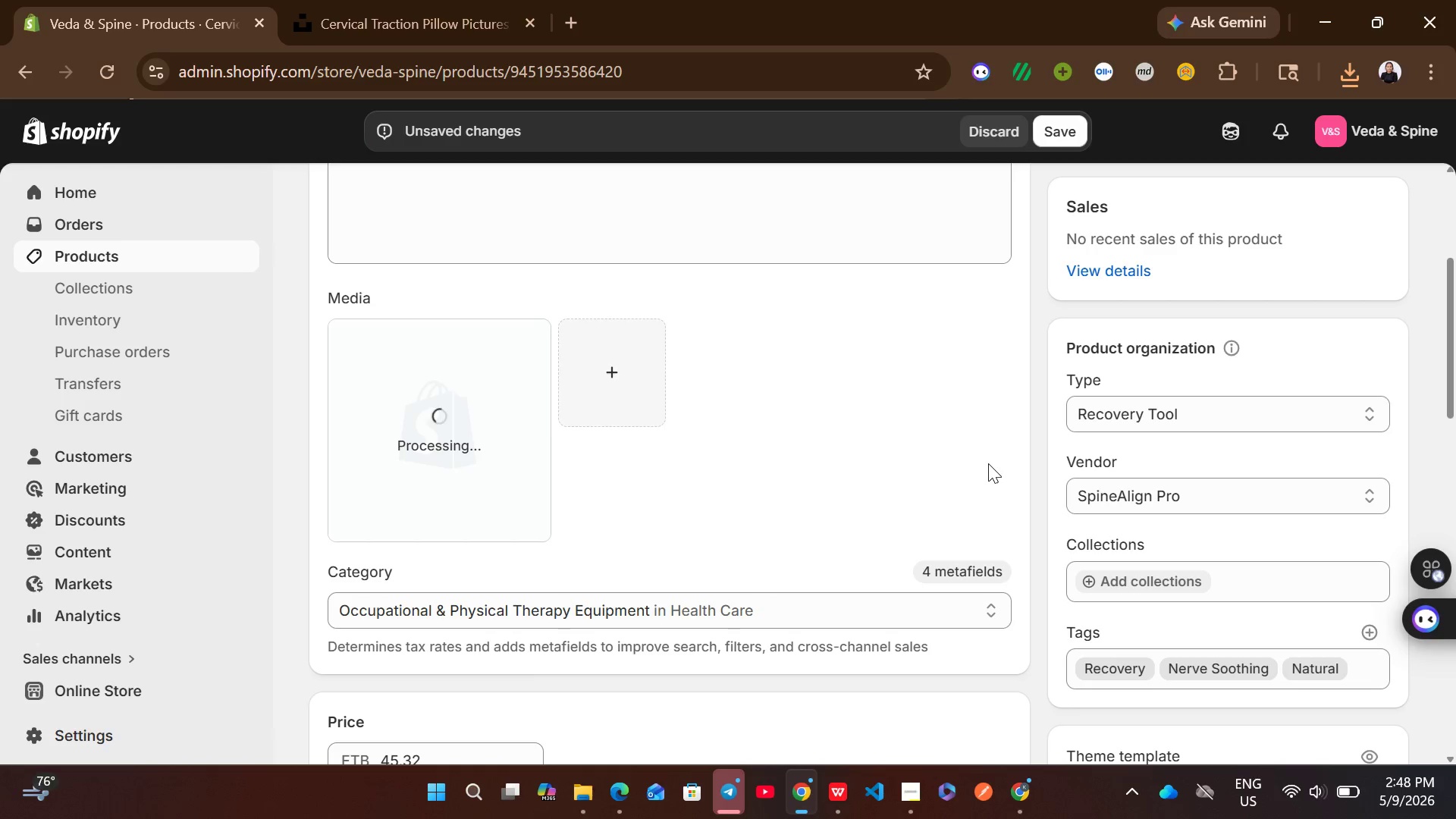 
wait(15.67)
 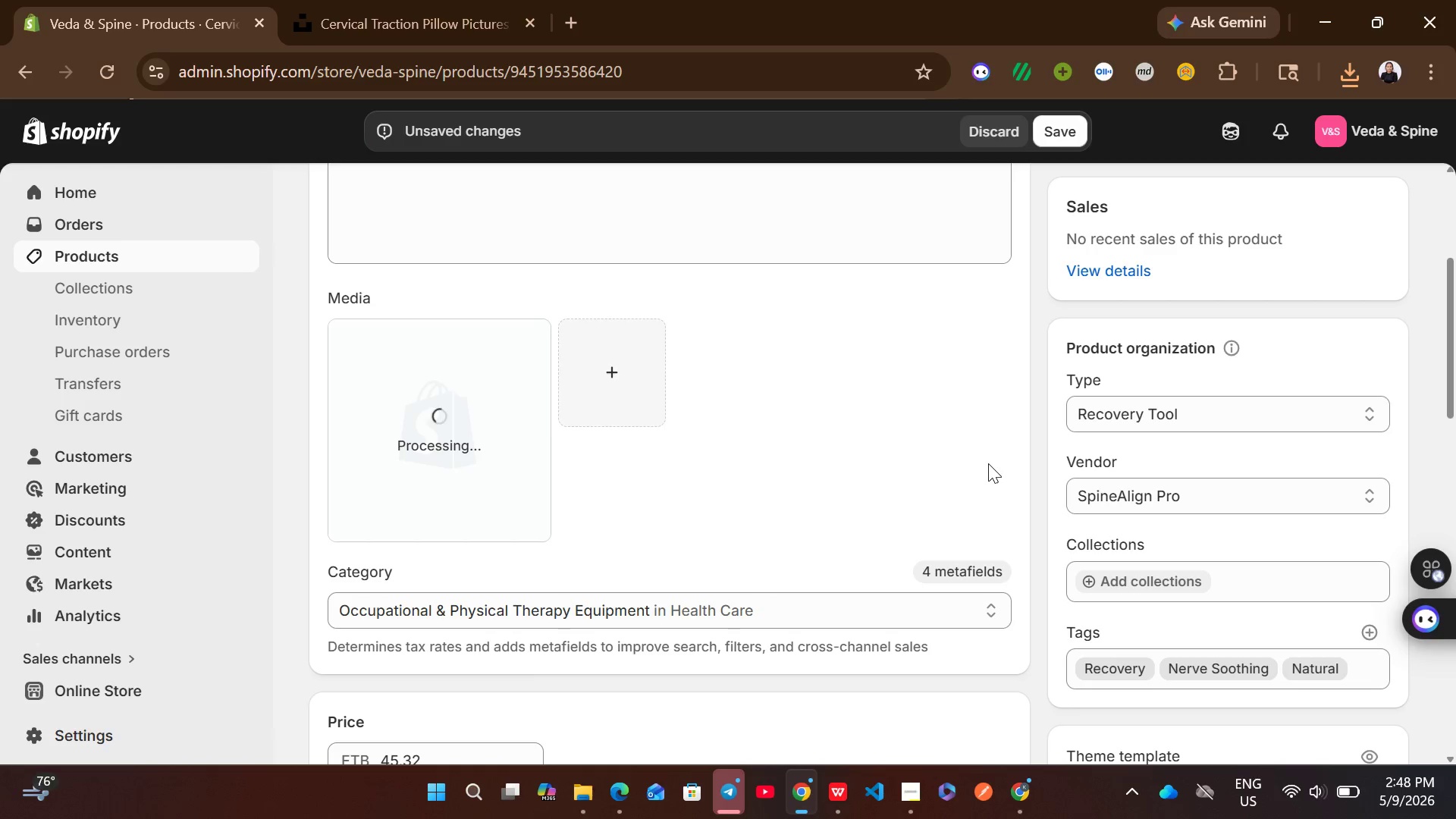 
left_click([432, 469])
 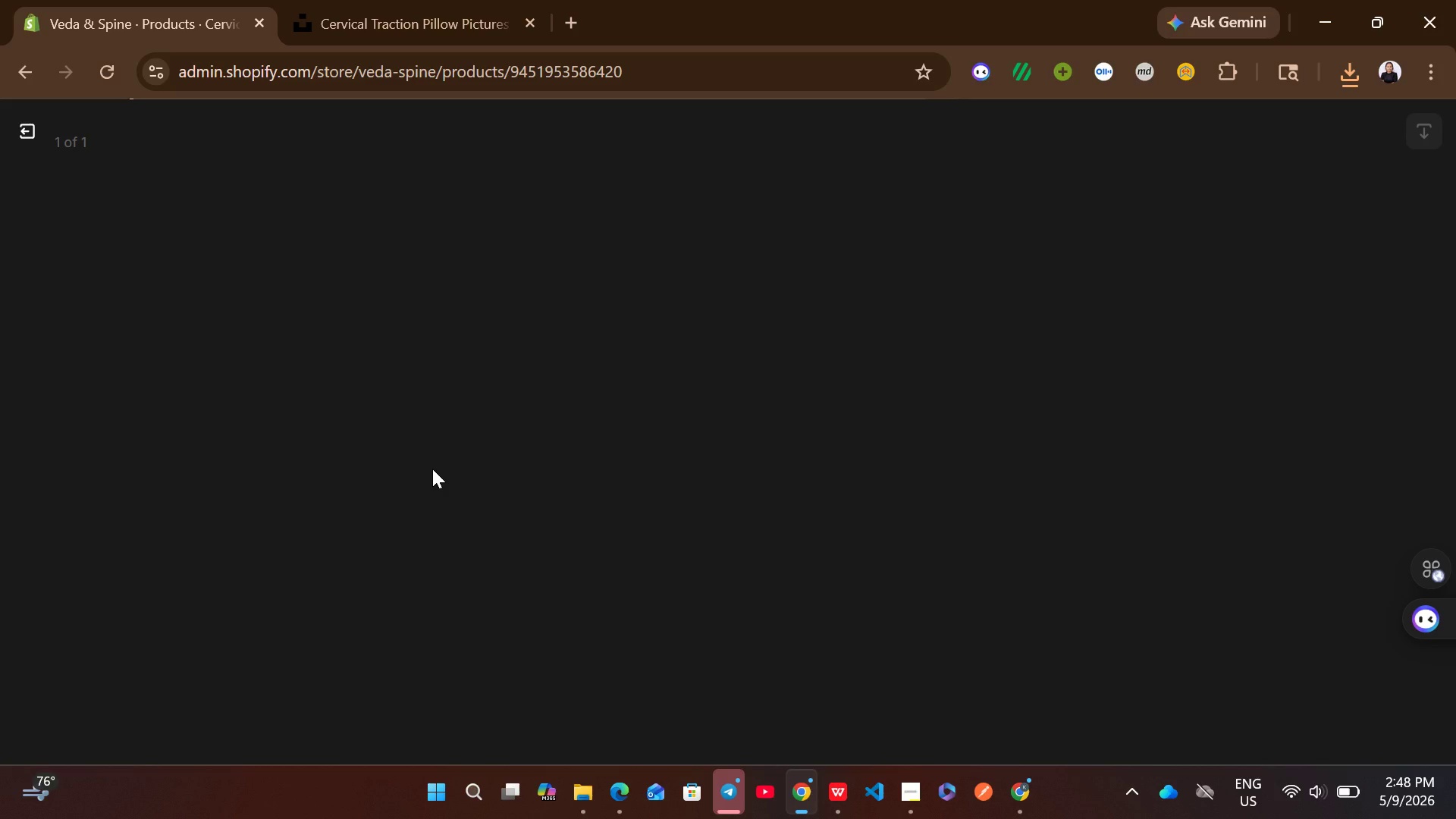 
wait(7.0)
 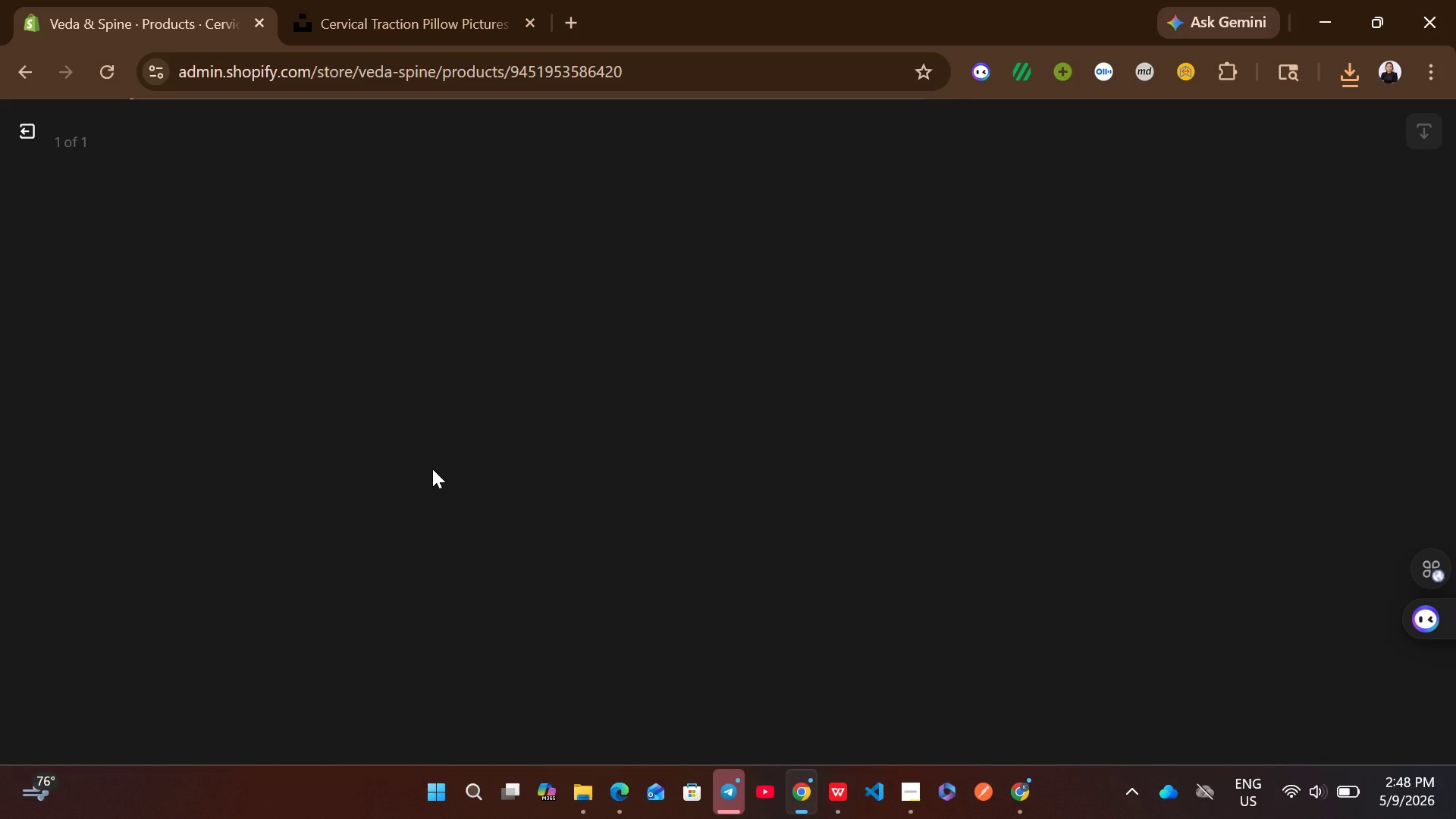 
left_click([1074, 378])
 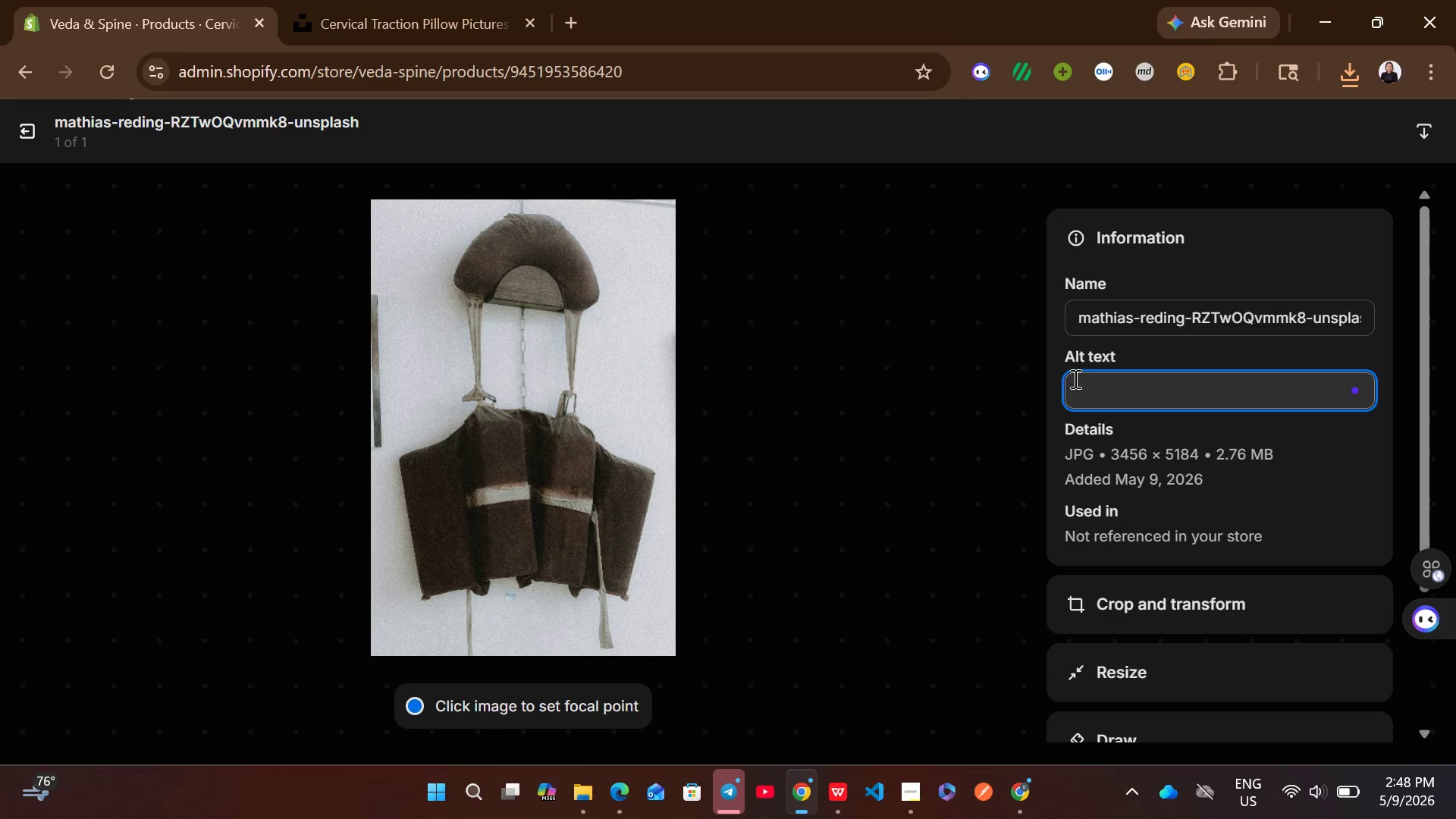 
key(Control+V)
 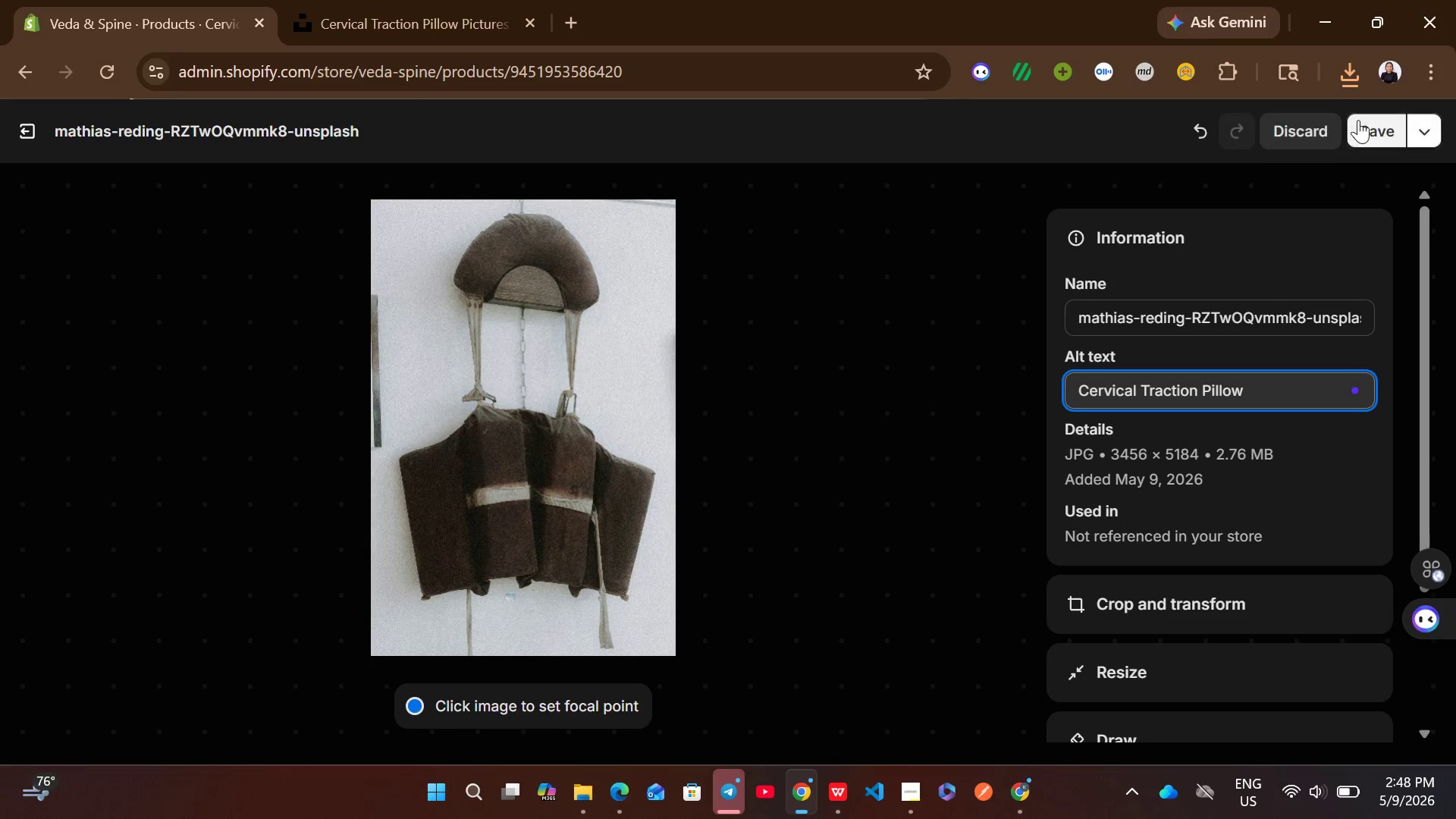 
left_click([1358, 120])
 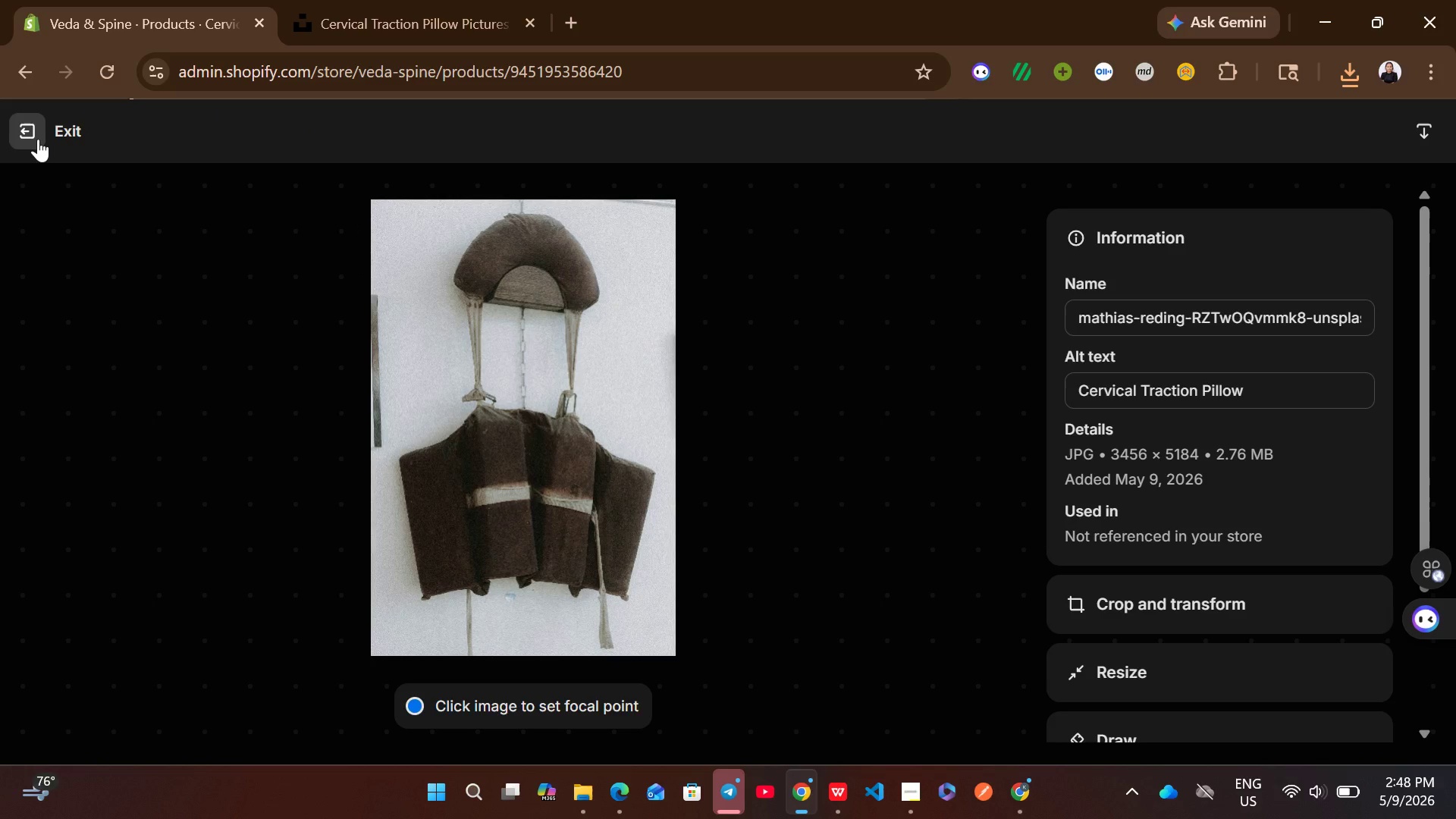 
left_click([38, 139])
 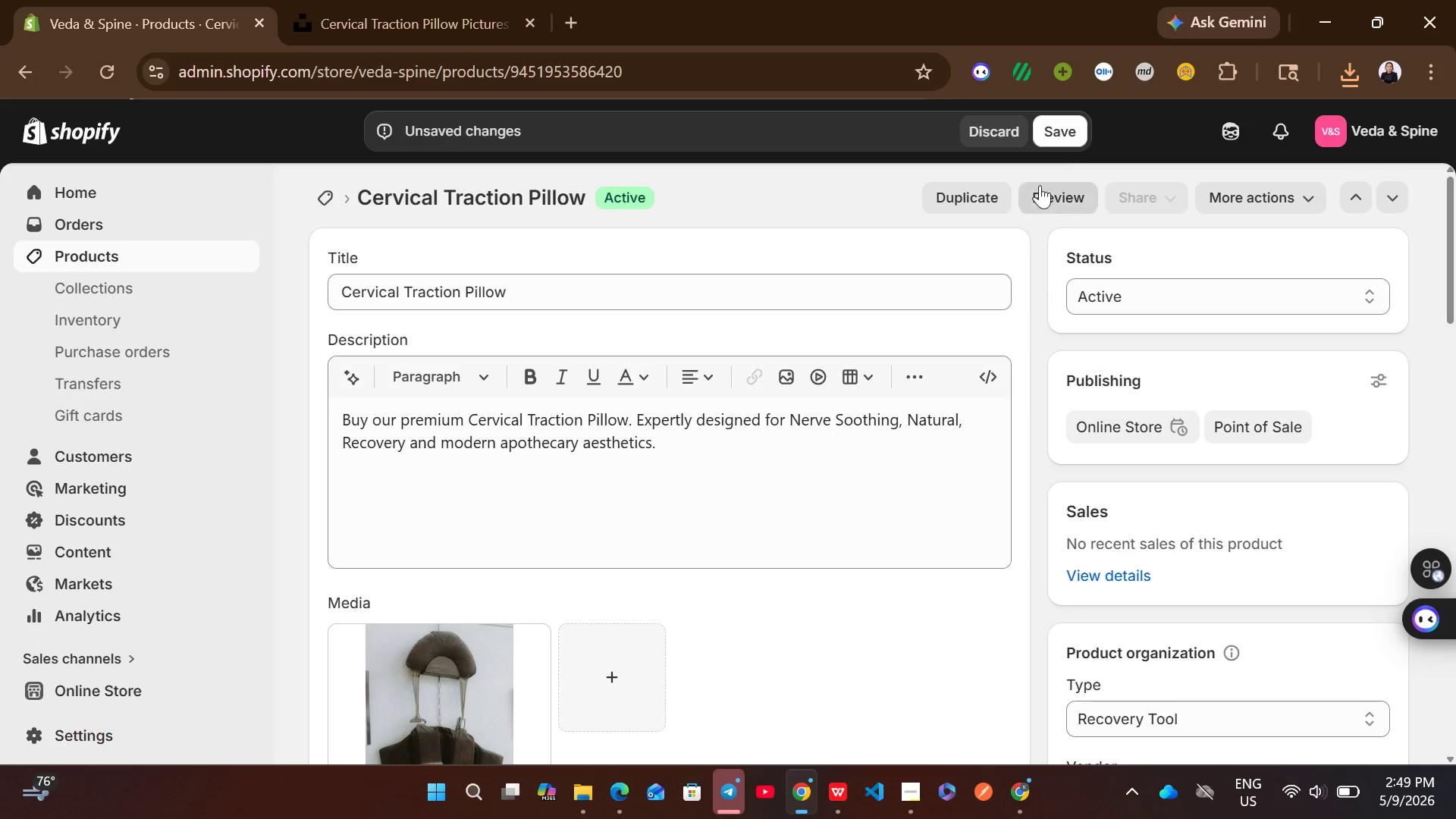 
left_click([1066, 136])
 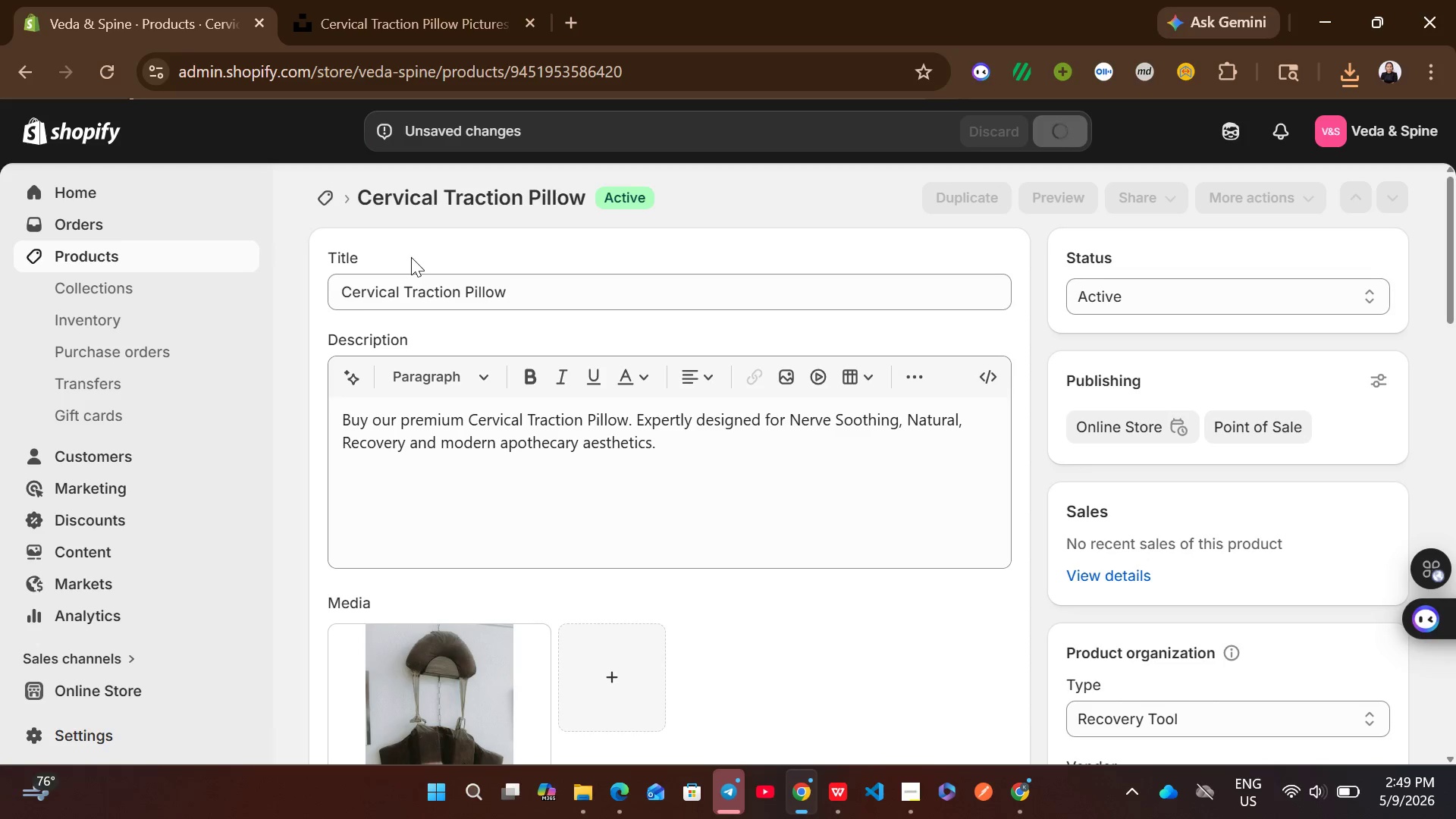 
wait(7.61)
 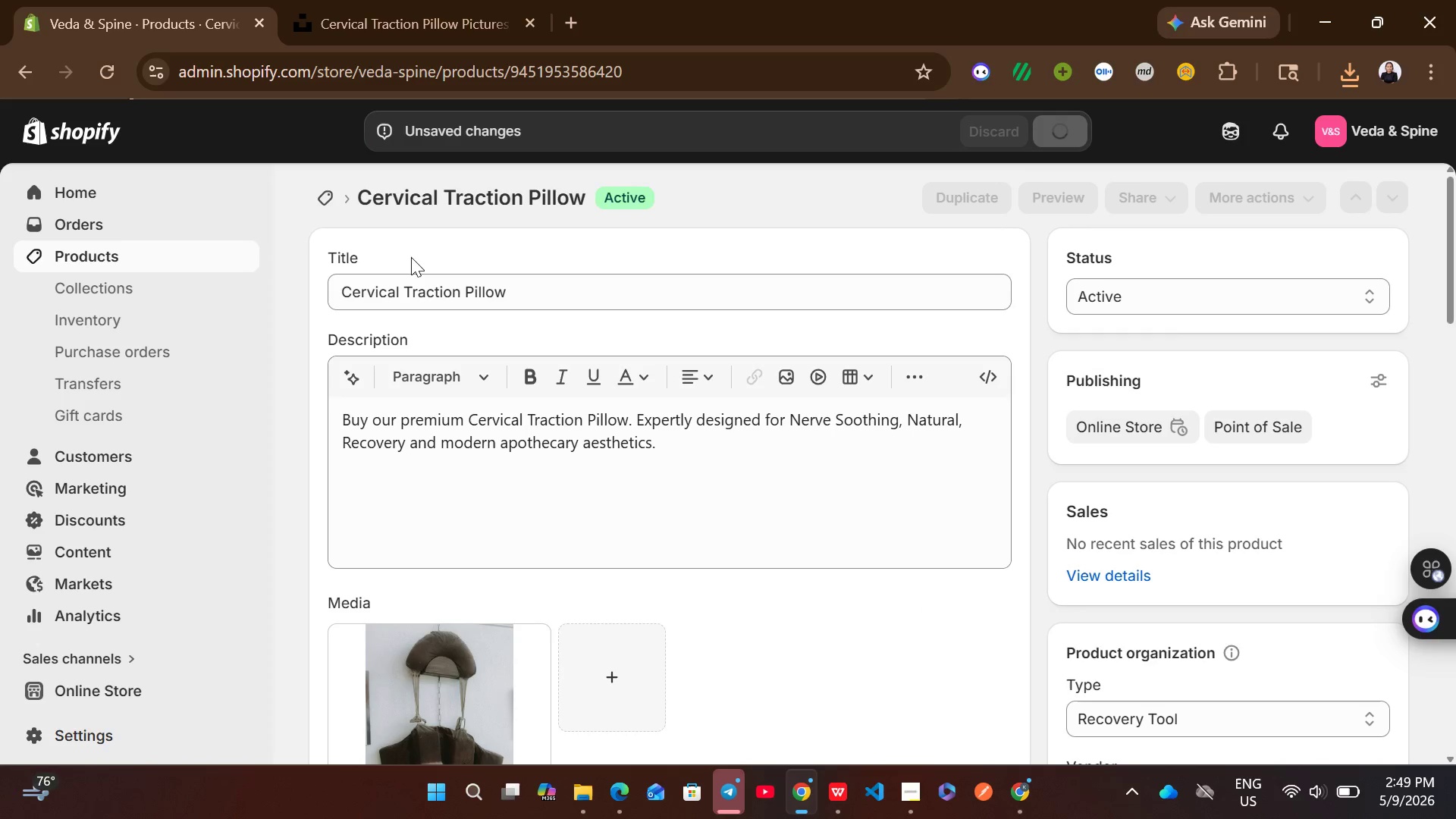 
left_click([326, 182])
 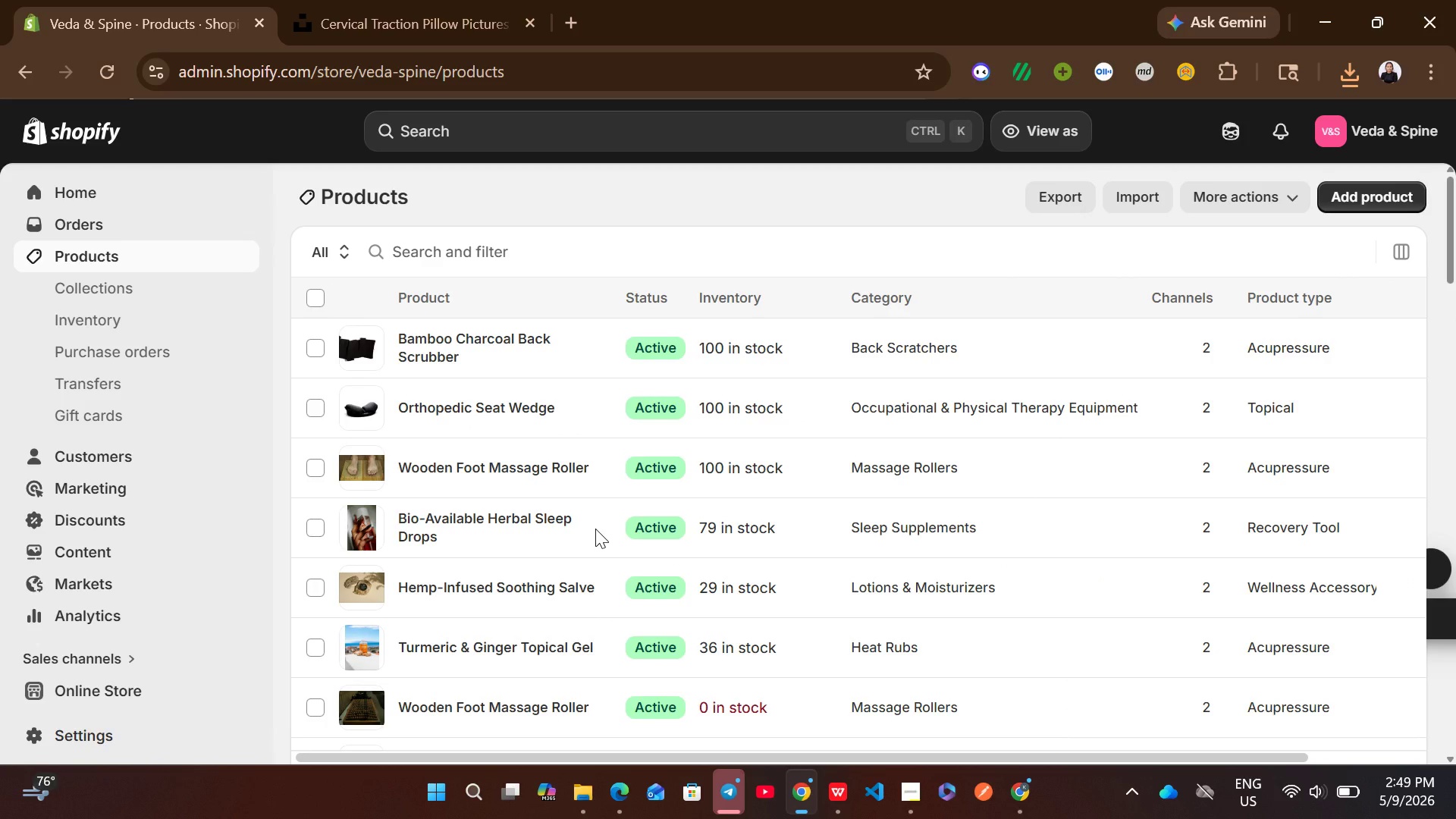 
wait(8.62)
 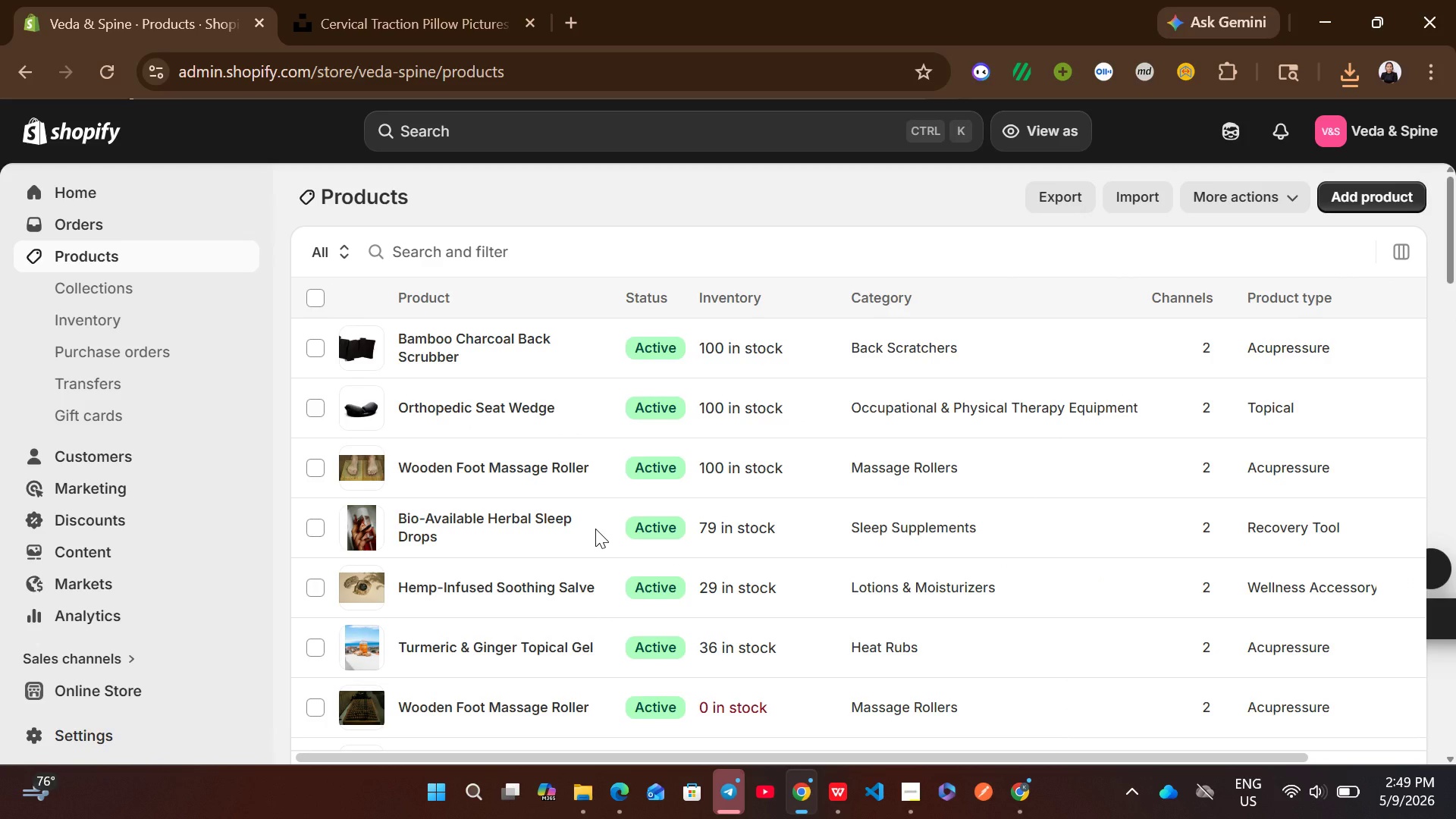 
left_click([885, 509])
 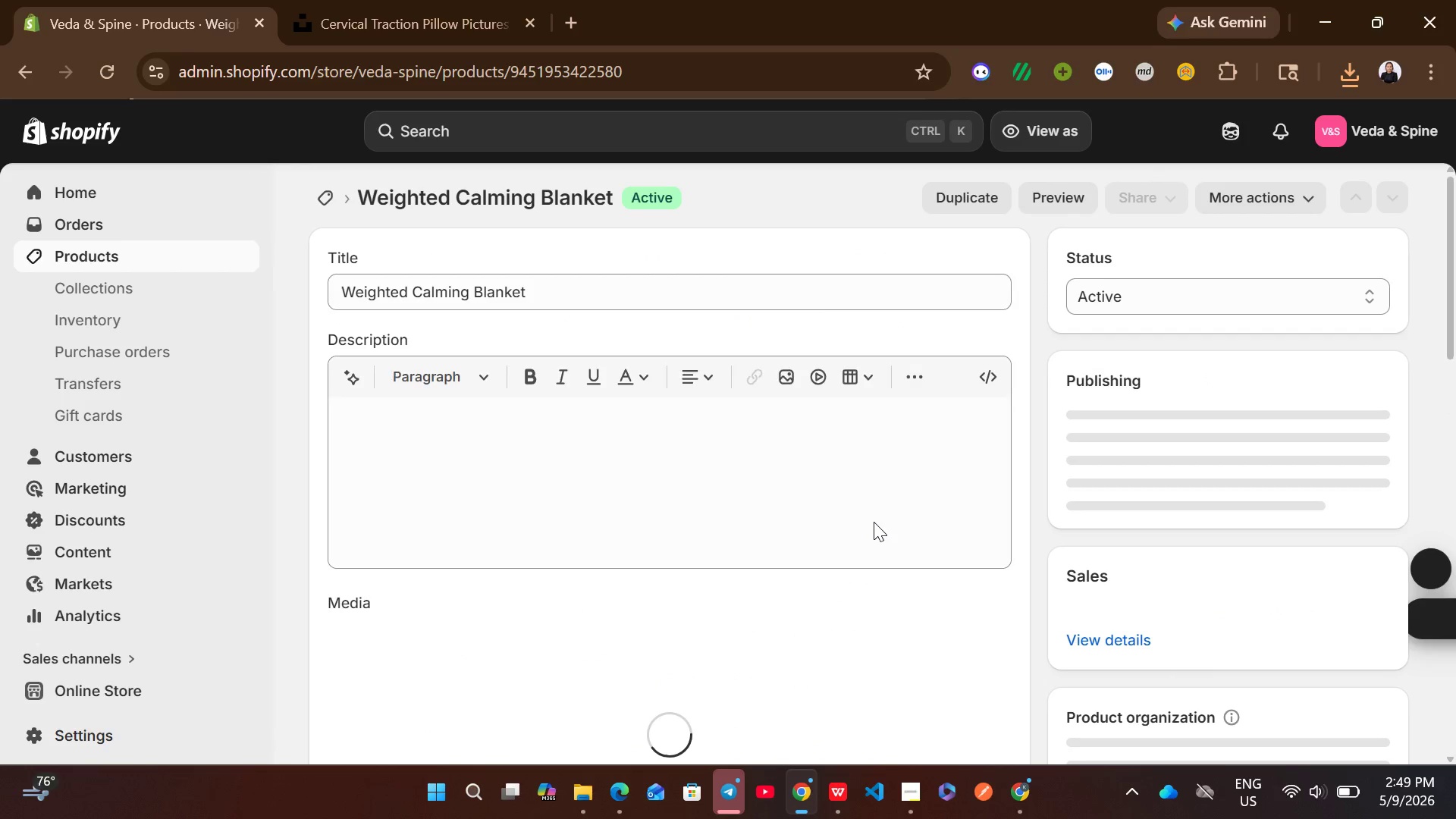 
left_click([786, 502])
 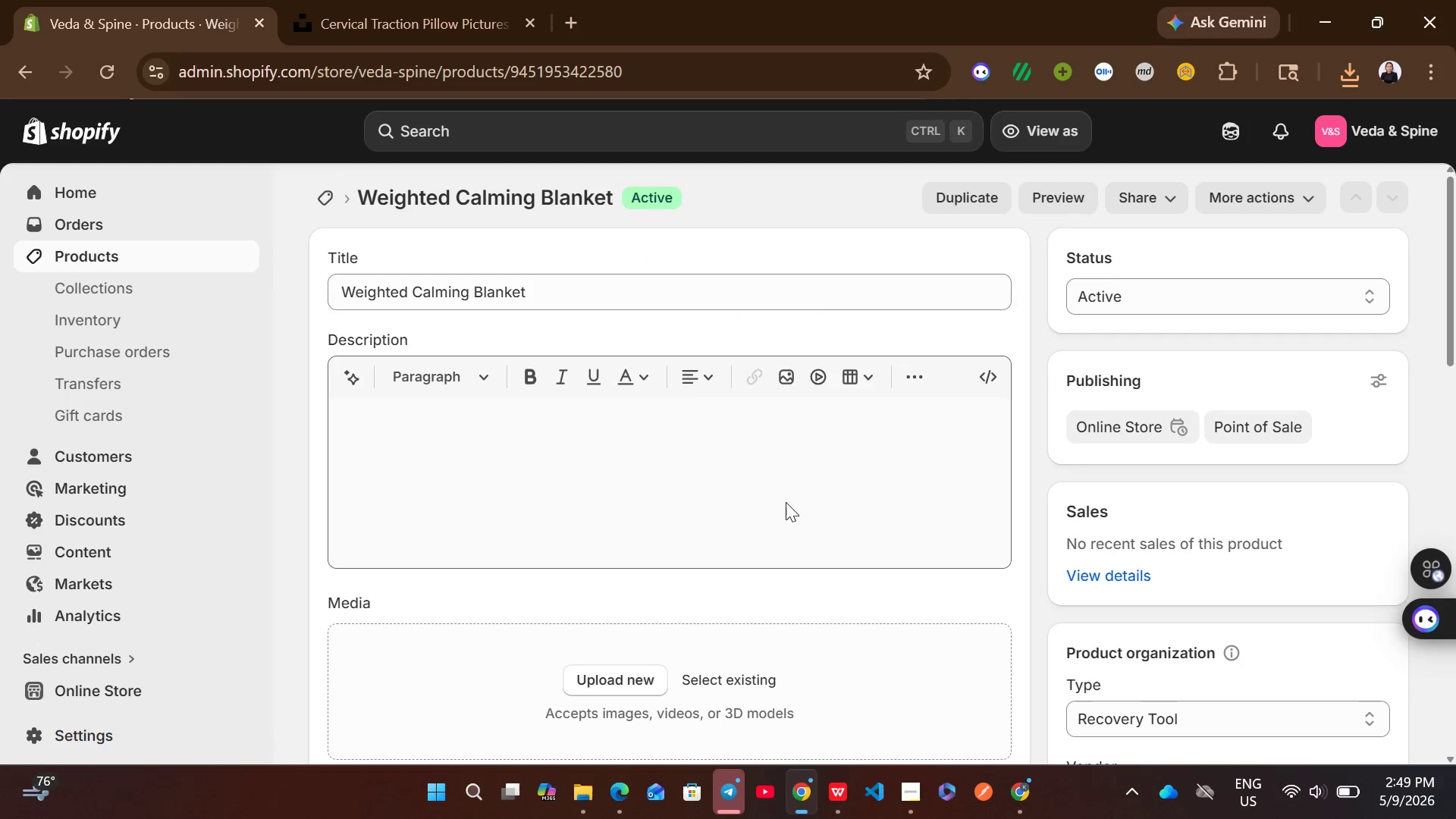 
left_click([786, 502])
 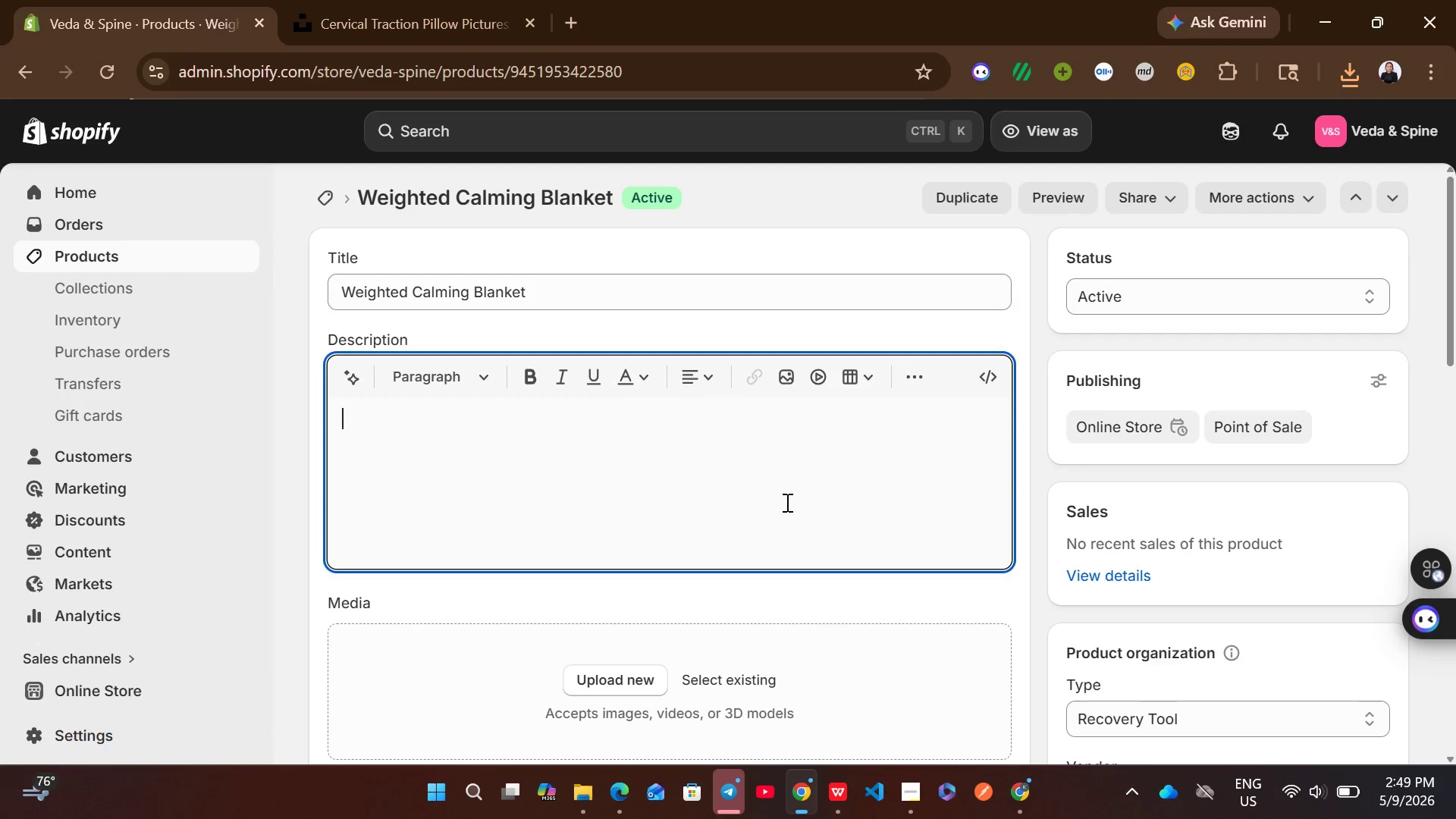 
left_click([786, 502])
 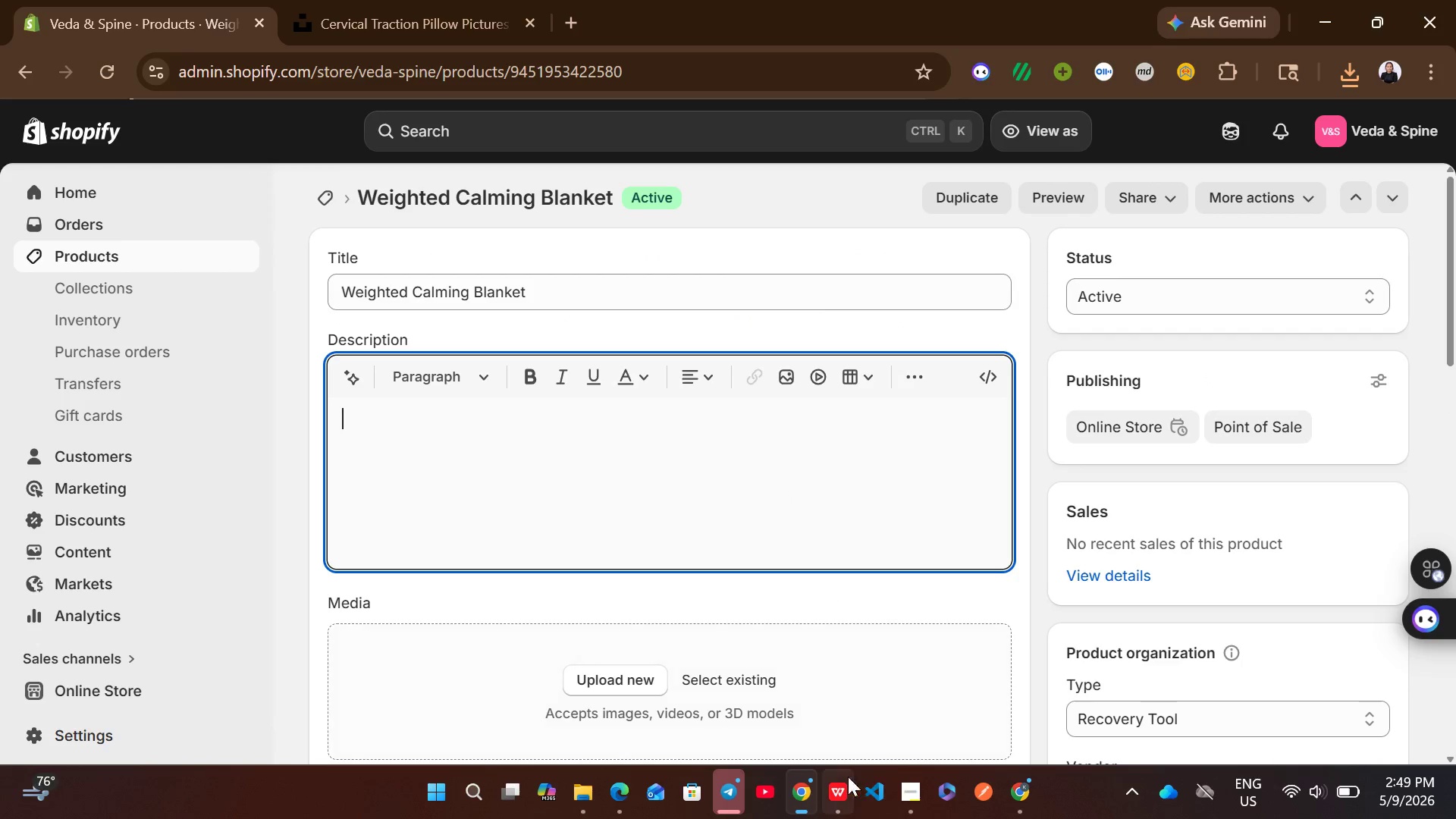 
left_click([839, 787])
 